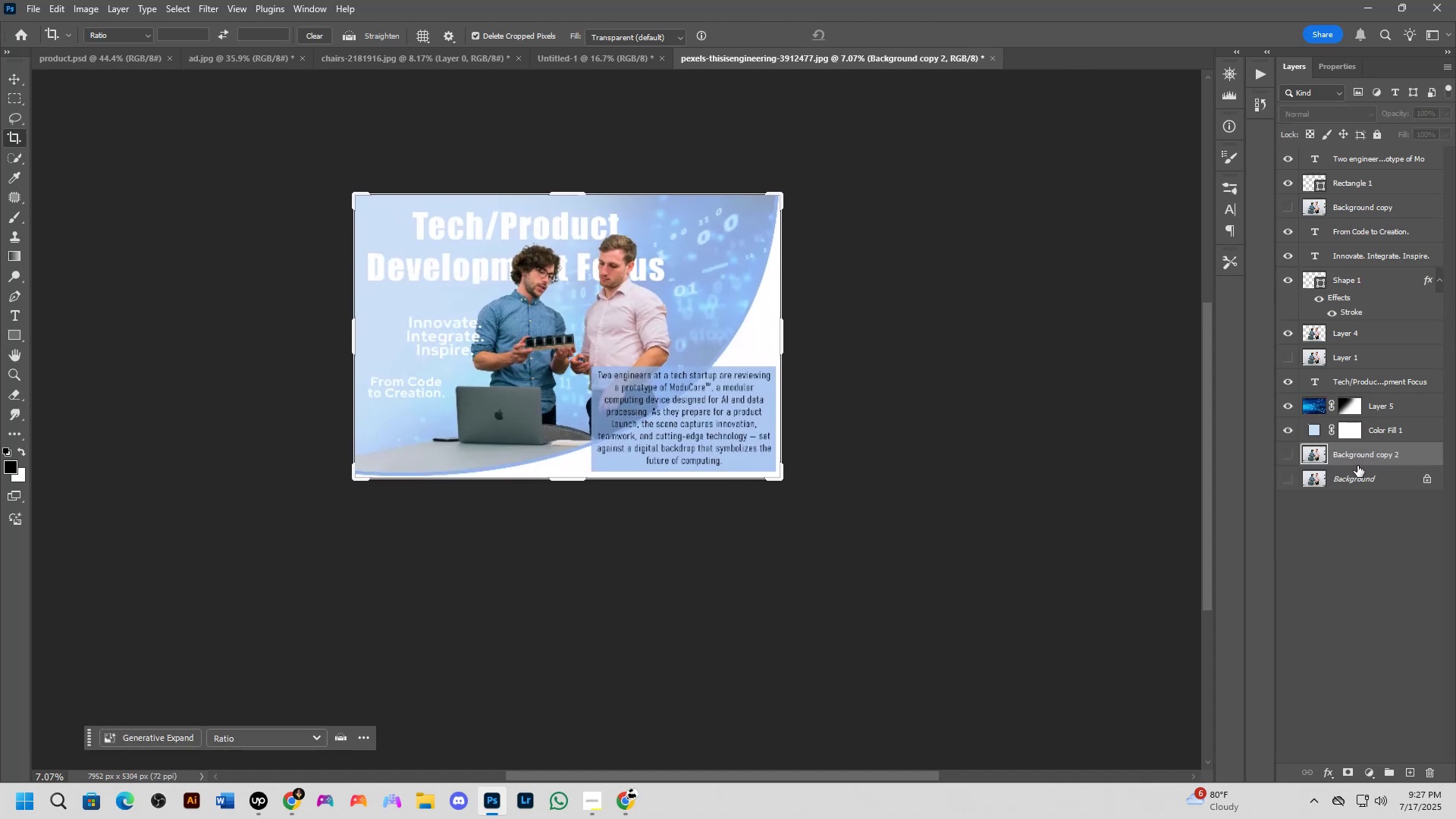 
key(B)
 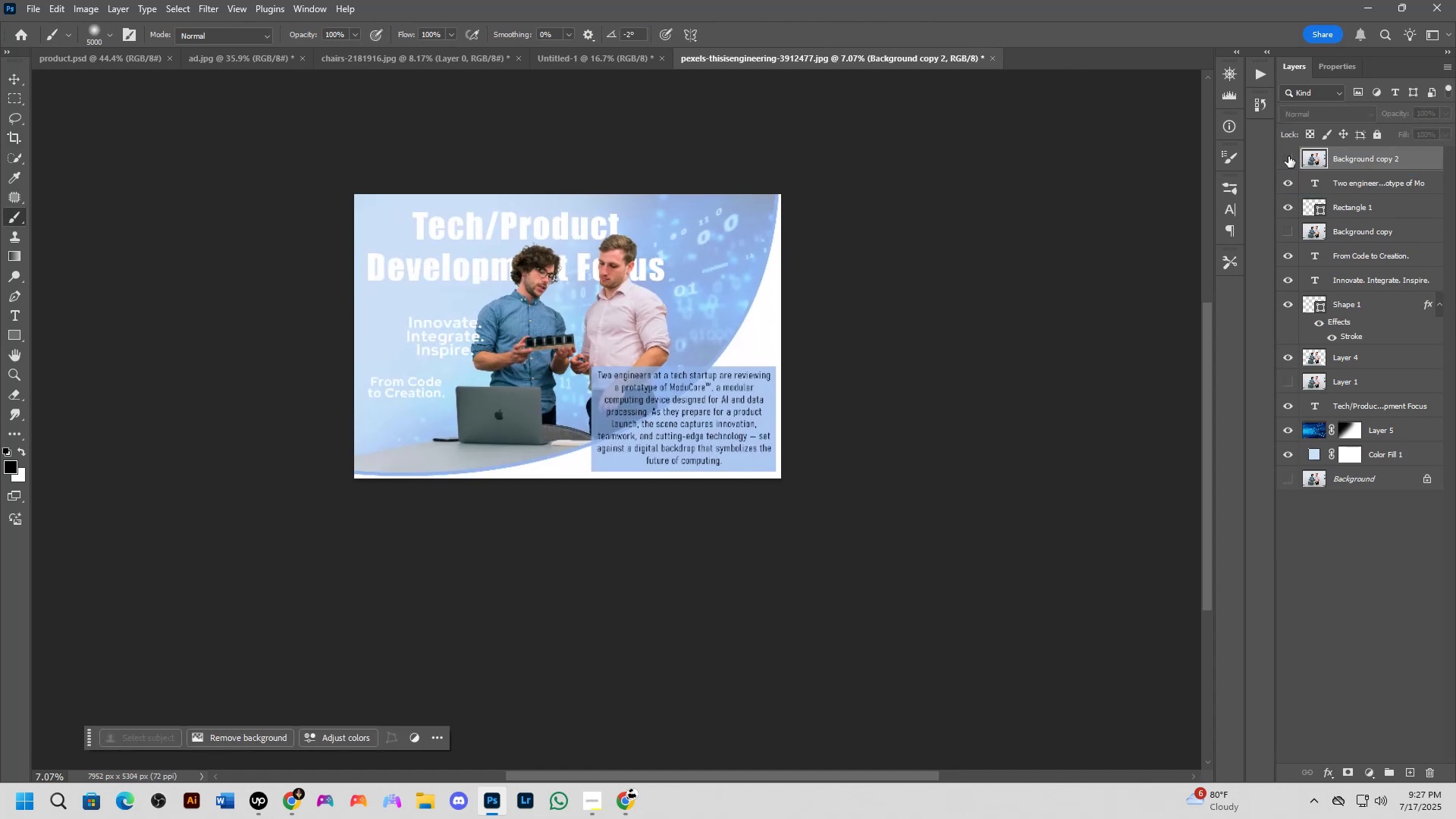 
key(C)
 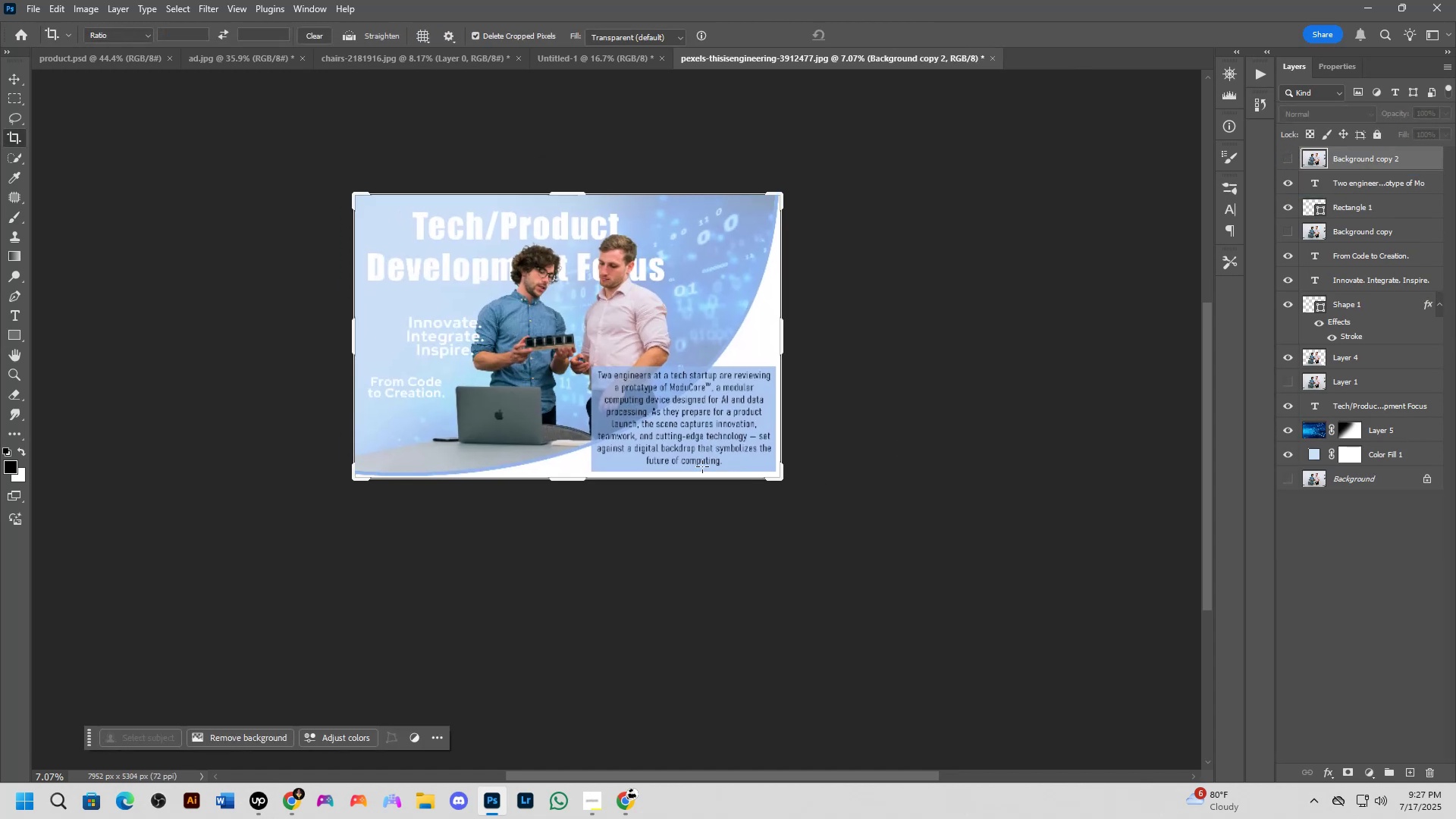 
hold_key(key=Space, duration=0.93)
 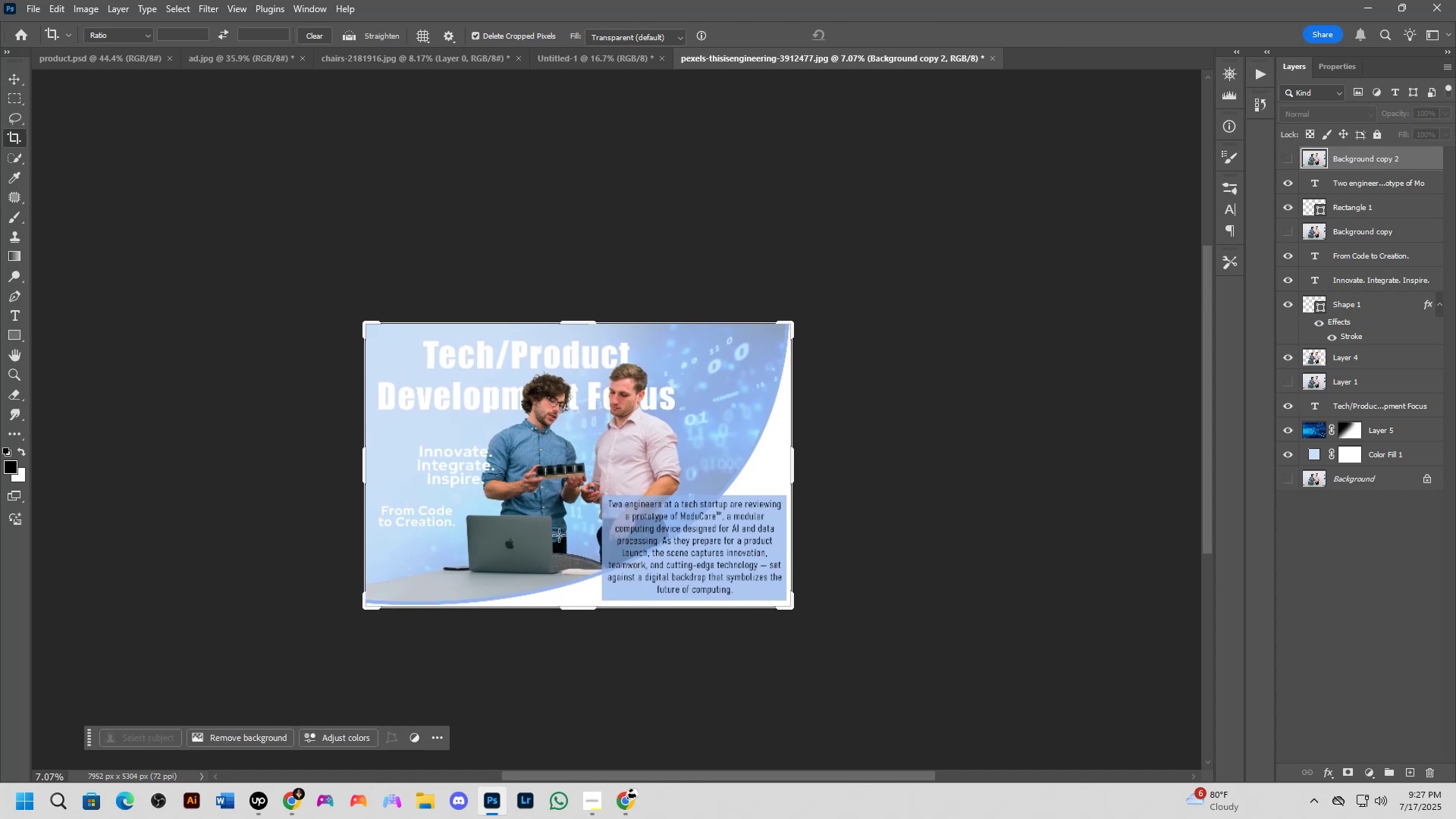 
hold_key(key=Space, duration=0.79)
 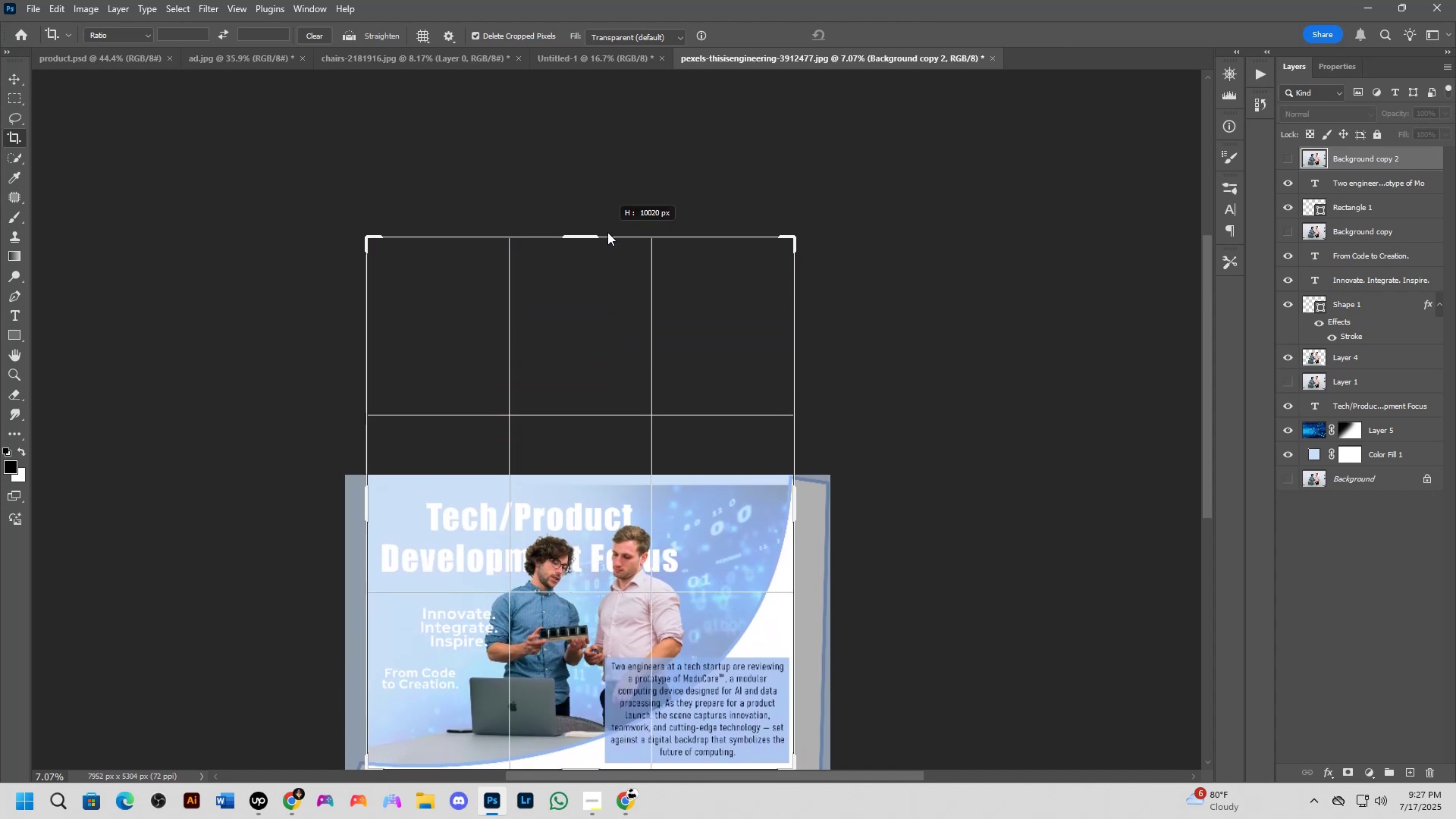 
wait(7.82)
 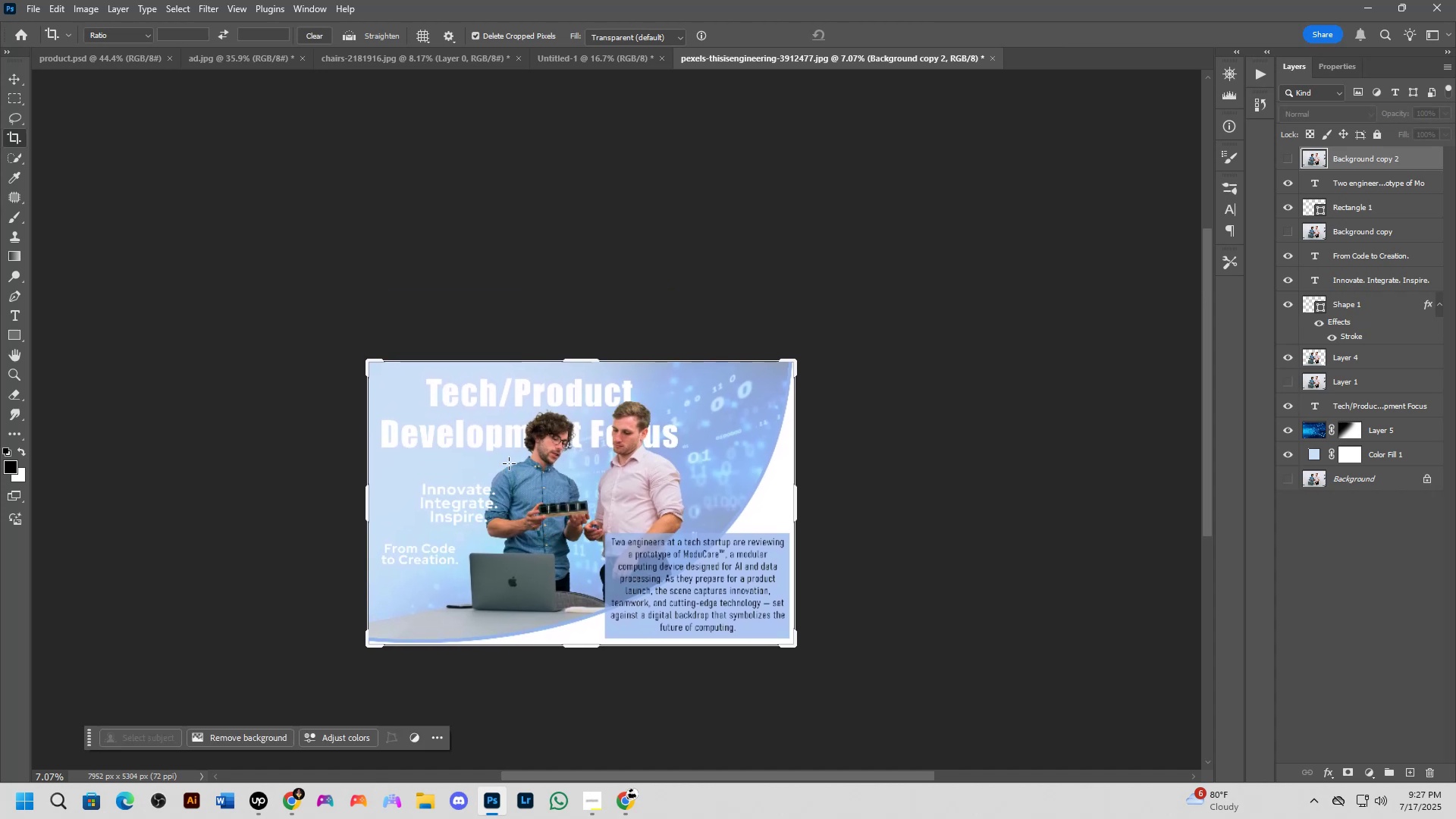 
key(NumpadEnter)
 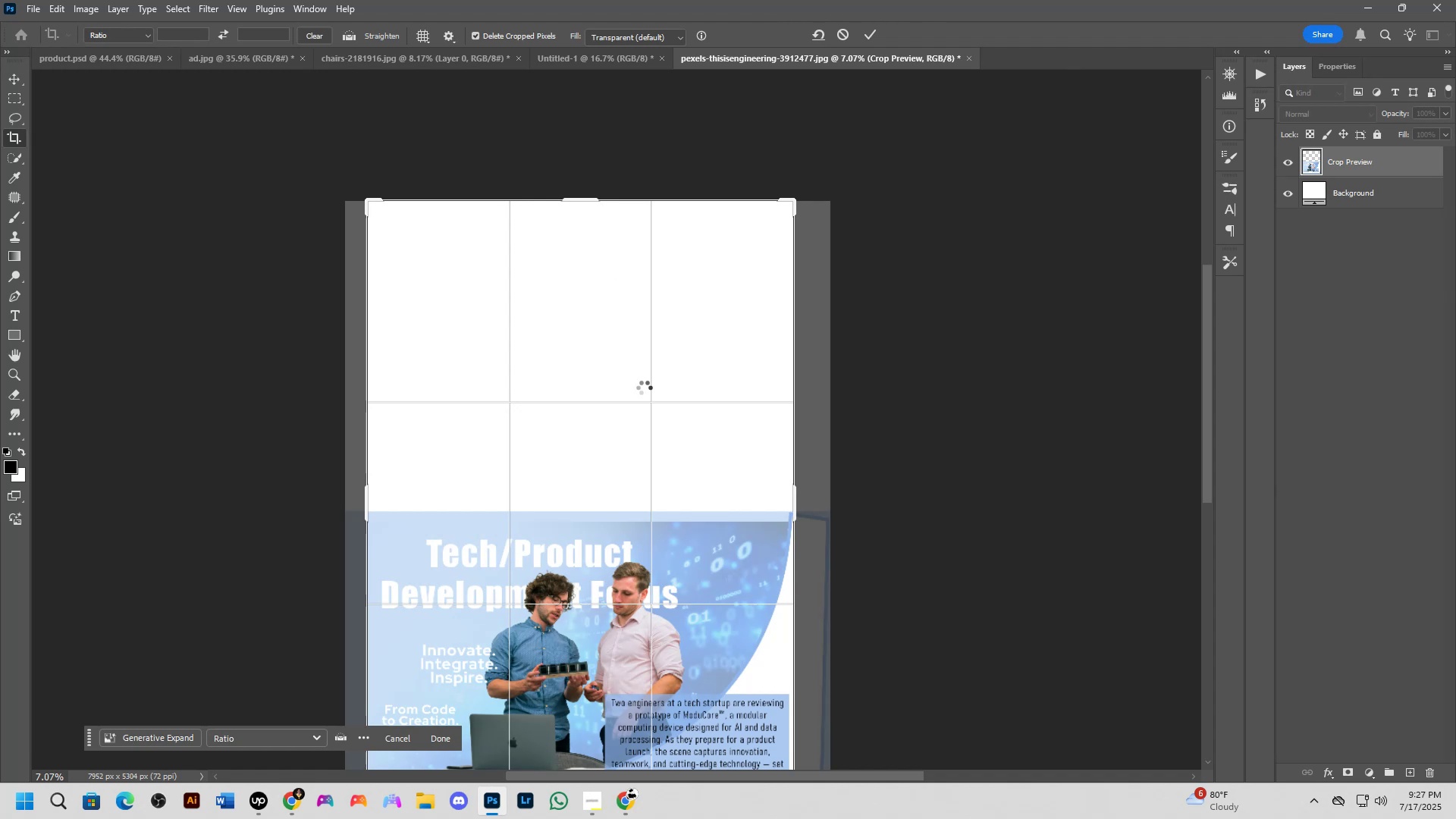 
key(NumpadEnter)
 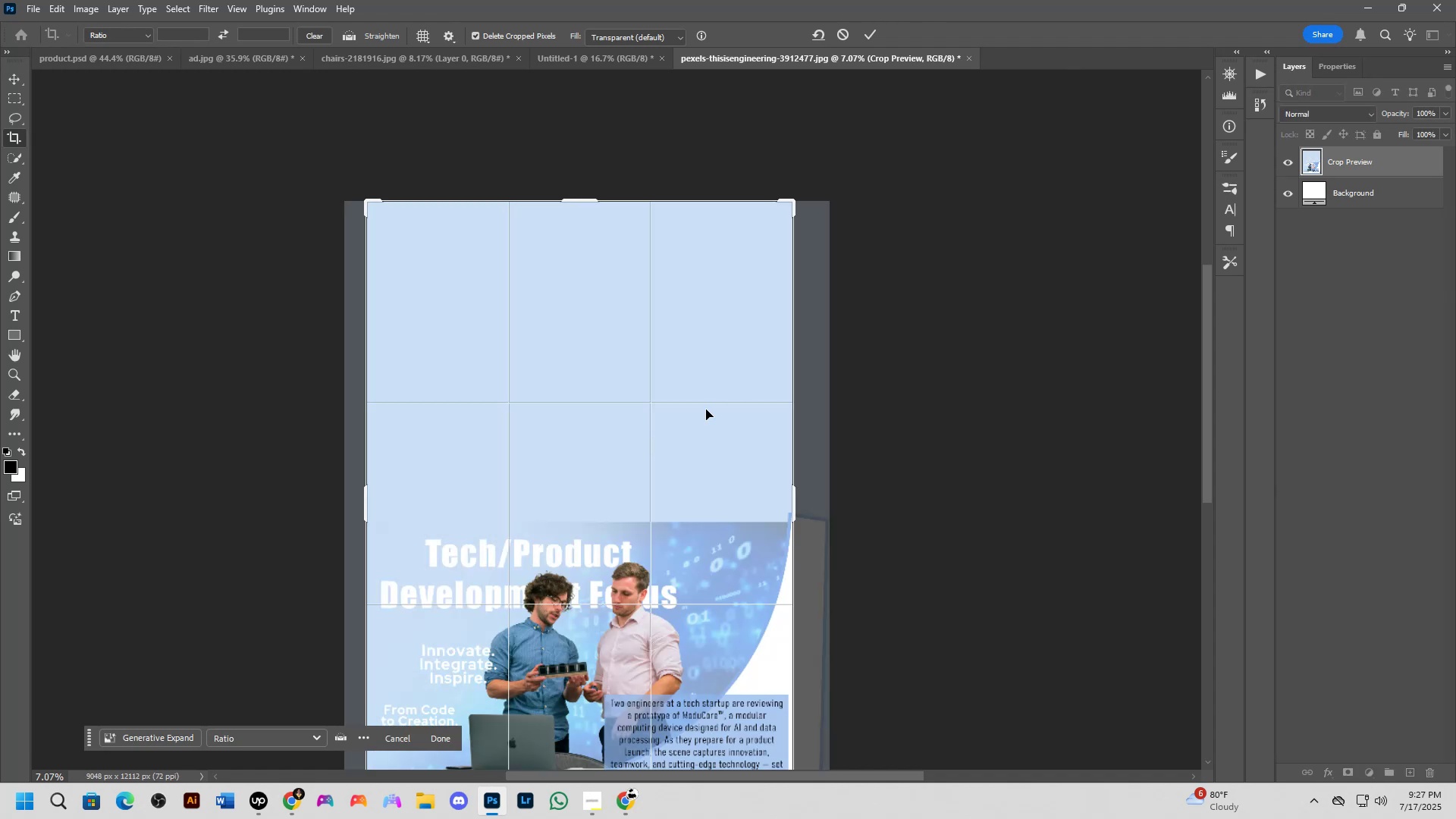 
scroll: coordinate [605, 514], scroll_direction: down, amount: 3.0
 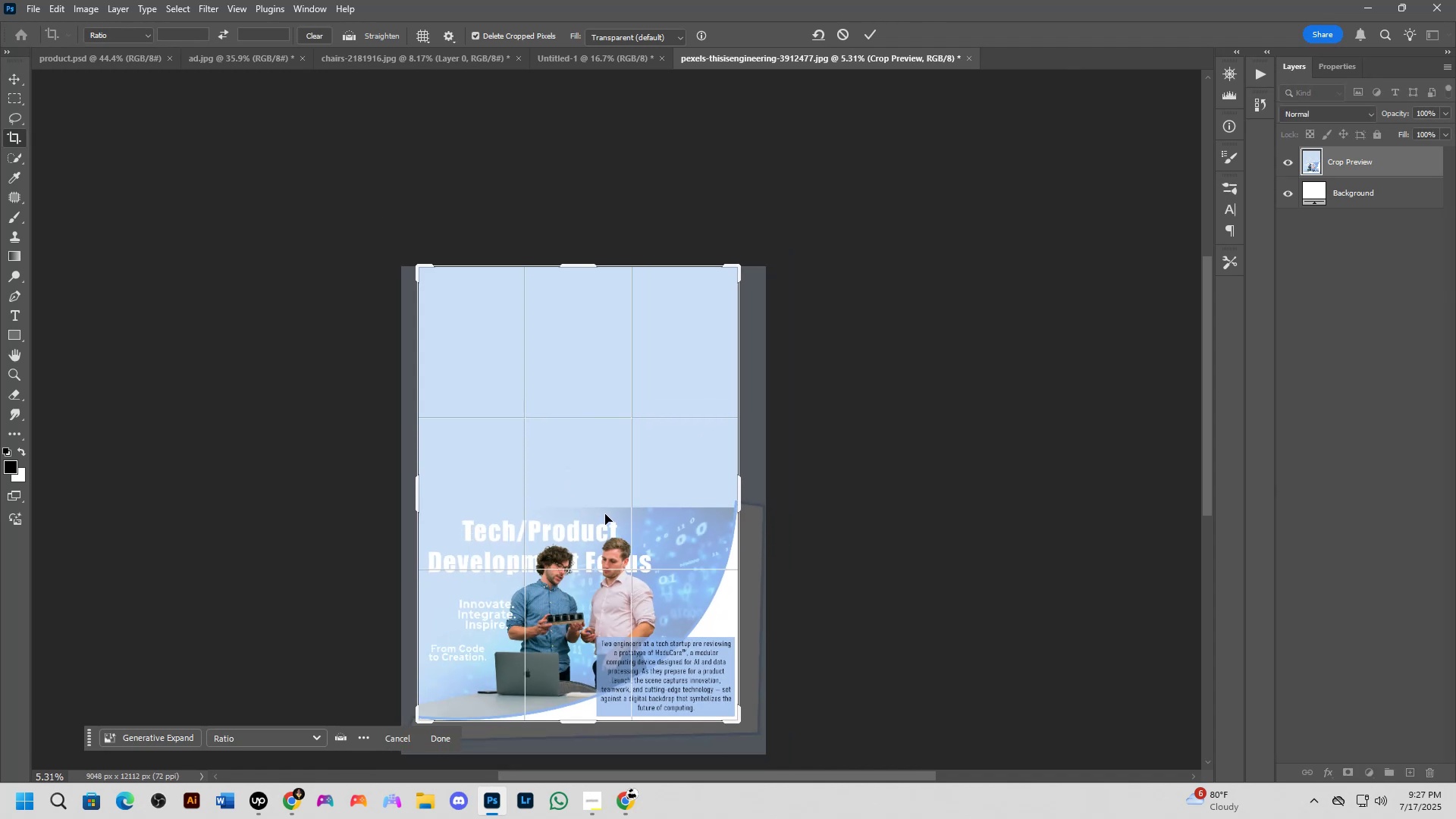 
hold_key(key=Space, duration=0.5)
 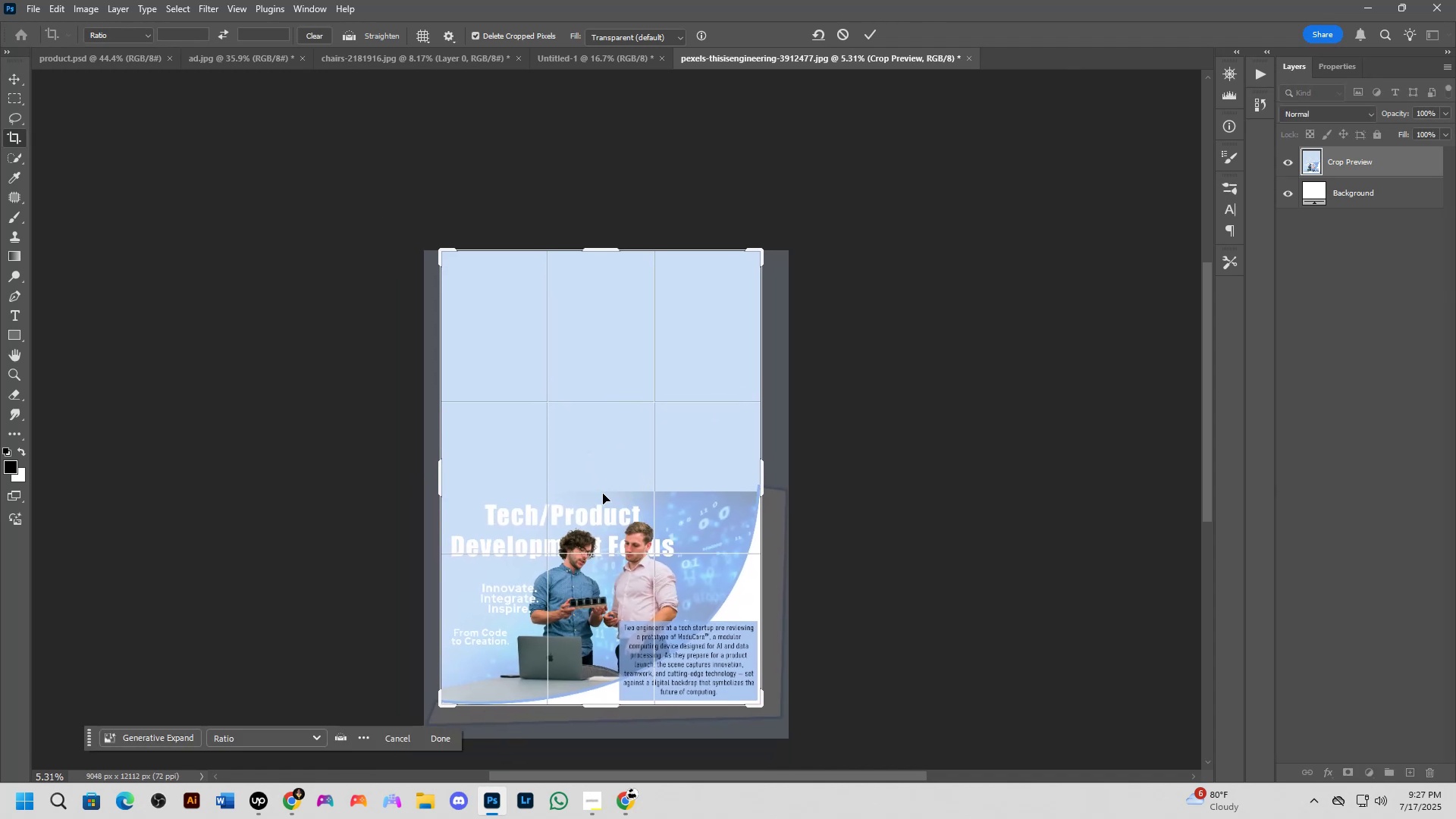 
key(NumpadEnter)
 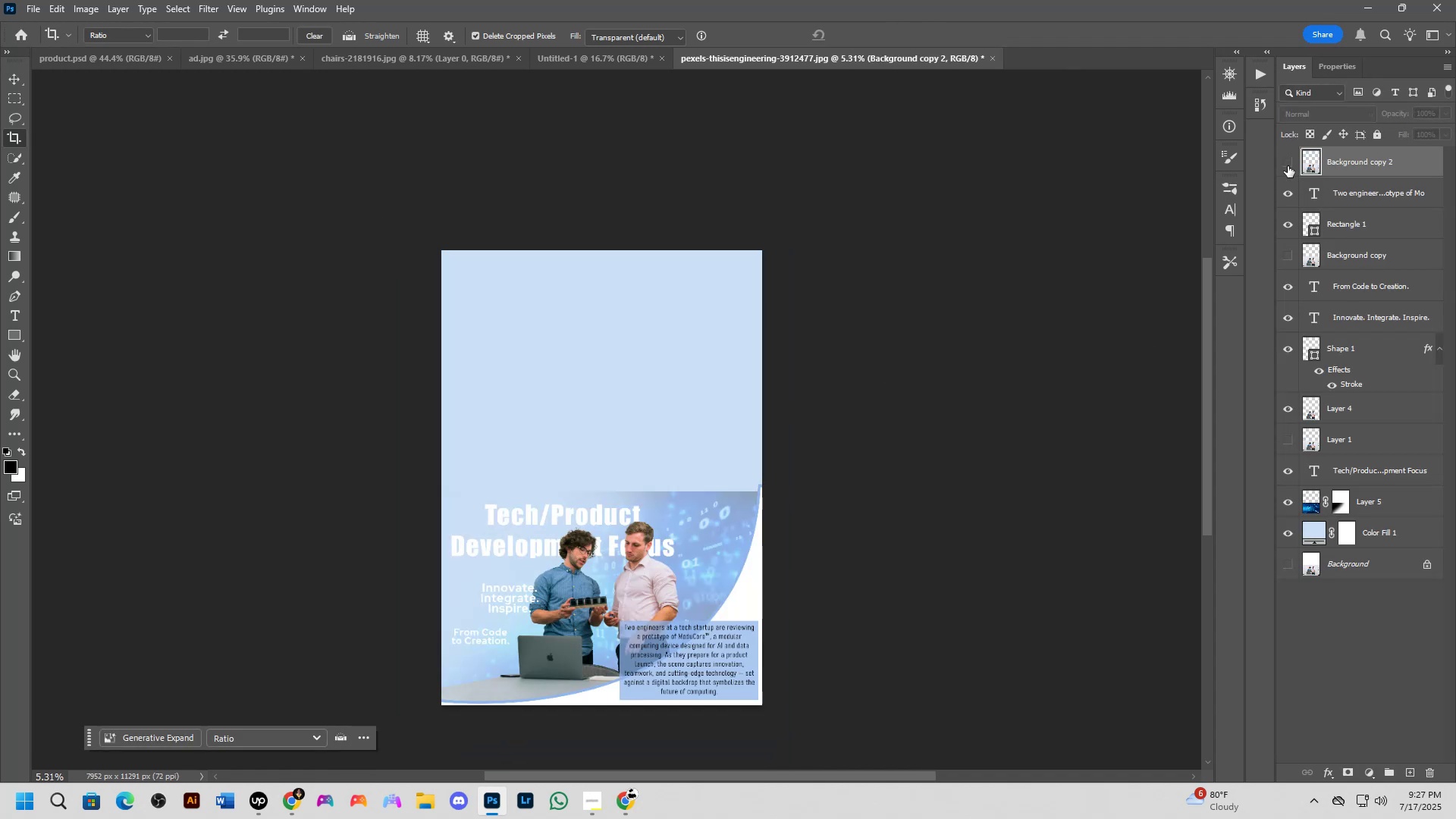 
hold_key(key=ControlLeft, duration=0.62)
 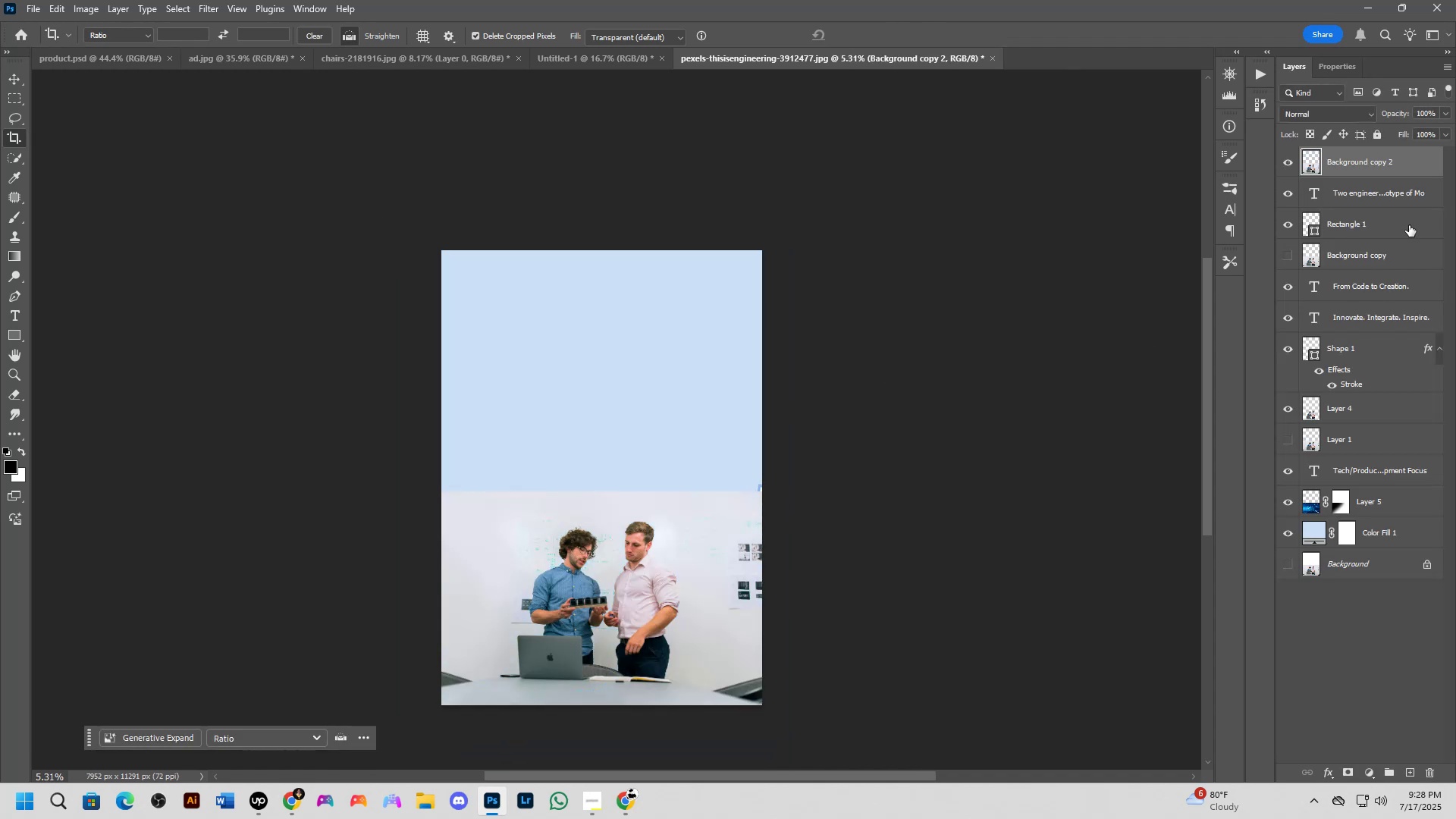 
key(Control+T)
 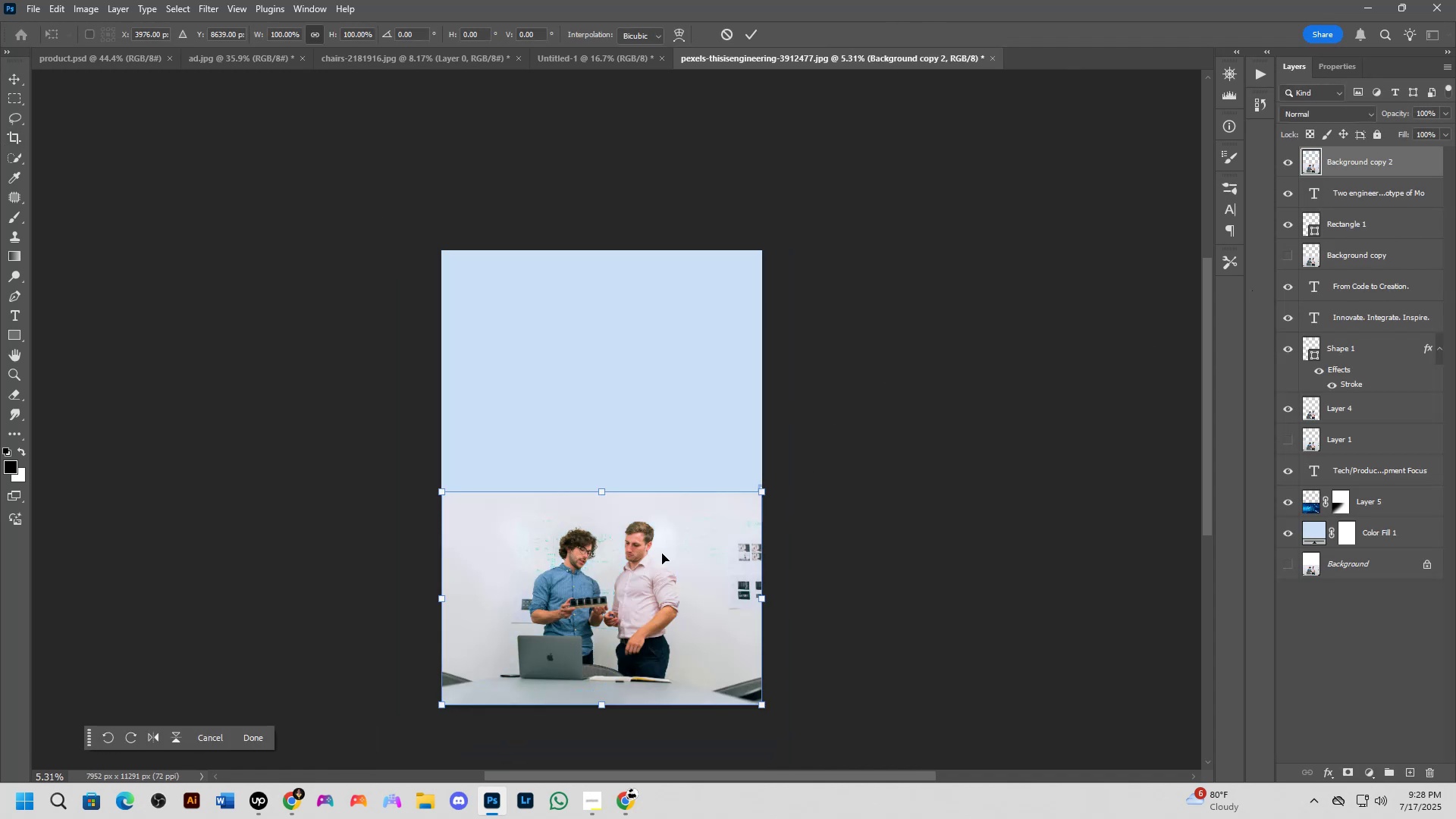 
hold_key(key=ShiftLeft, duration=1.52)
 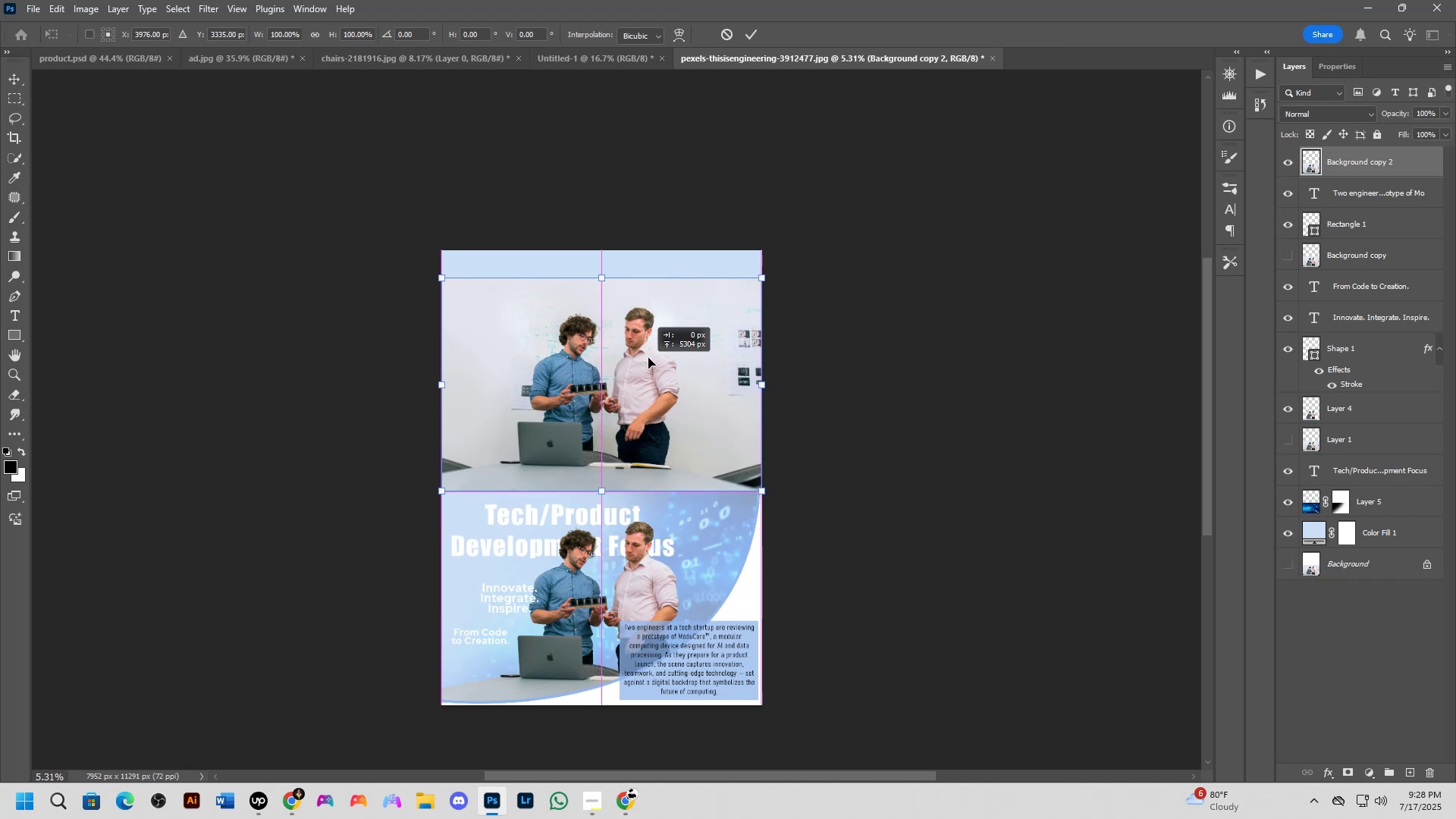 
hold_key(key=ShiftLeft, duration=1.5)
 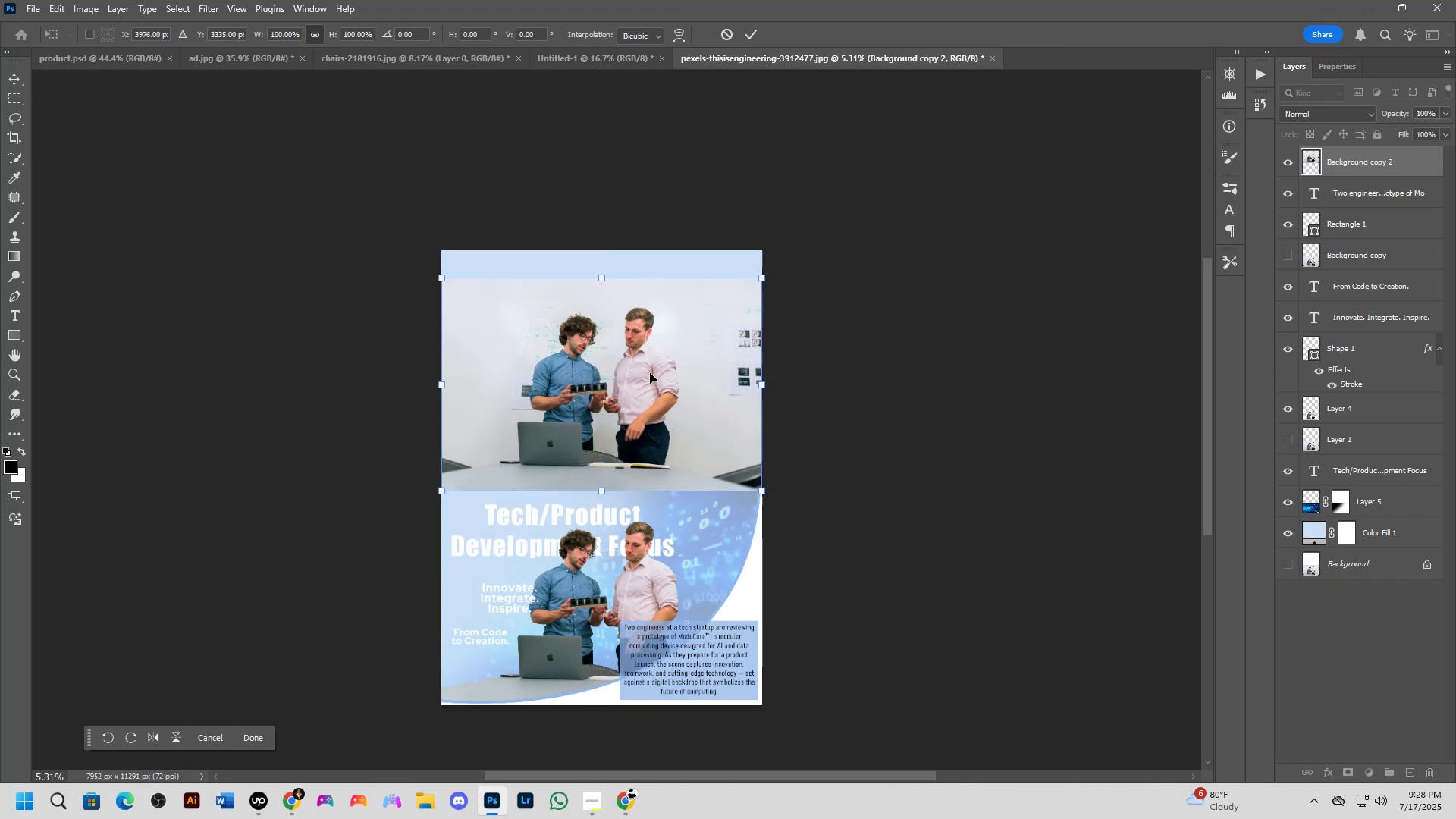 
key(Shift+ShiftLeft)
 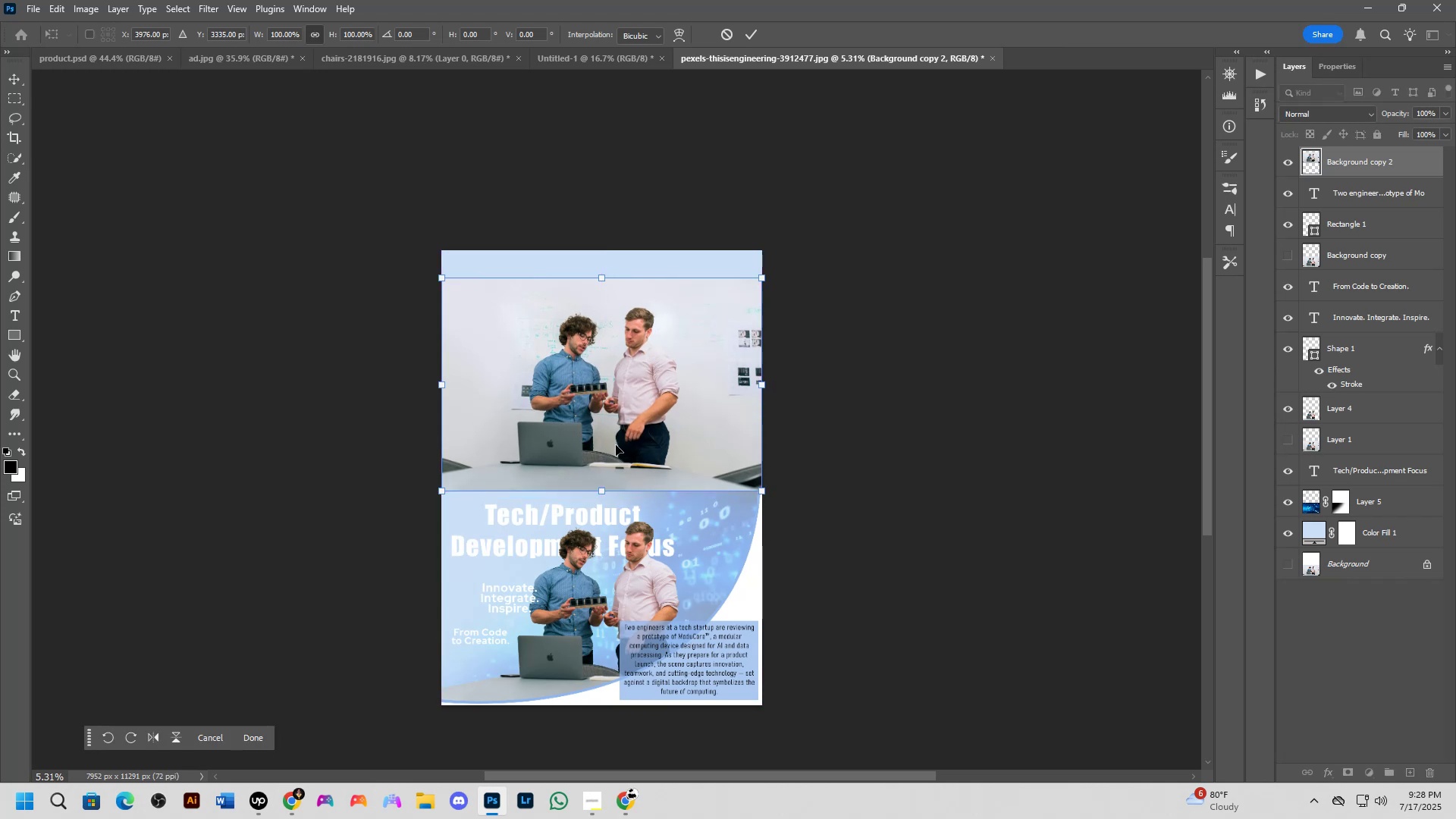 
scroll: coordinate [618, 434], scroll_direction: up, amount: 4.0
 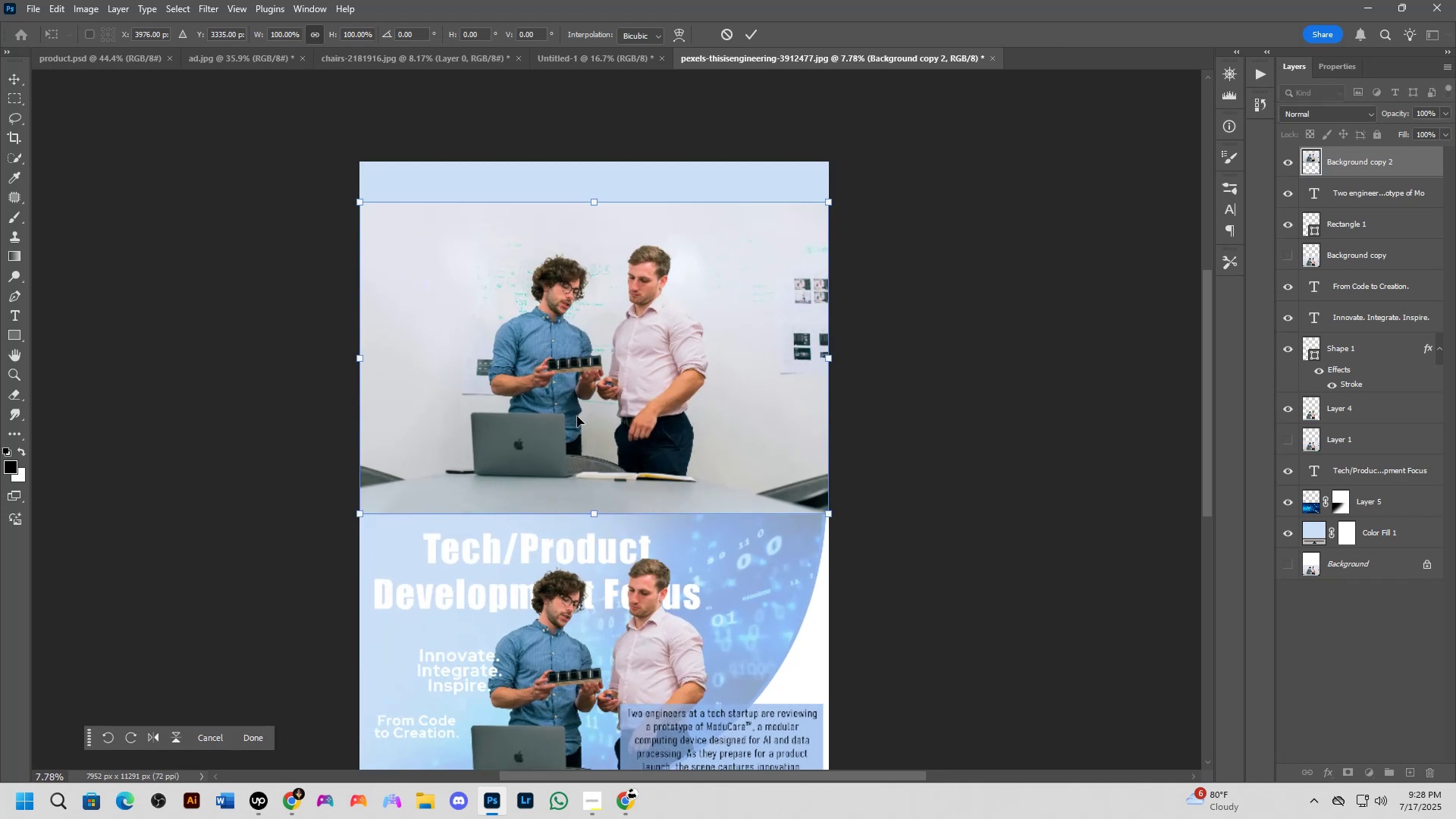 
hold_key(key=Space, duration=0.51)
 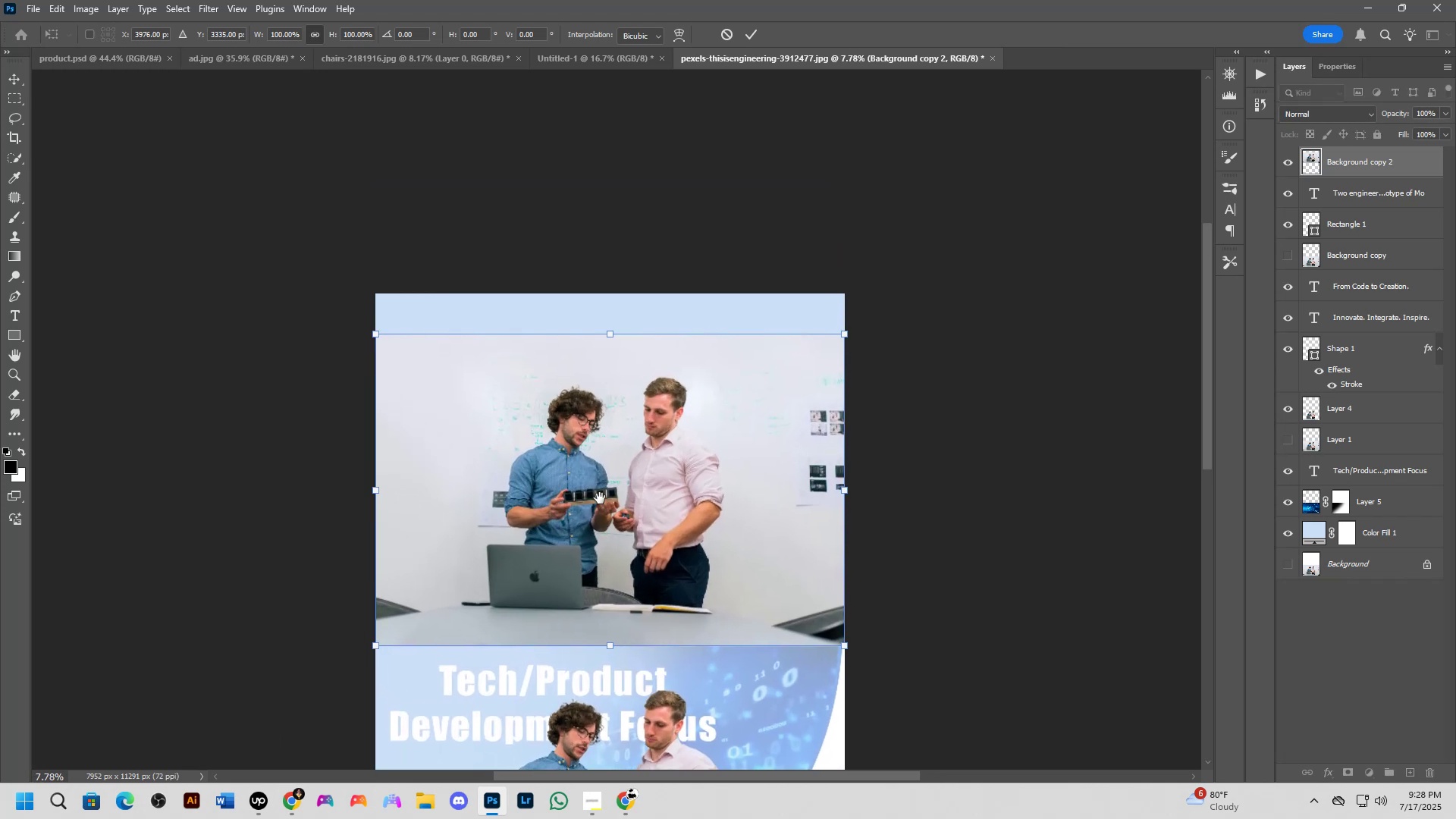 
key(Shift+ShiftLeft)
 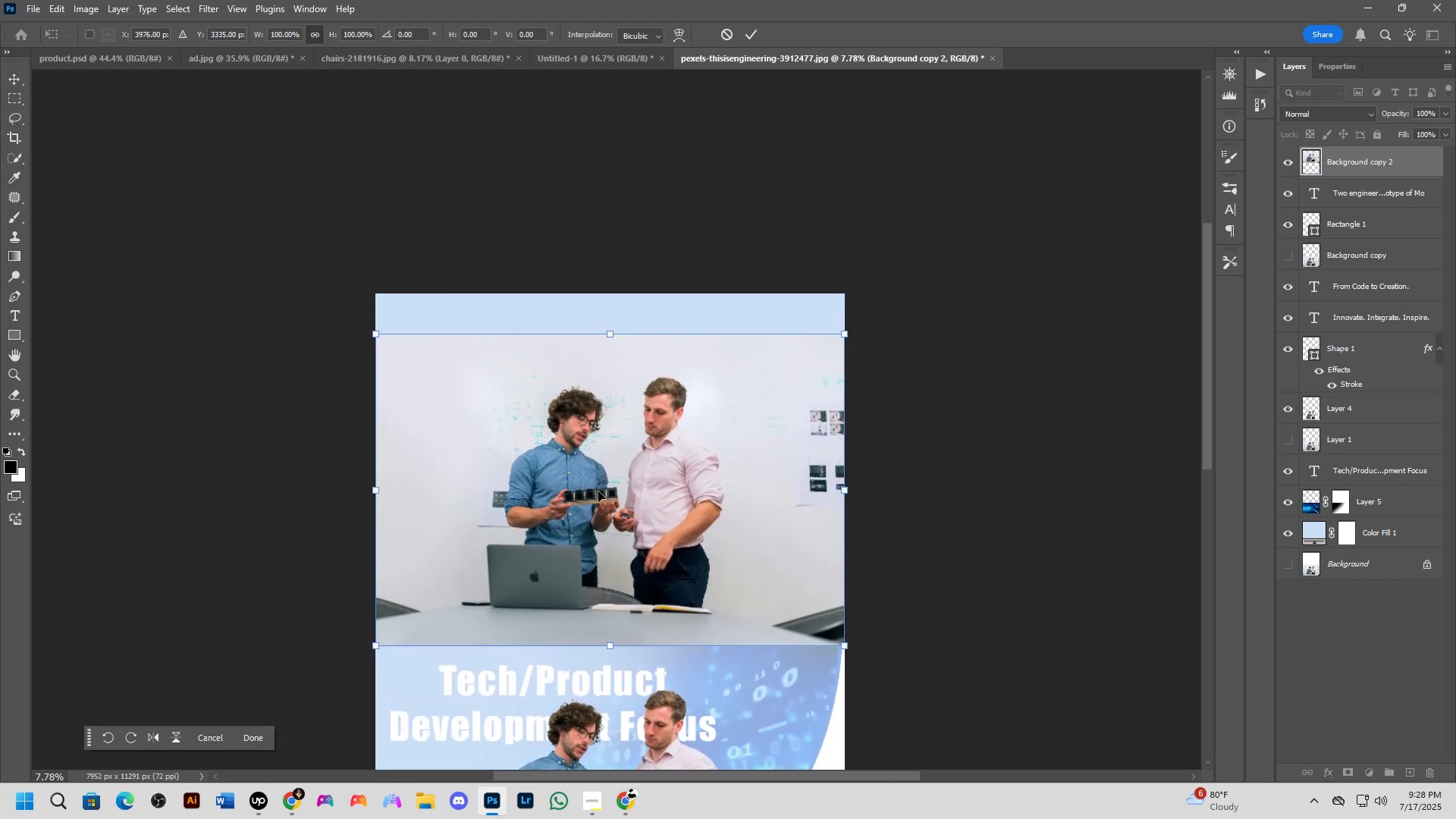 
scroll: coordinate [591, 431], scroll_direction: up, amount: 3.0
 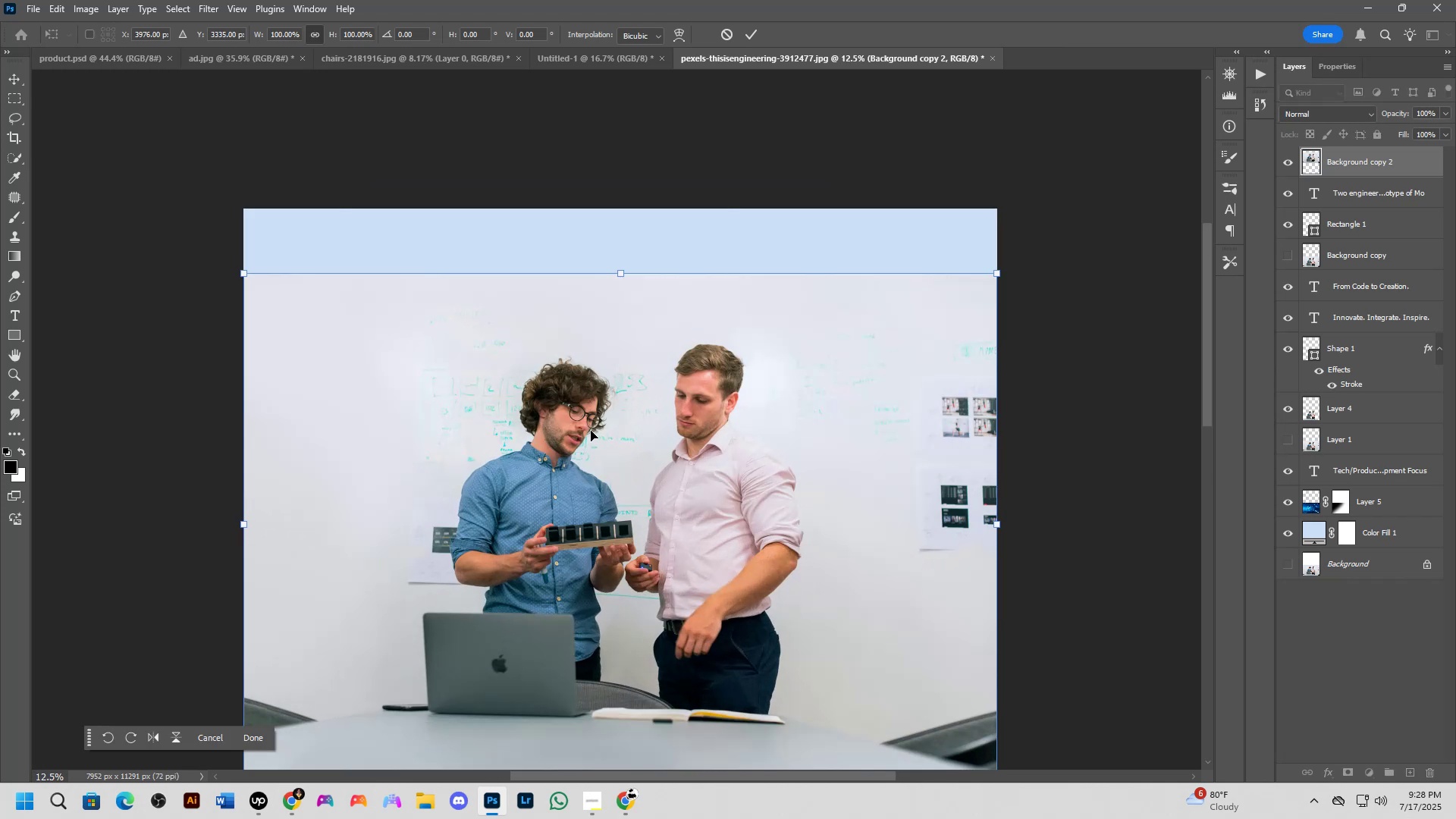 
hold_key(key=Space, duration=0.54)
 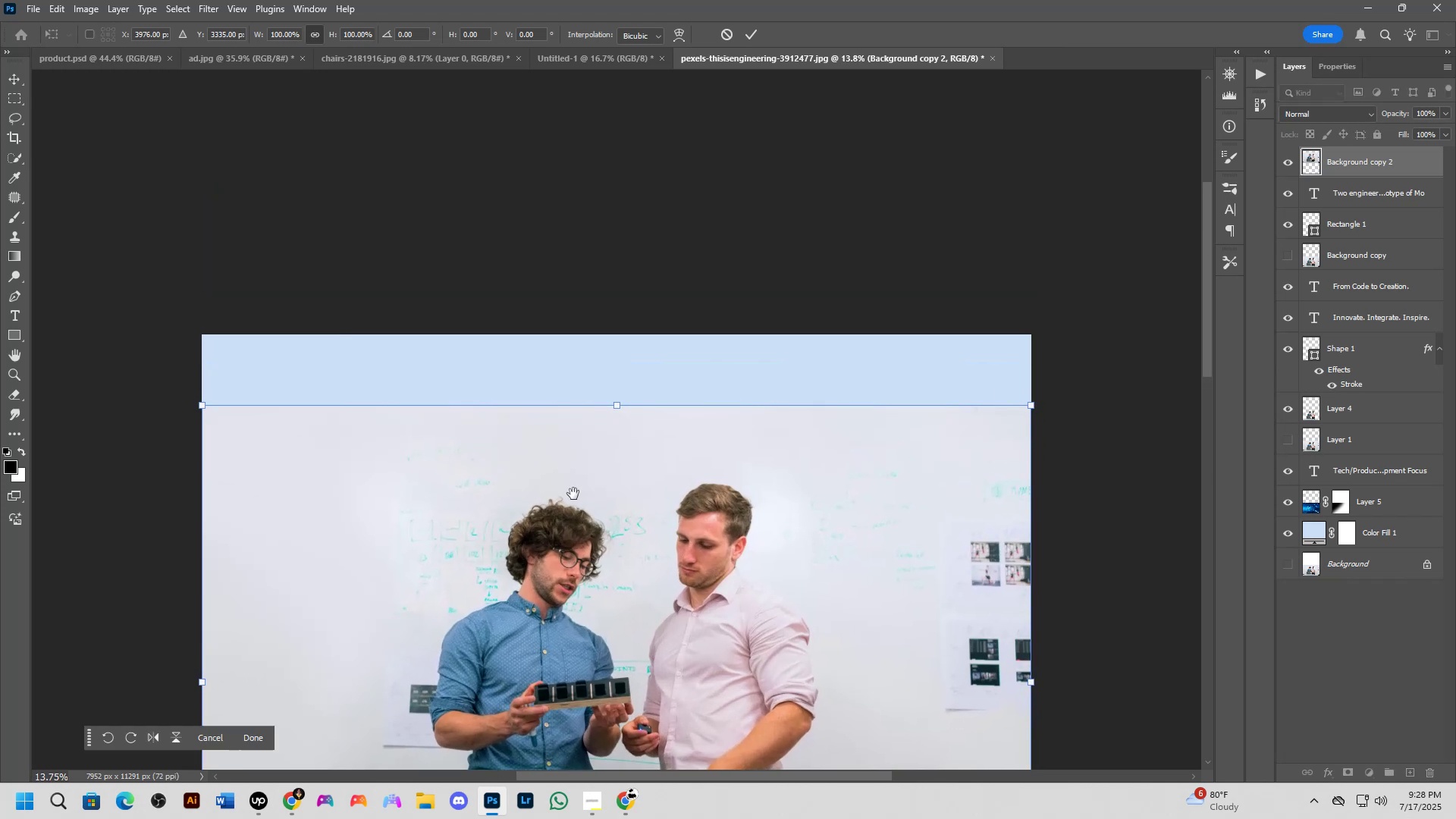 
scroll: coordinate [570, 456], scroll_direction: up, amount: 3.0
 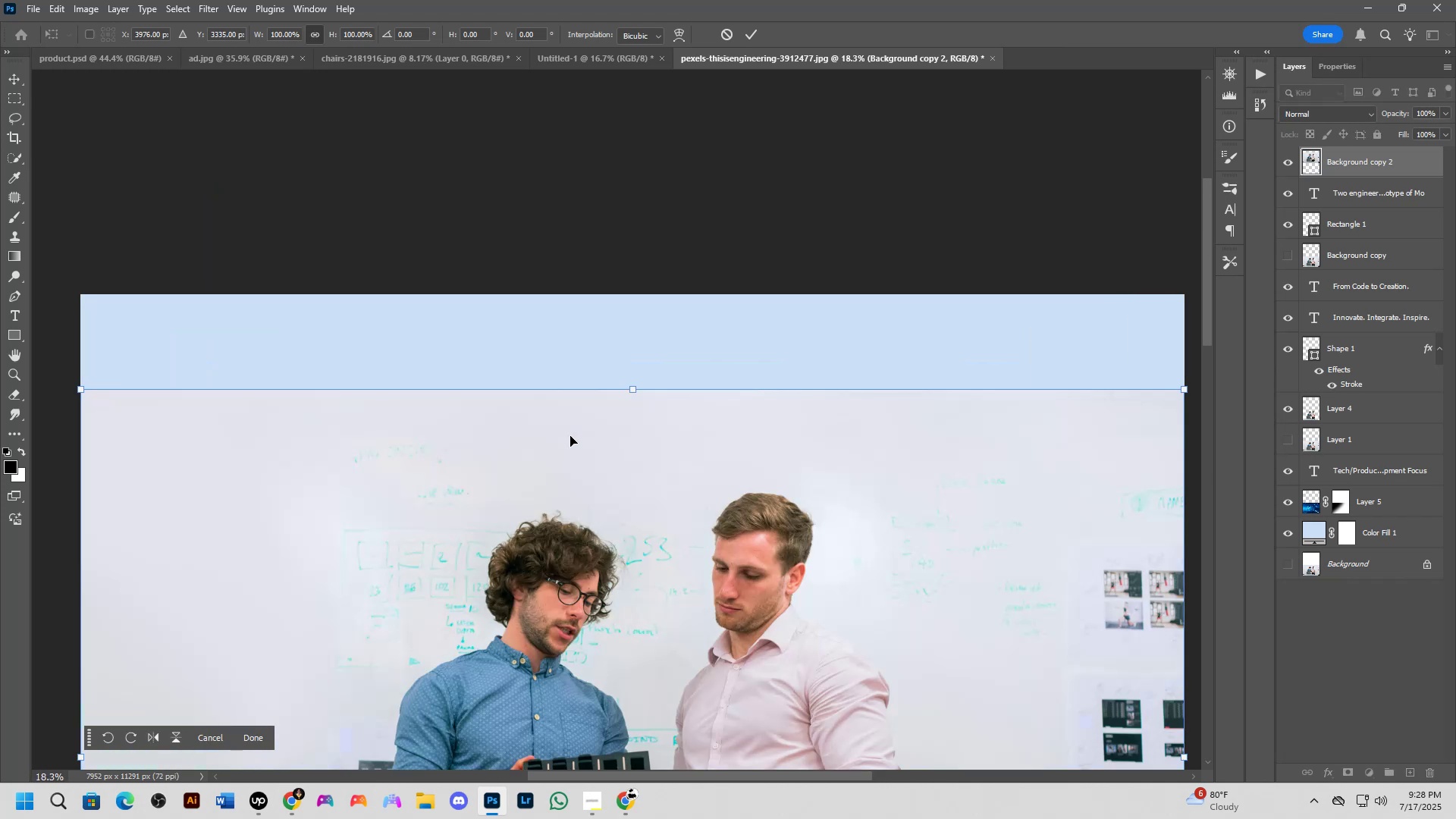 
key(NumpadEnter)
 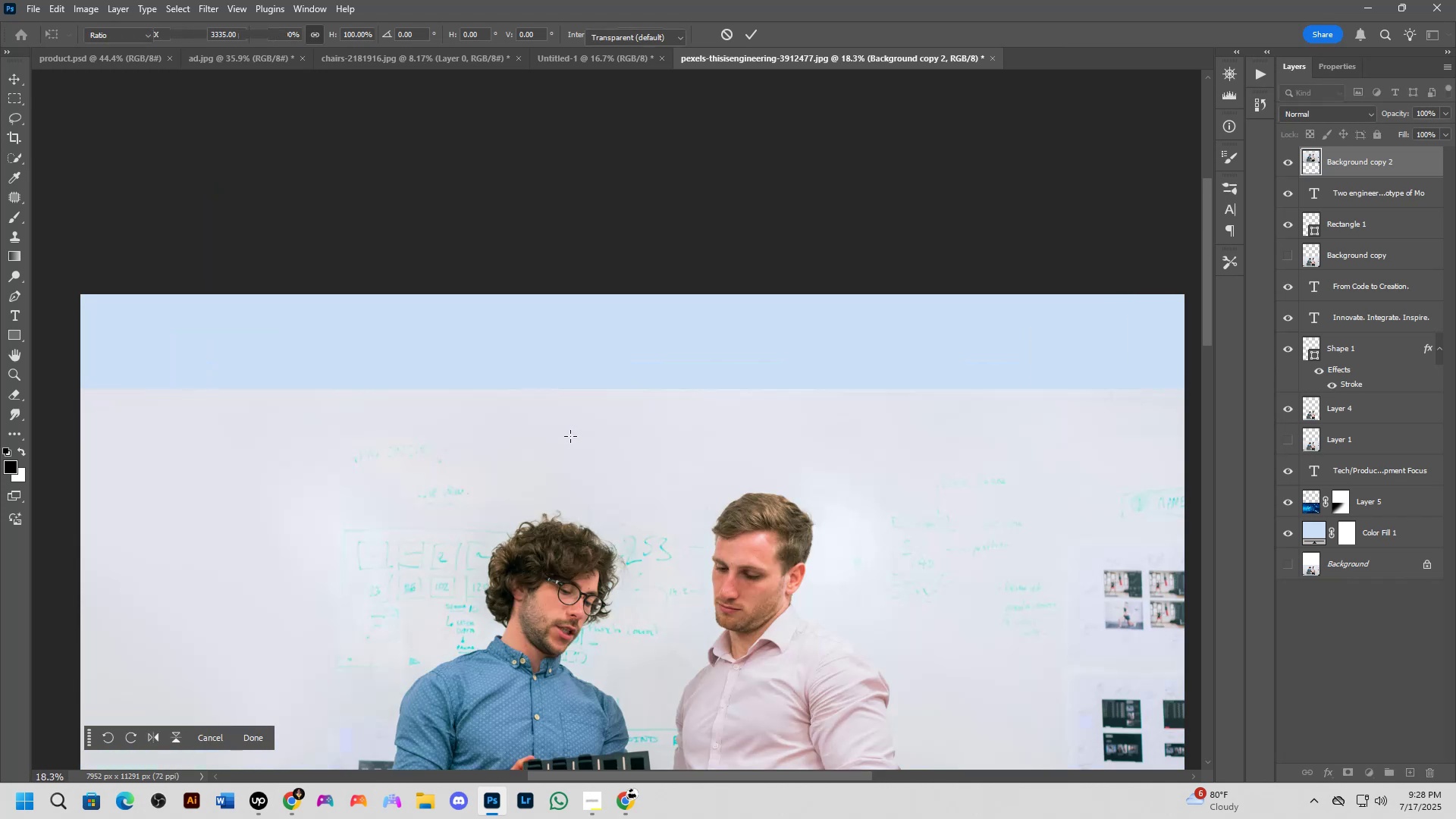 
key(C)
 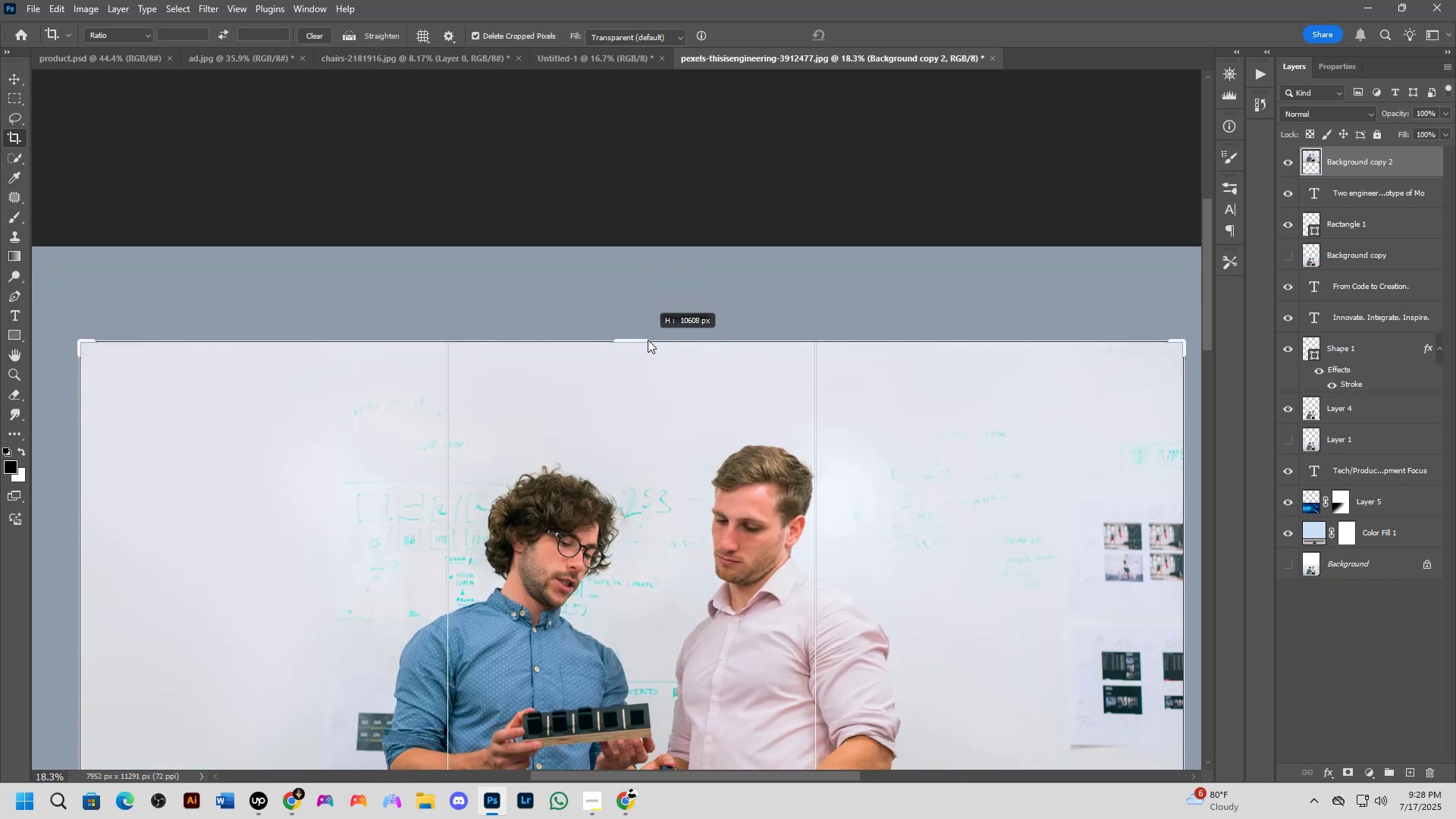 
key(NumpadEnter)
 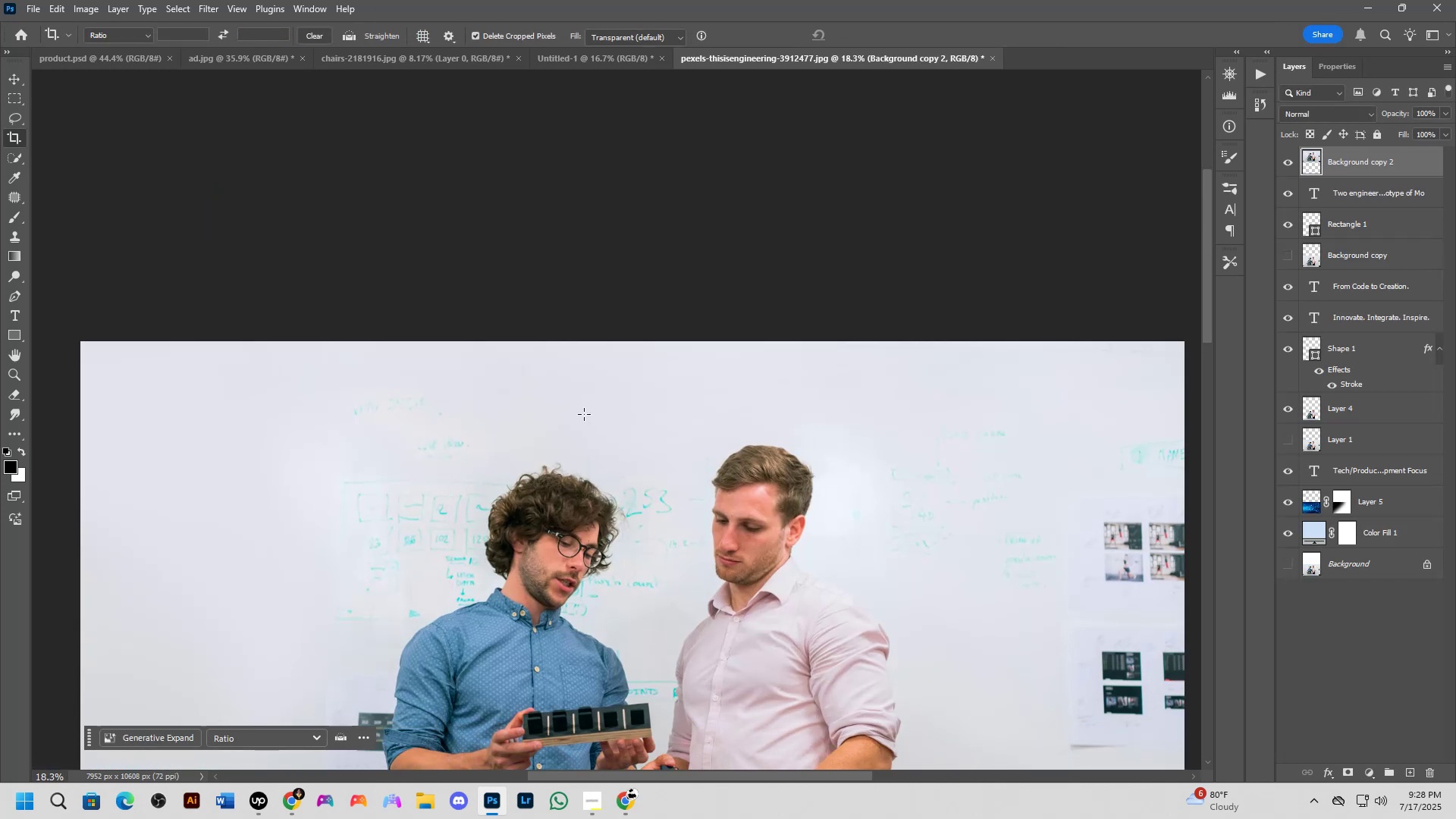 
scroll: coordinate [582, 416], scroll_direction: down, amount: 3.0
 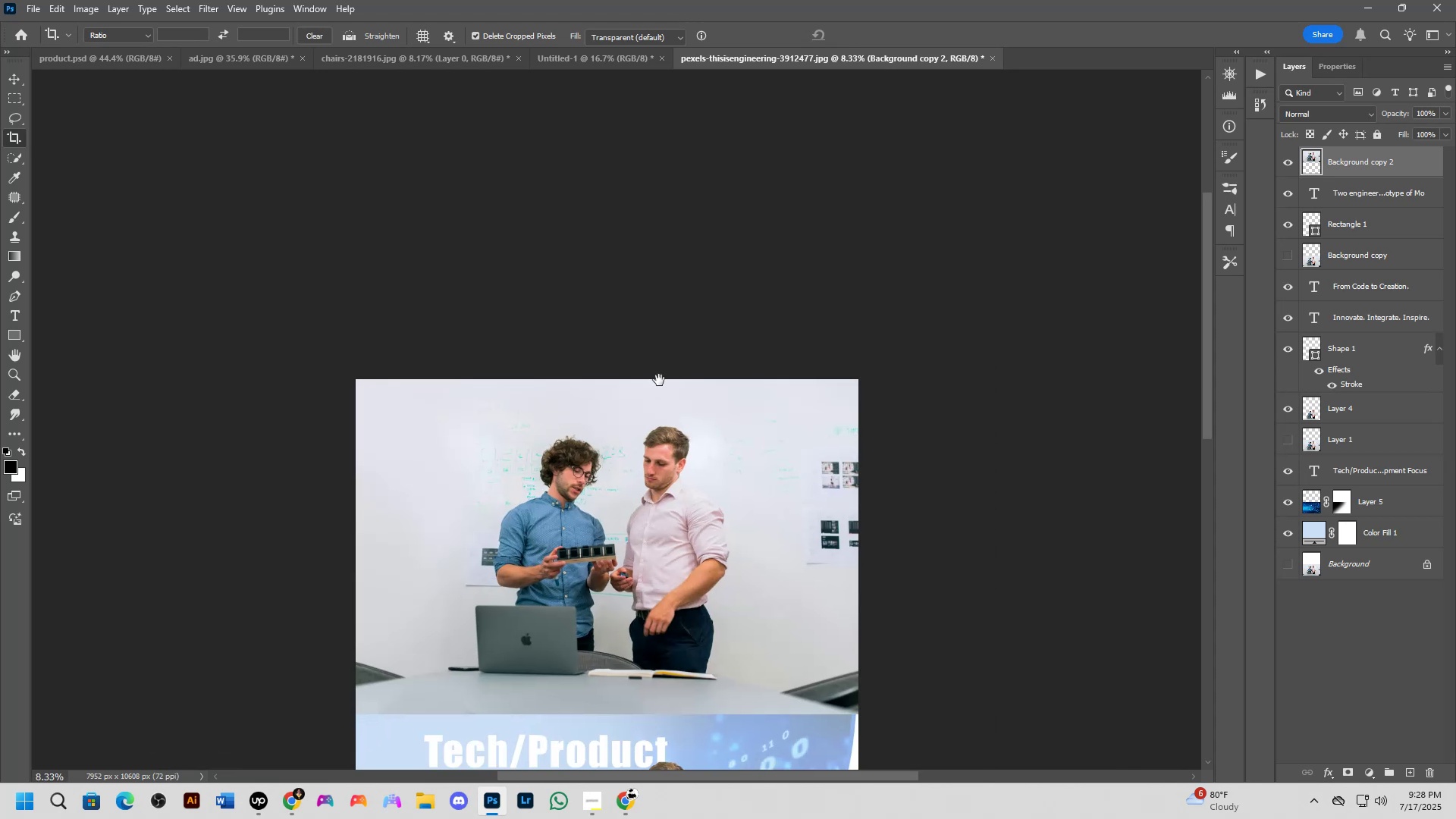 
key(Shift+ShiftLeft)
 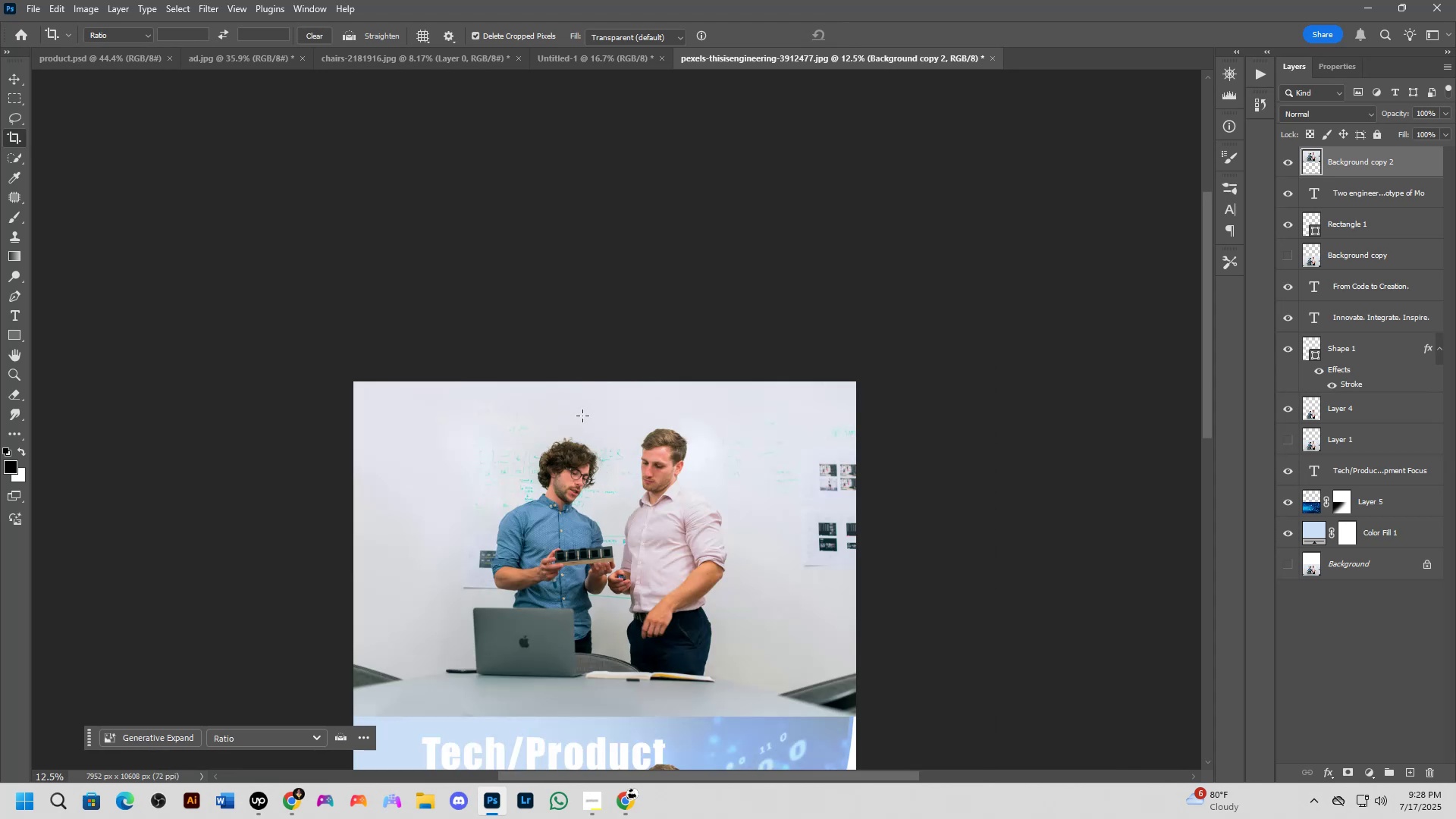 
hold_key(key=Space, duration=0.66)
 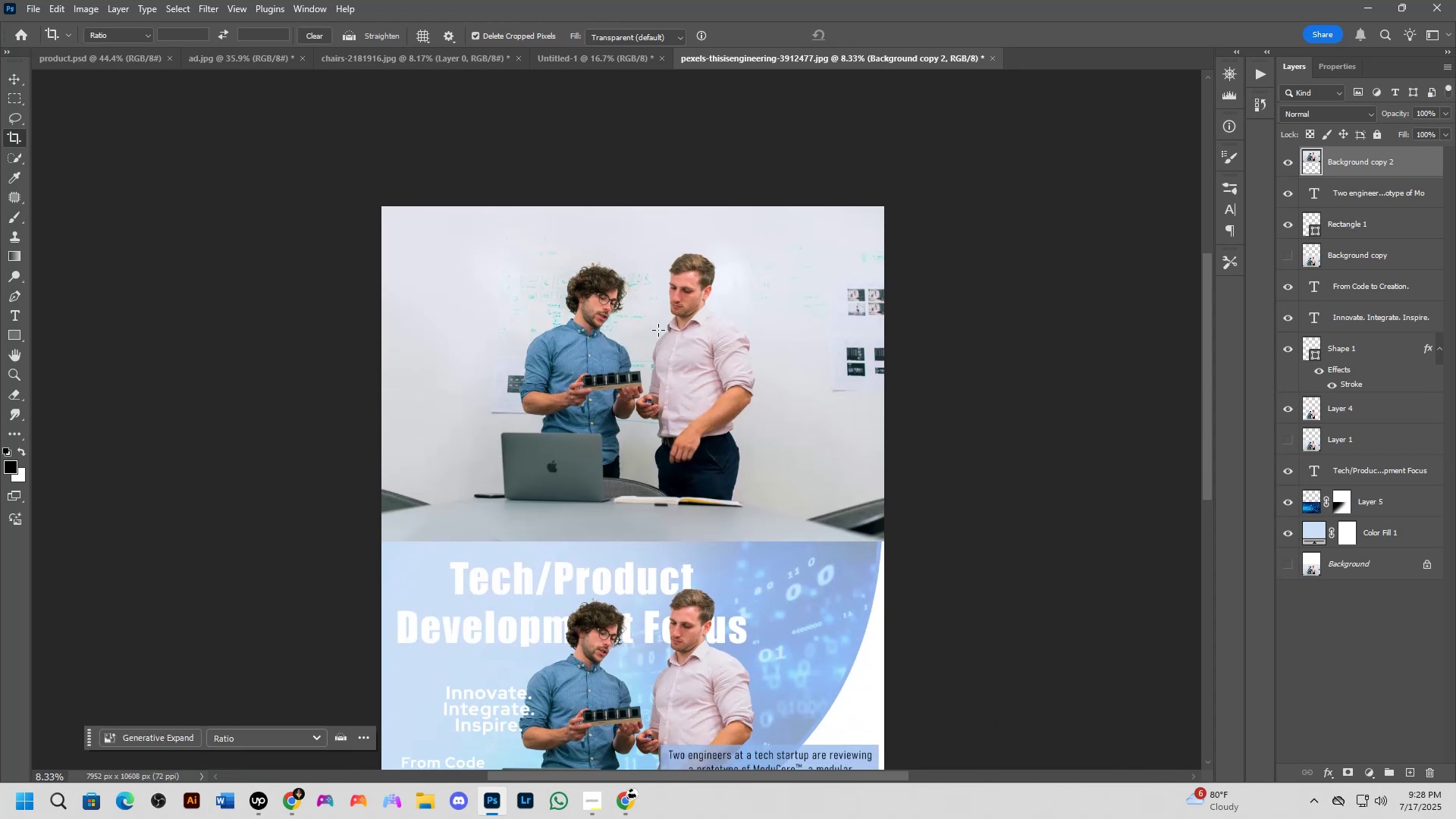 
scroll: coordinate [656, 366], scroll_direction: down, amount: 2.0
 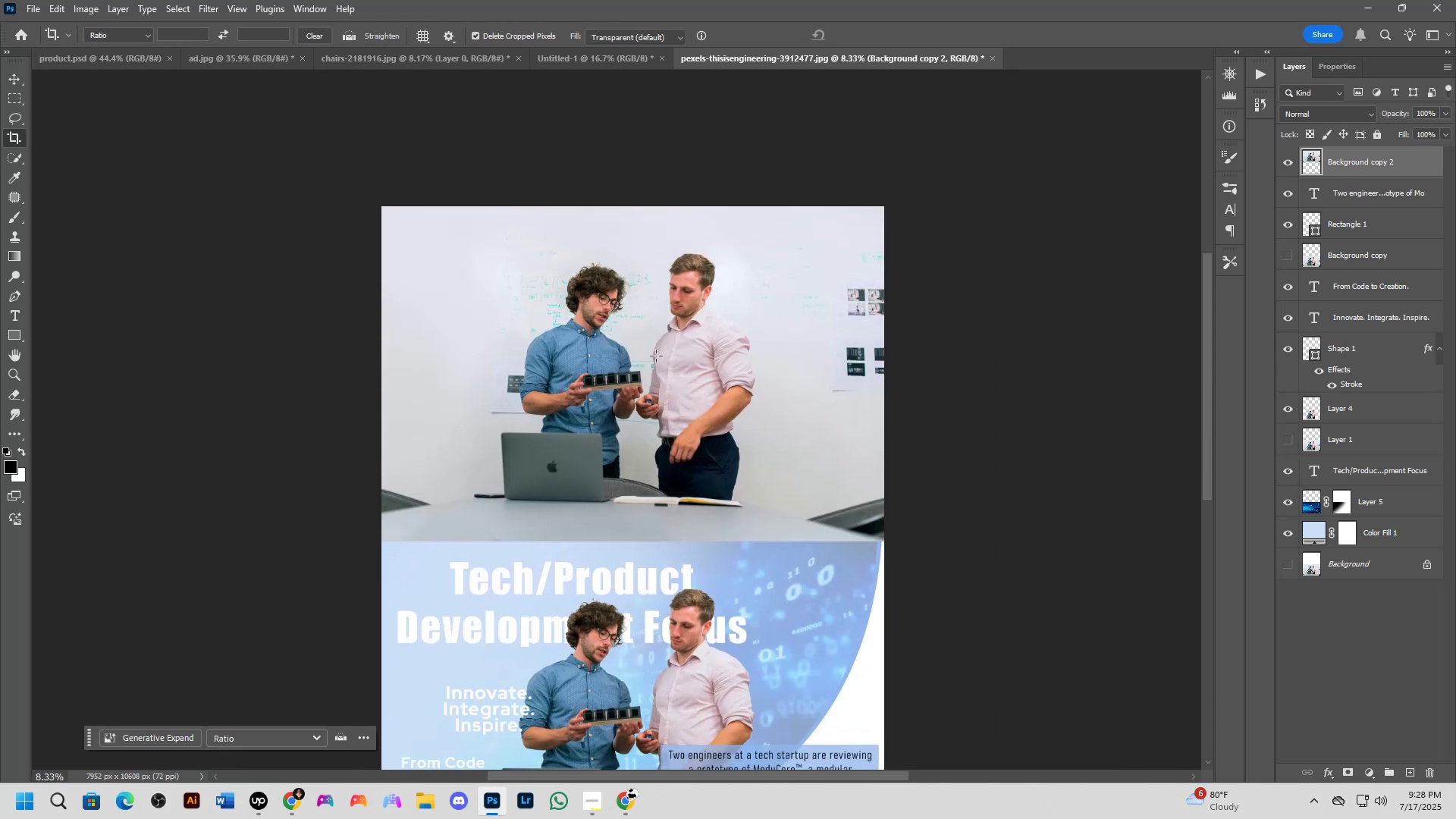 
hold_key(key=Space, duration=0.78)
 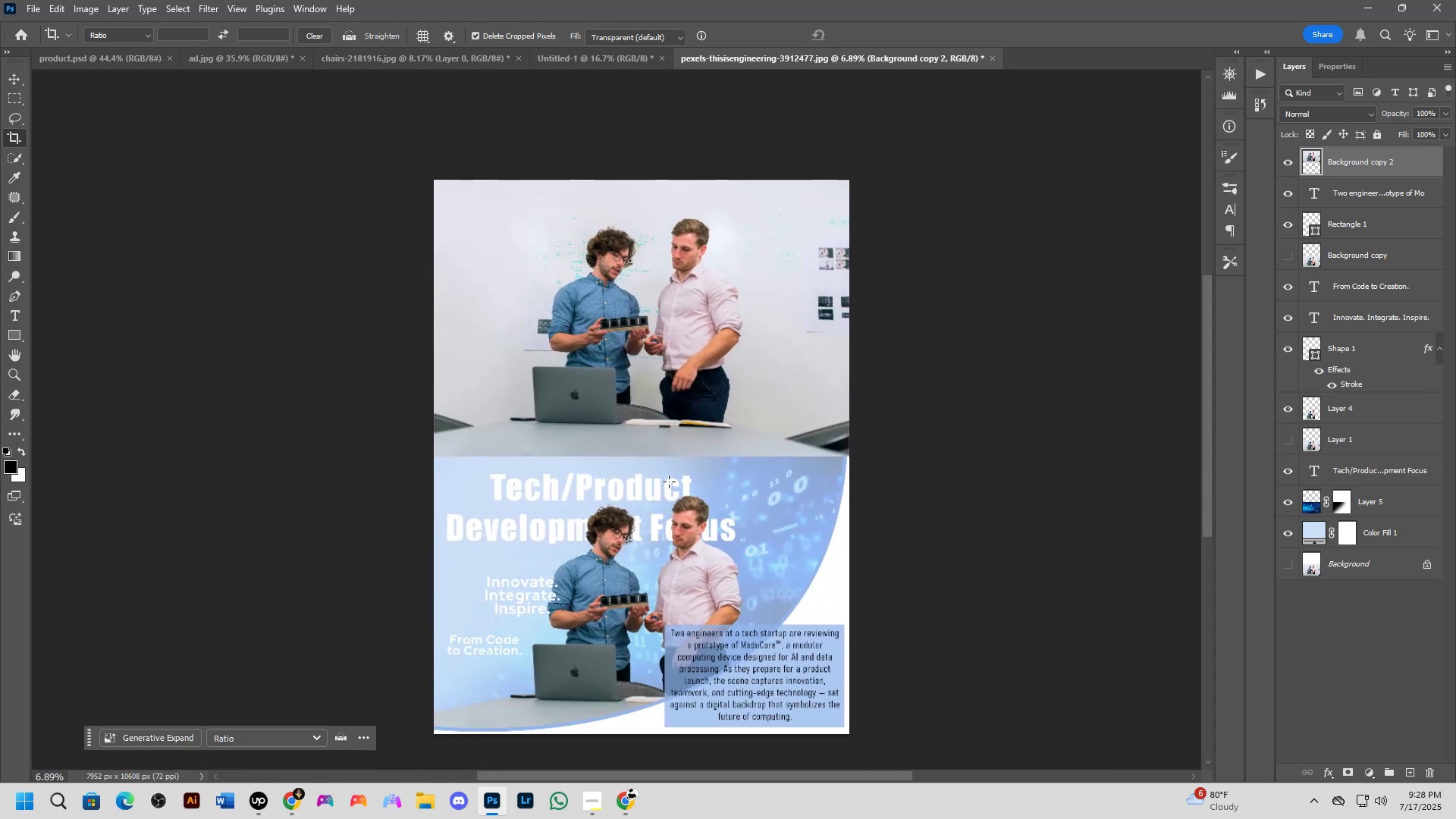 
hold_key(key=ShiftLeft, duration=1.39)
scroll: coordinate [698, 625], scroll_direction: down, amount: 1.0
 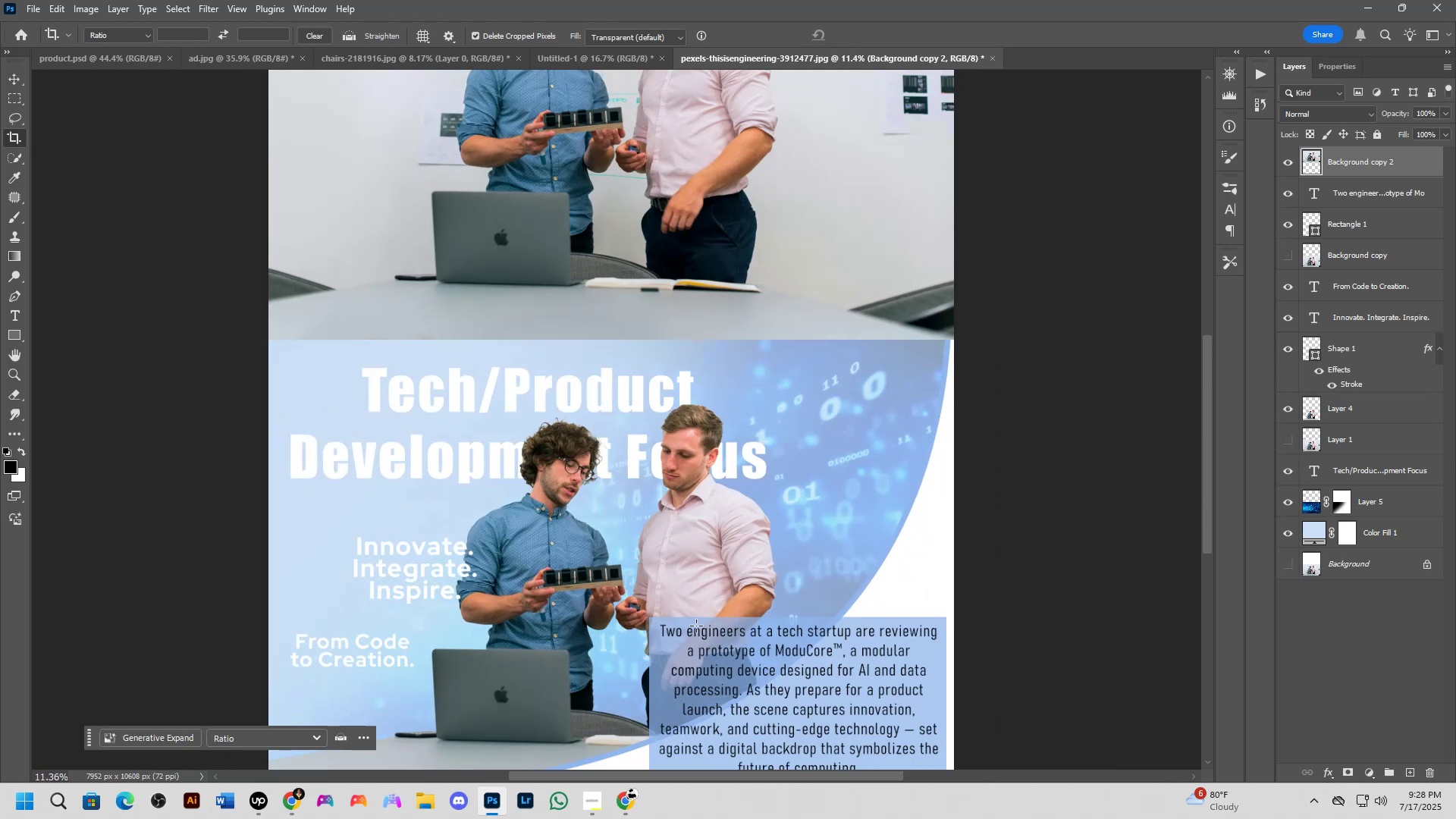 
hold_key(key=Space, duration=0.52)
 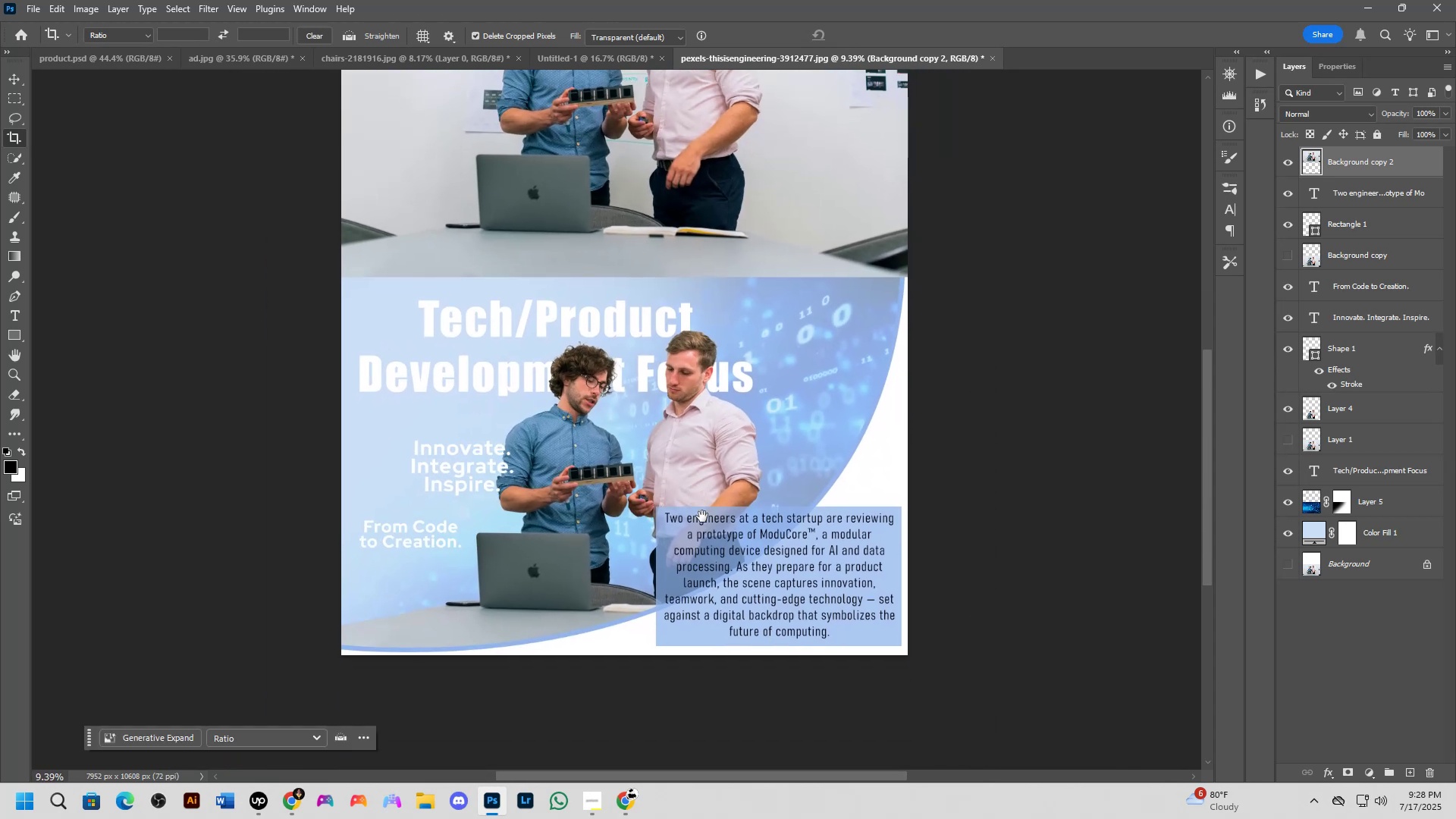 
scroll: coordinate [712, 535], scroll_direction: up, amount: 6.0
 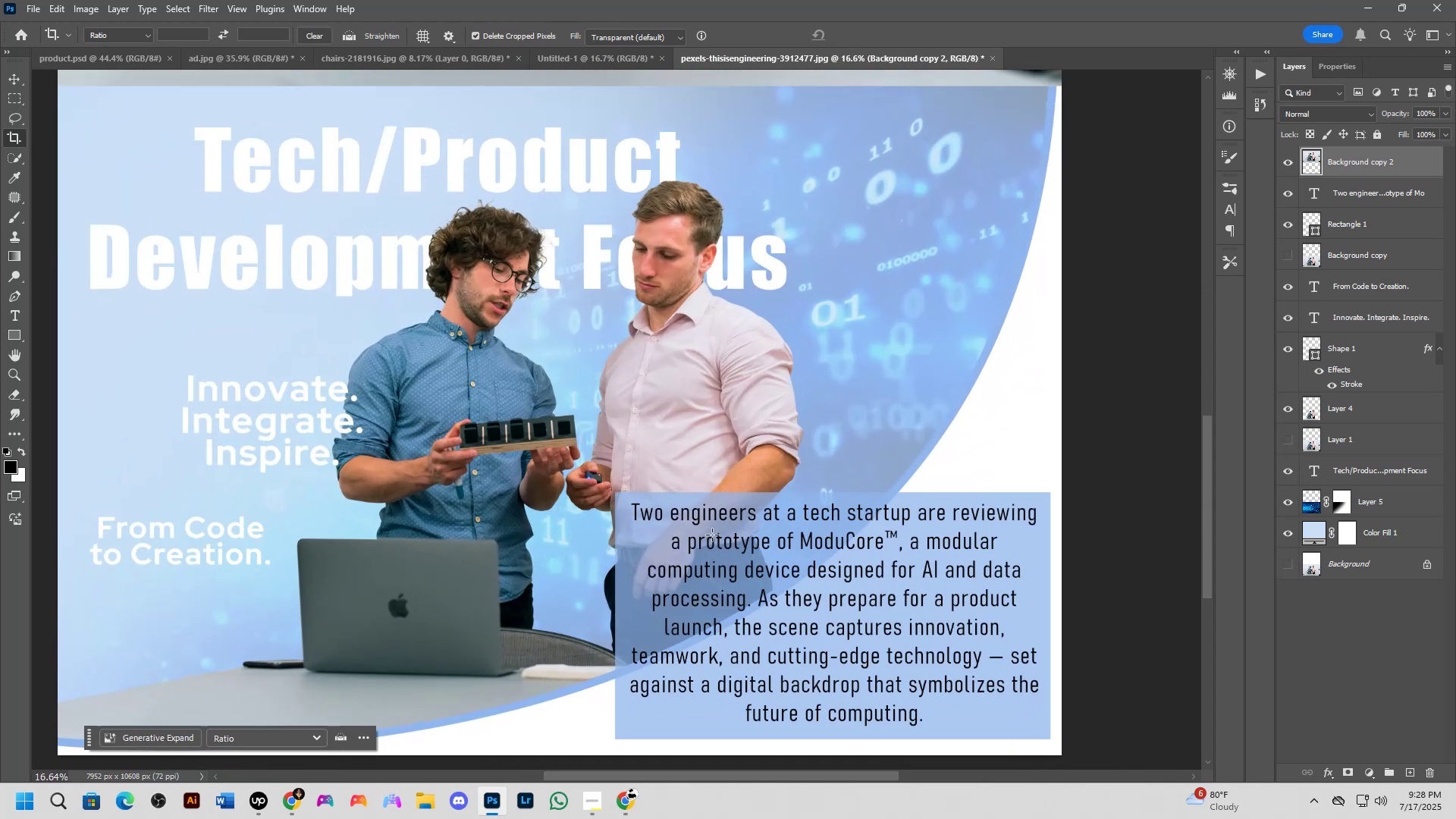 
key(T)
 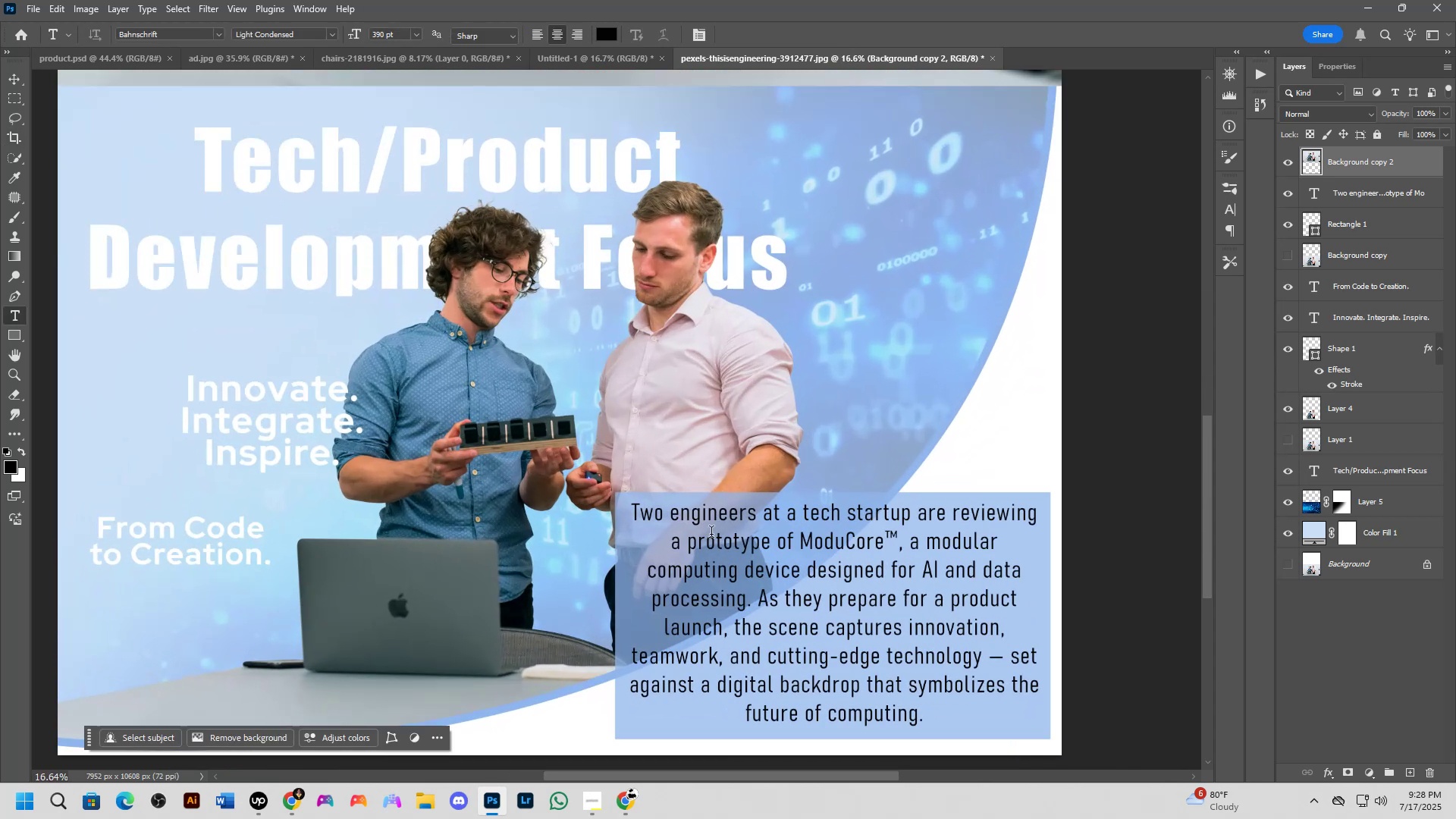 
key(CapsLock)
 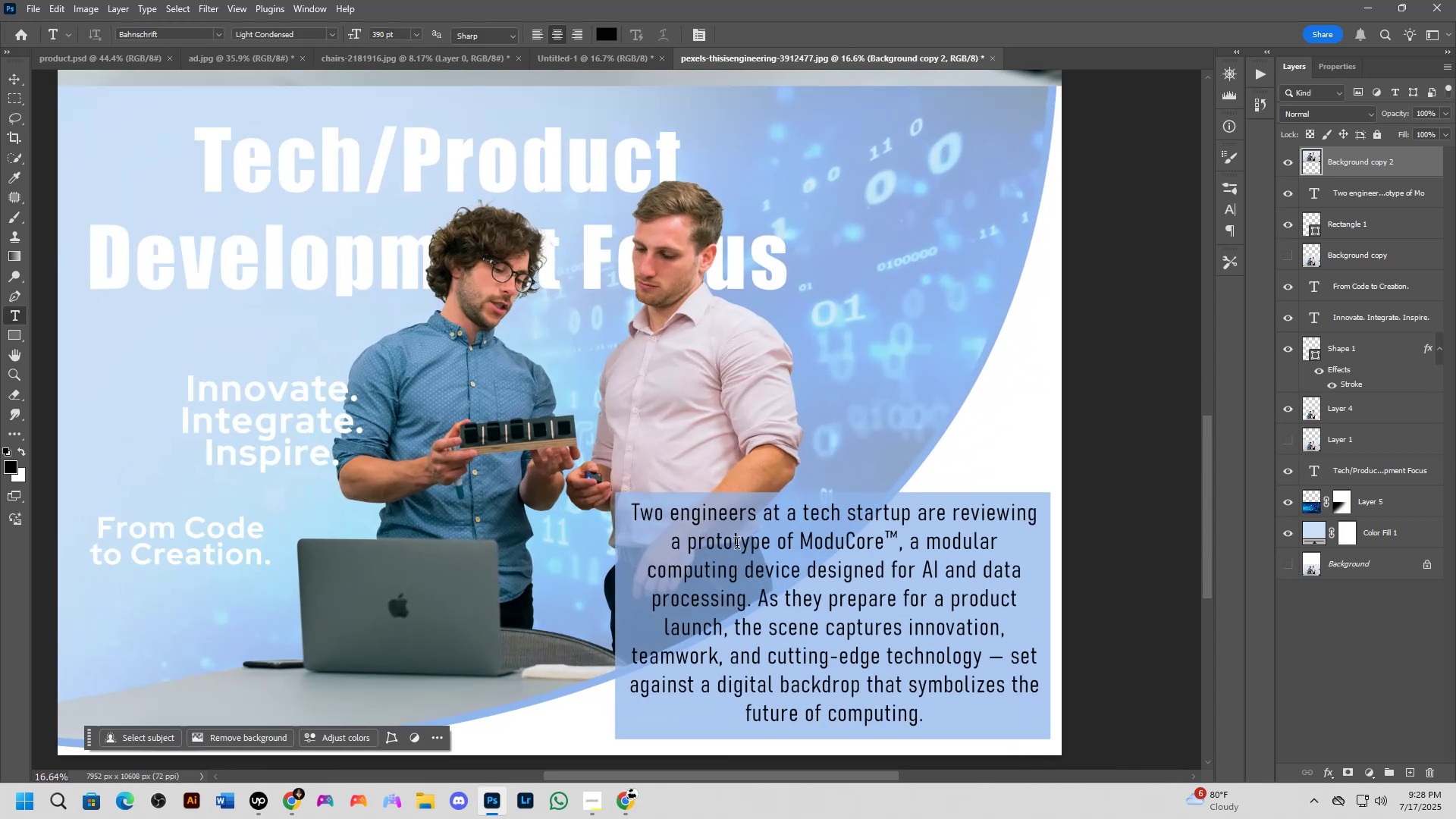 
left_click([739, 542])
 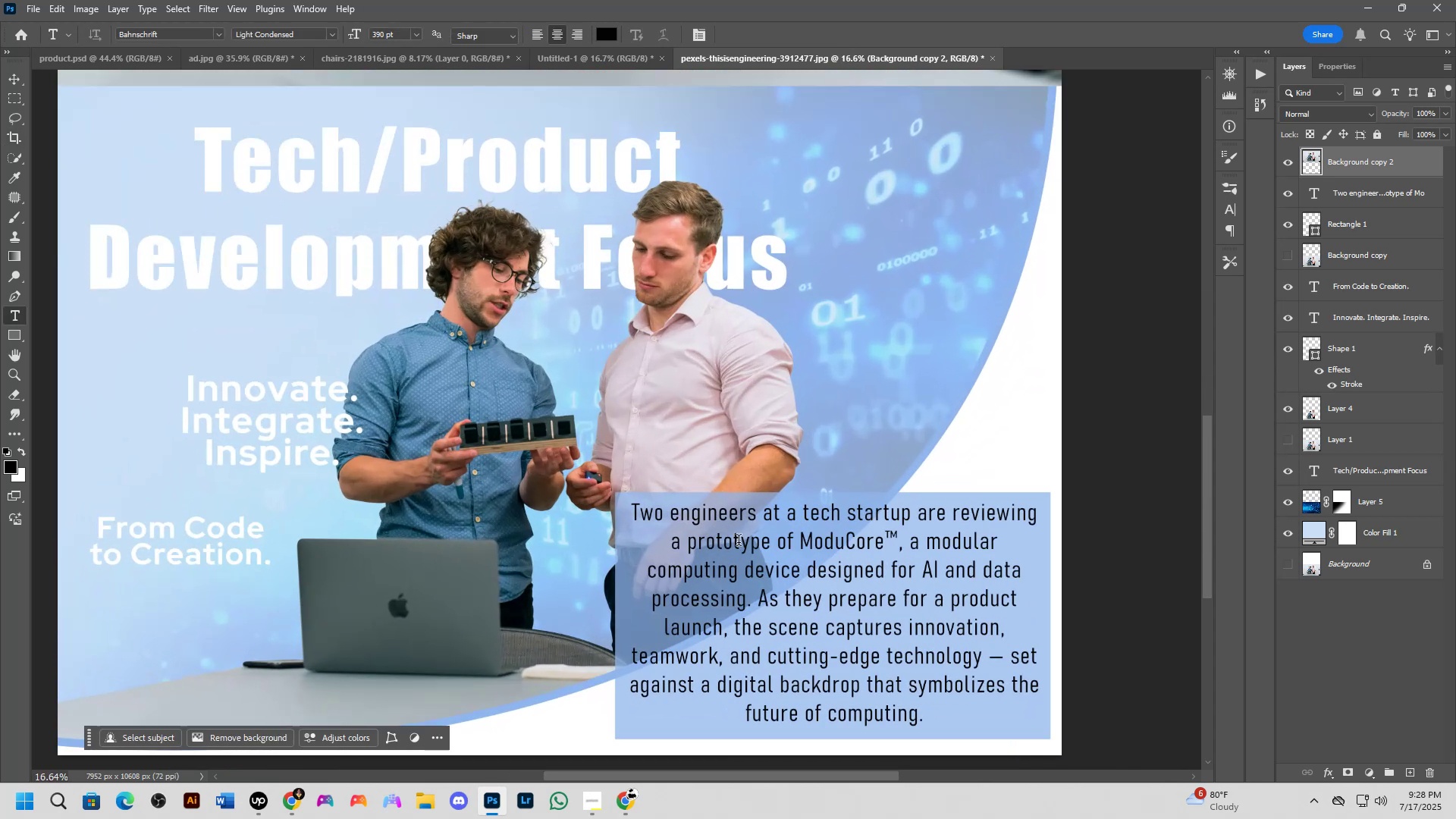 
key(Control+A)
 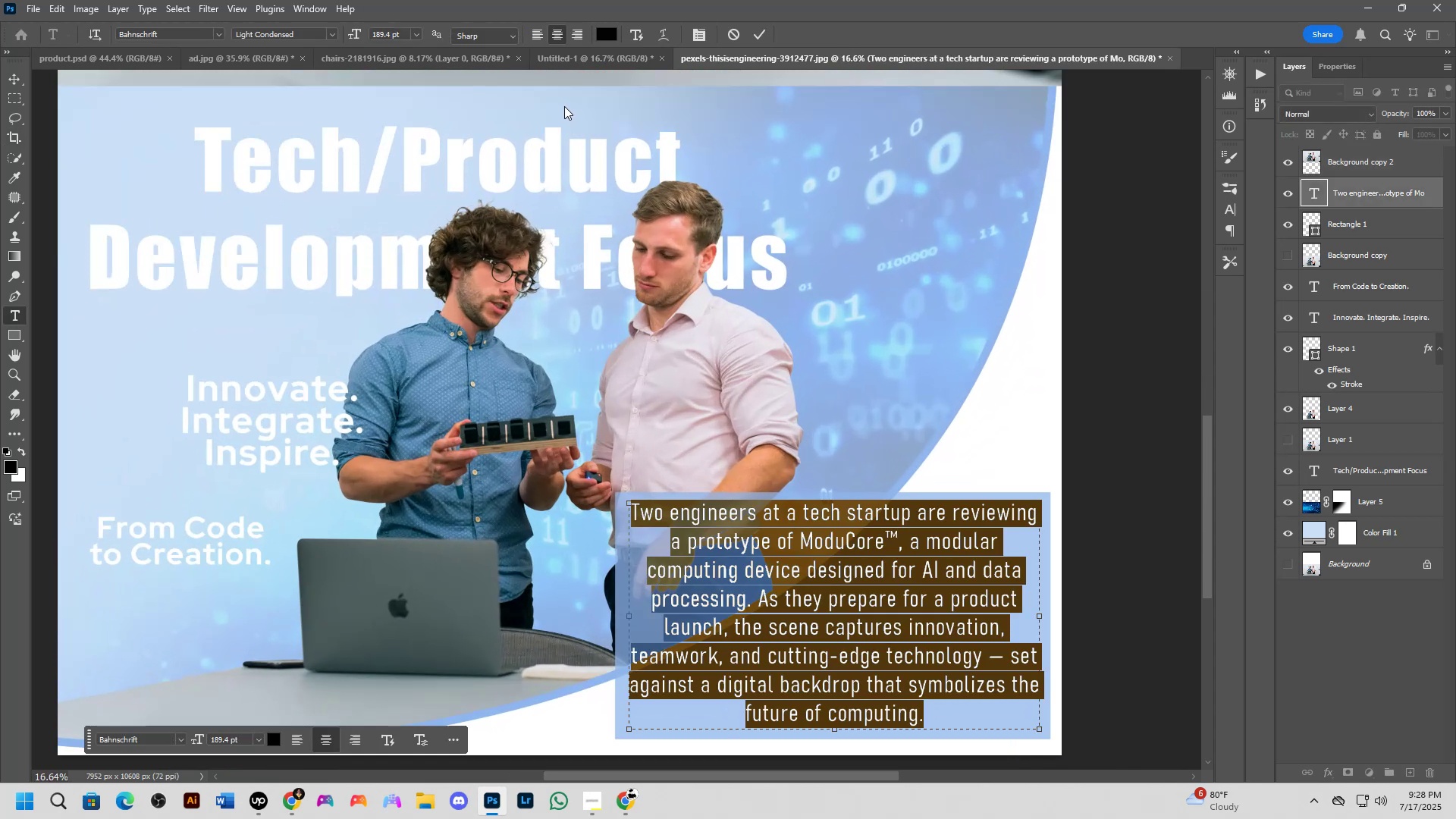 
left_click([601, 37])
 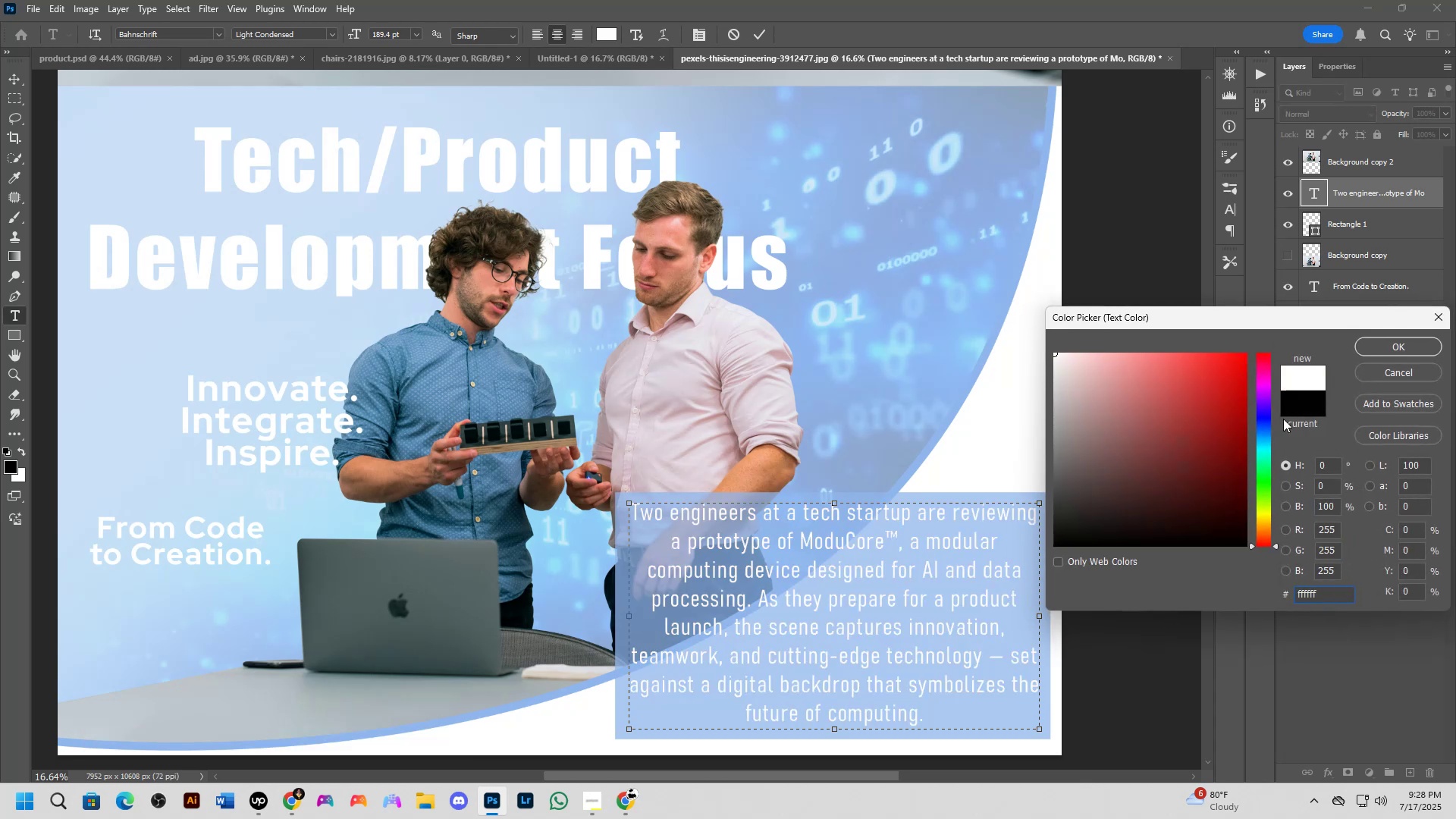 
left_click([1403, 347])
 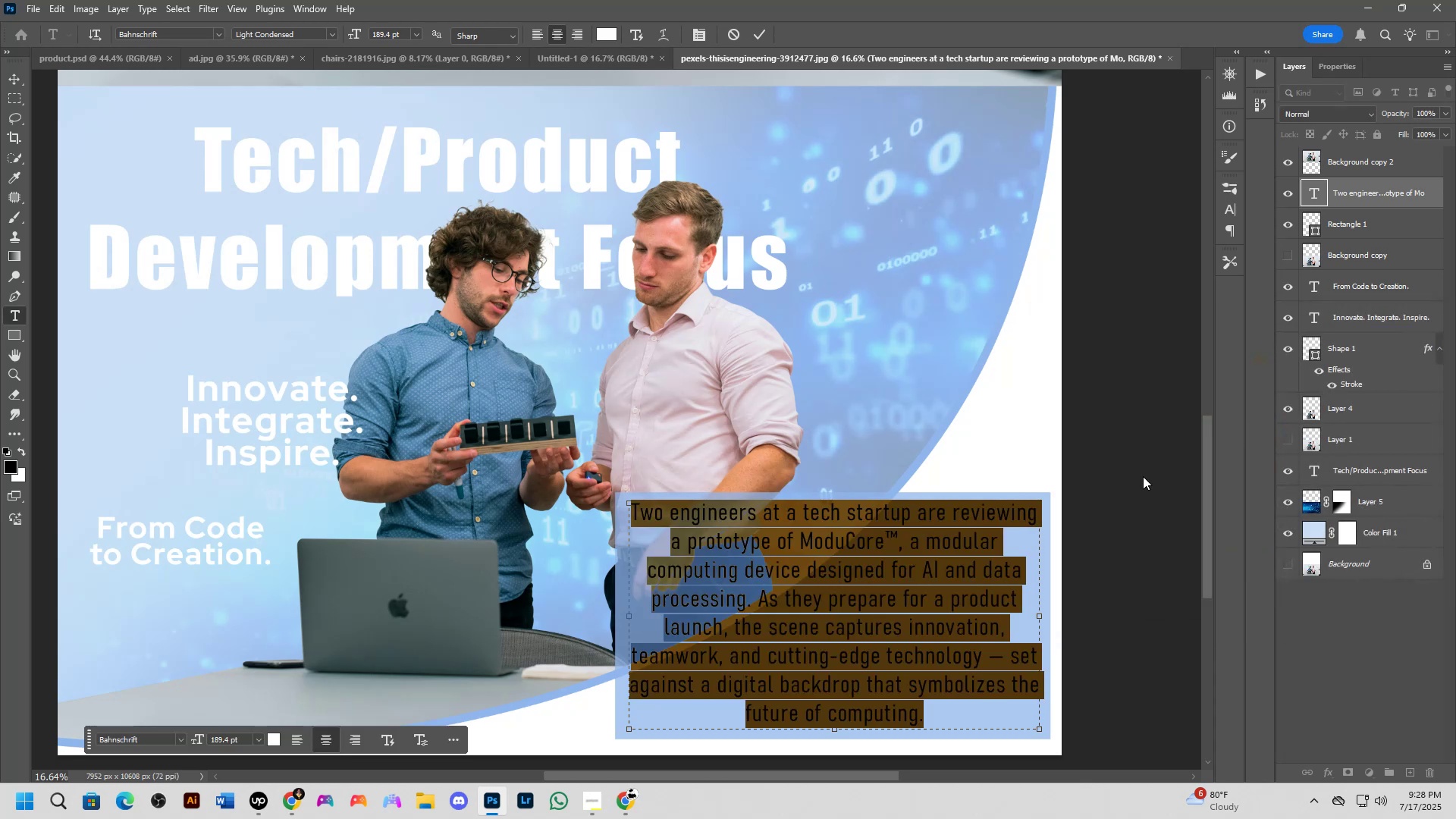 
key(NumpadEnter)
 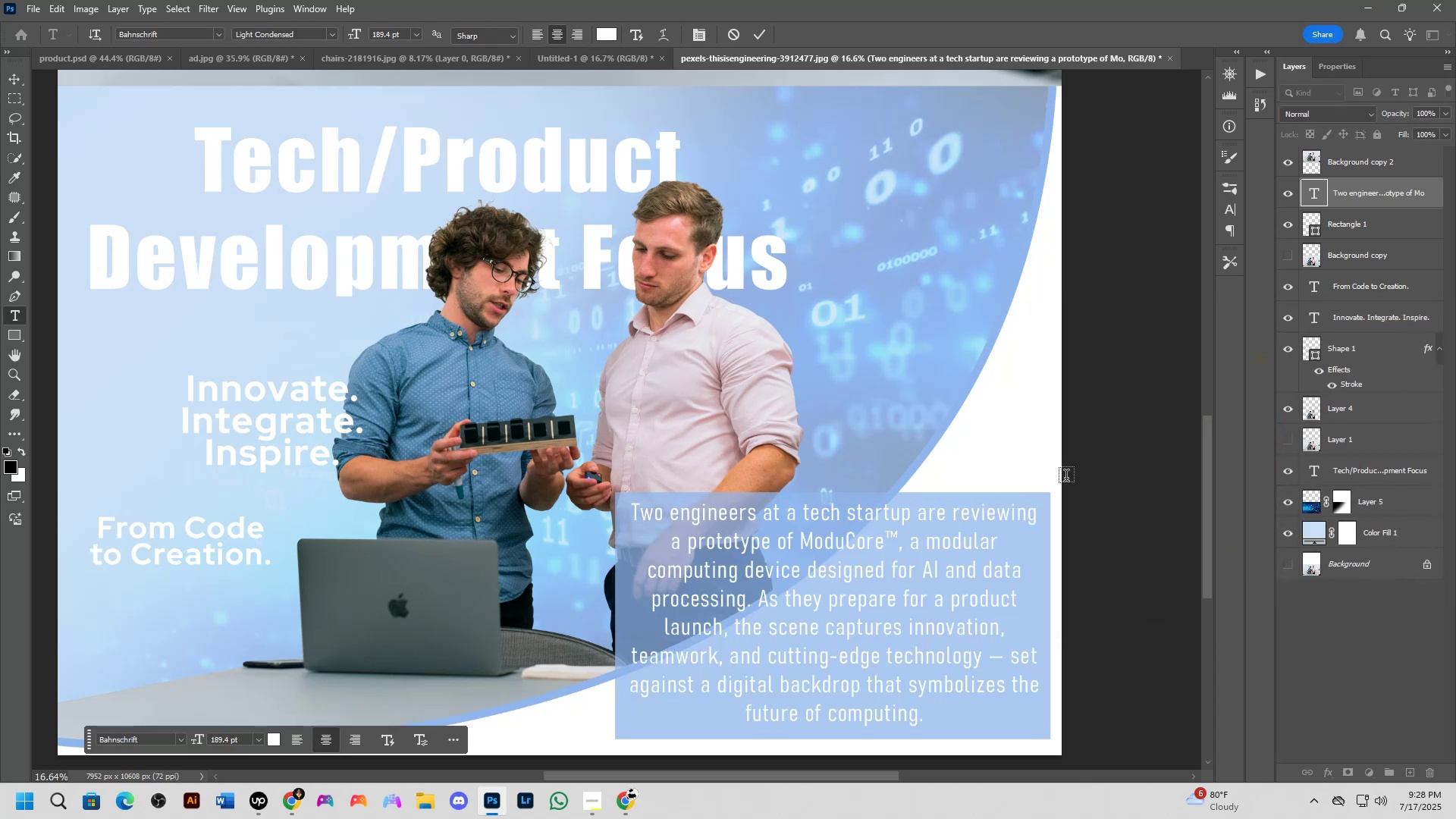 
key(Shift+ShiftLeft)
 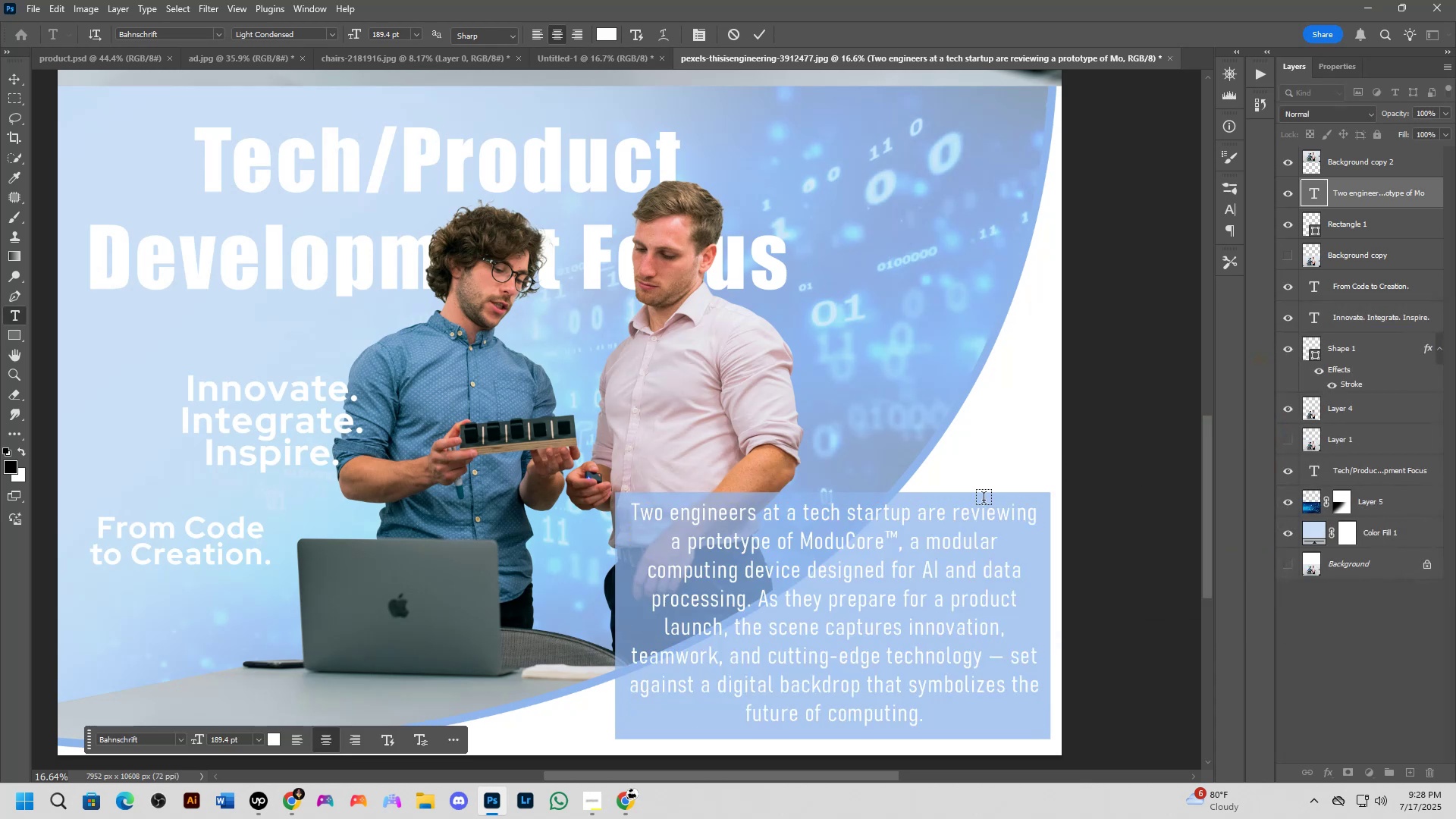 
scroll: coordinate [821, 504], scroll_direction: down, amount: 6.0
 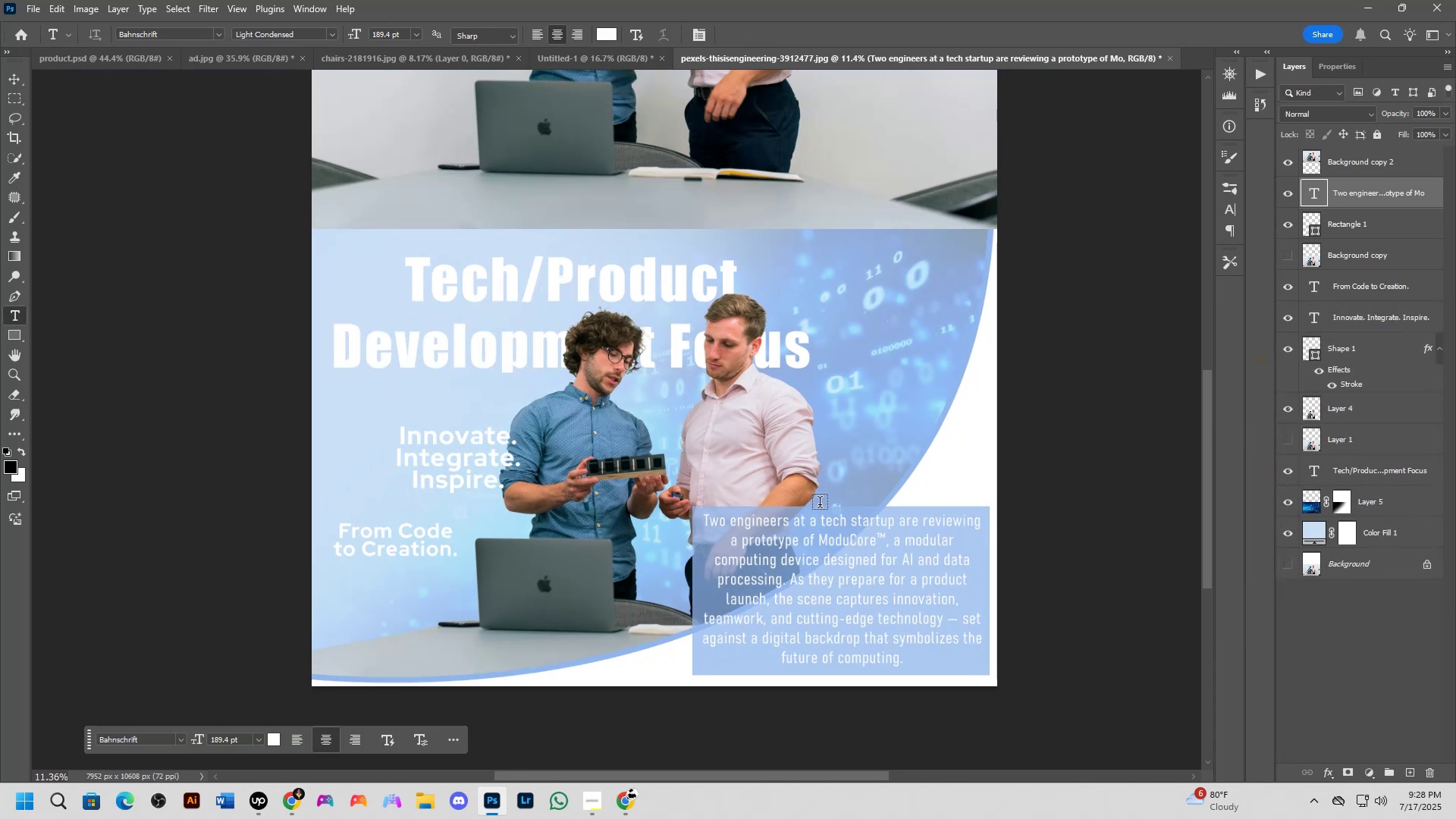 
hold_key(key=Space, duration=1.33)
 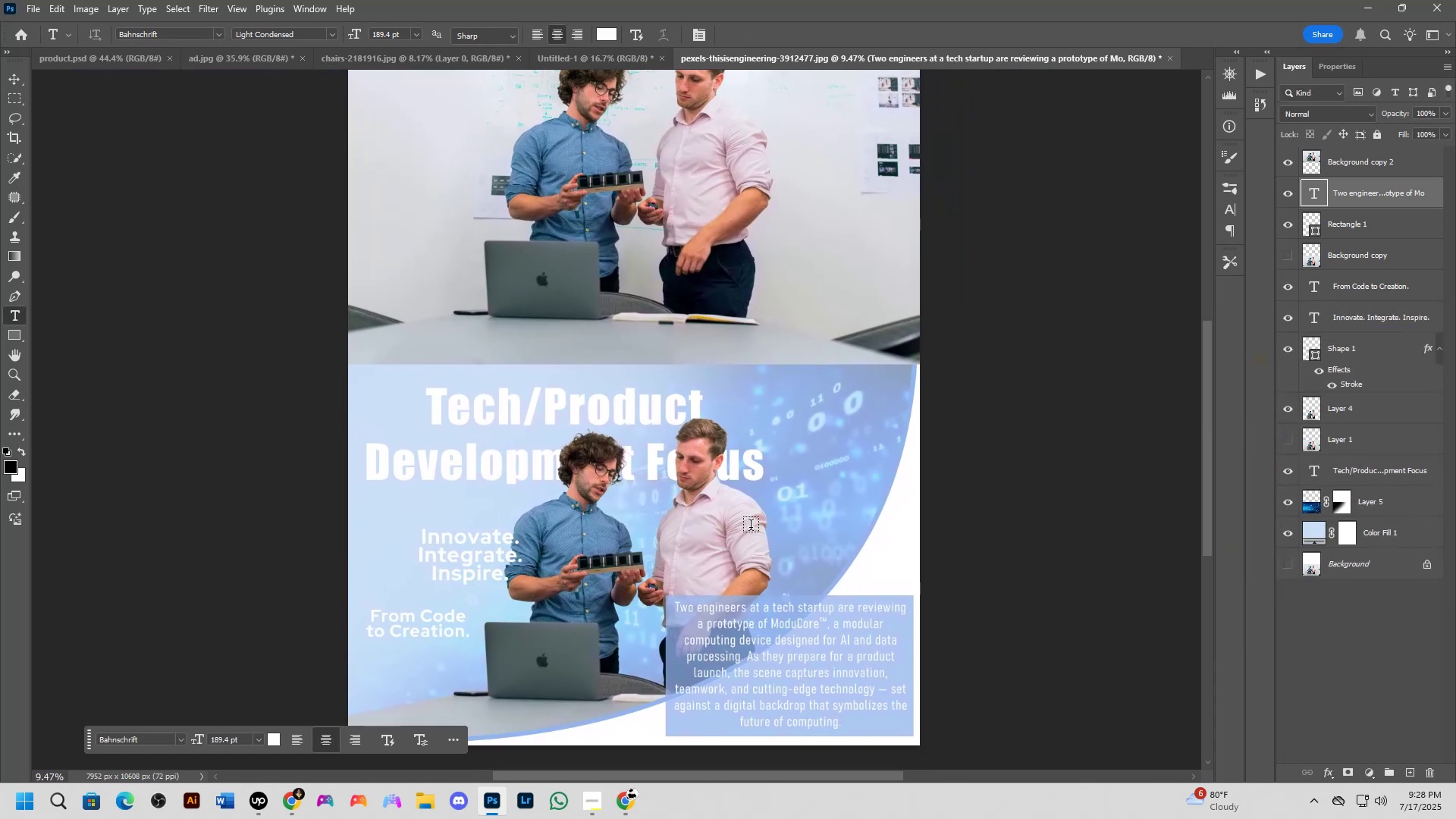 
scroll: coordinate [748, 528], scroll_direction: down, amount: 1.0
 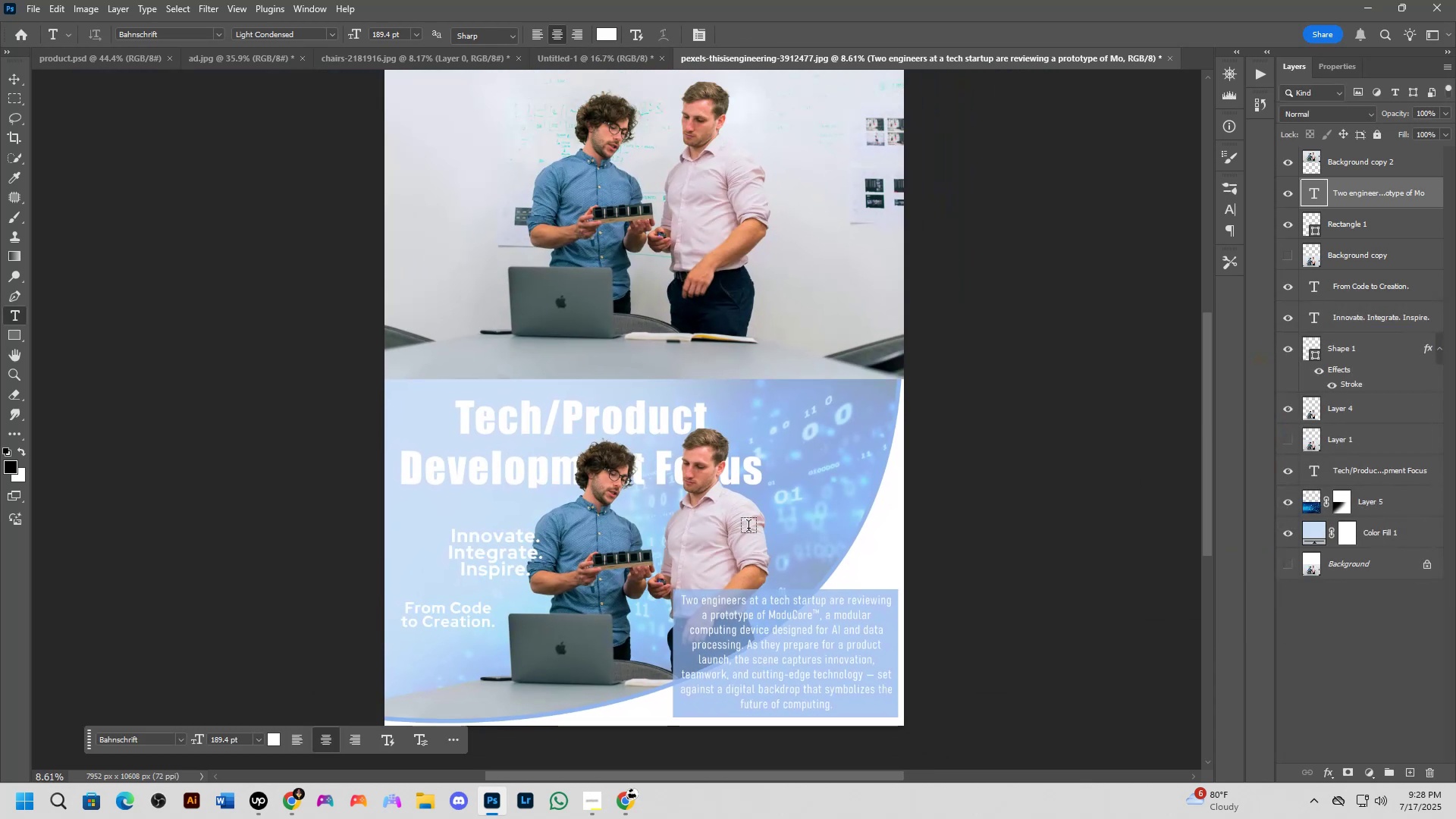 
hold_key(key=Space, duration=0.66)
 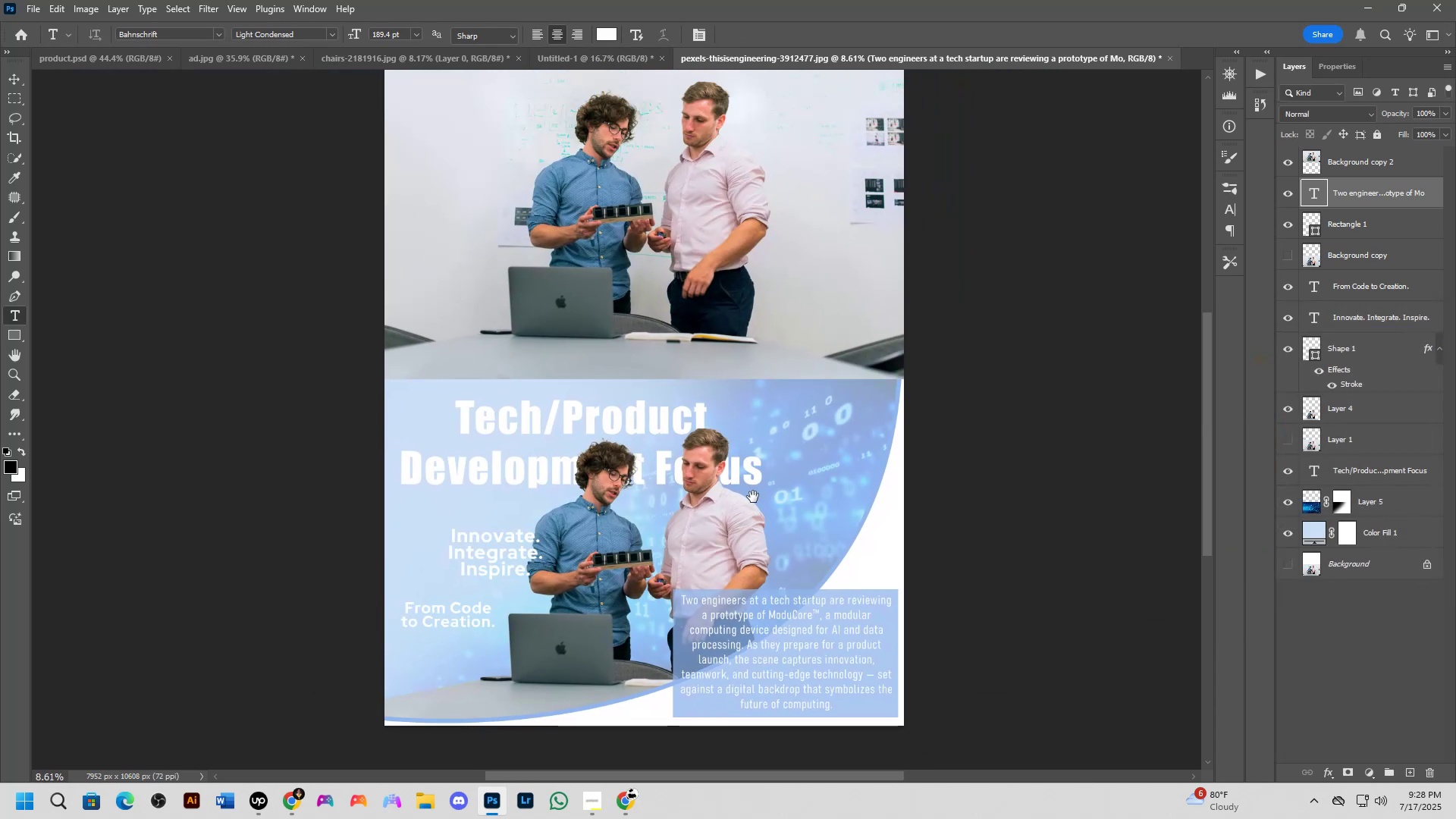 
scroll: coordinate [752, 497], scroll_direction: down, amount: 2.0
 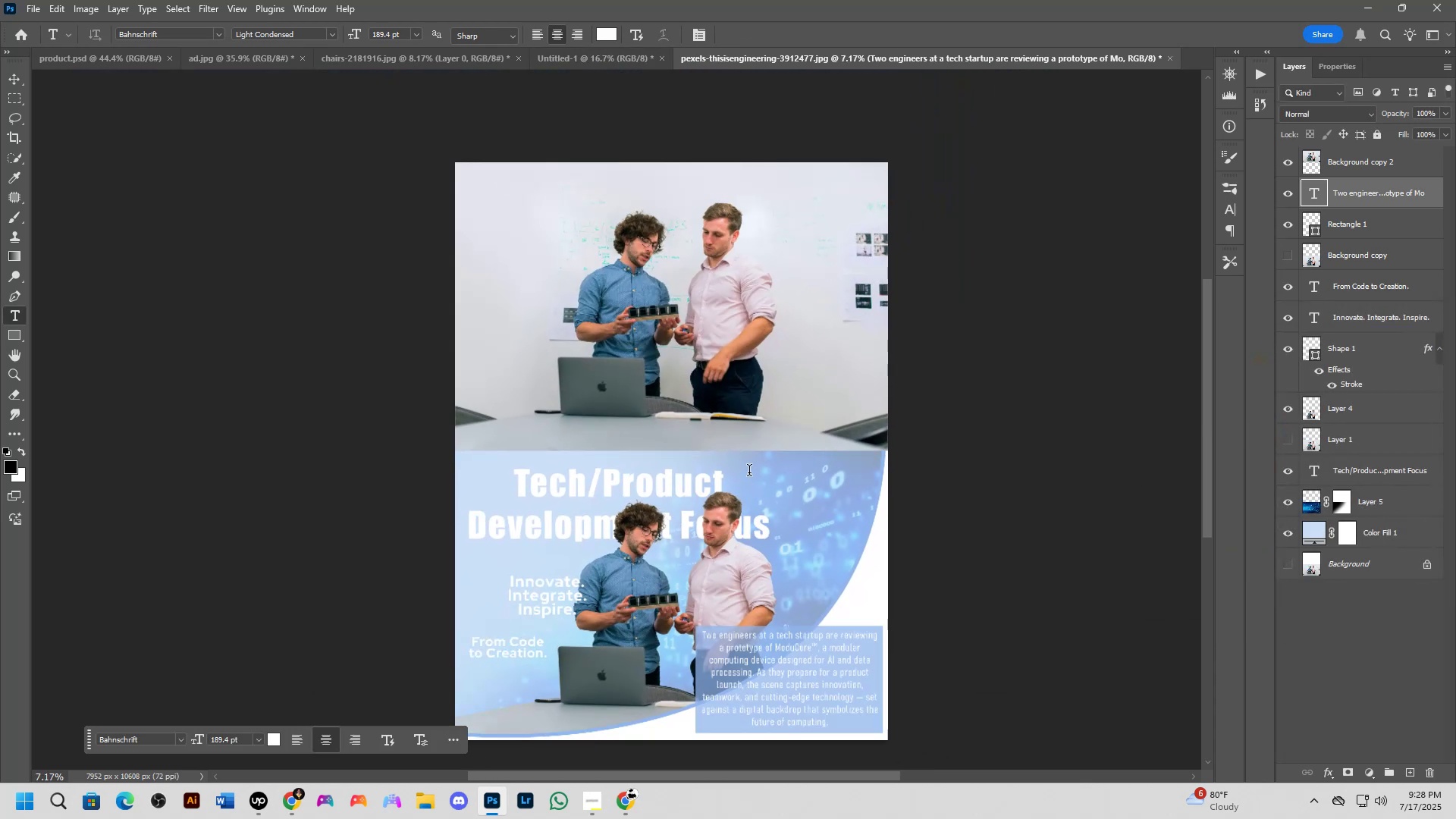 
hold_key(key=Space, duration=0.88)
 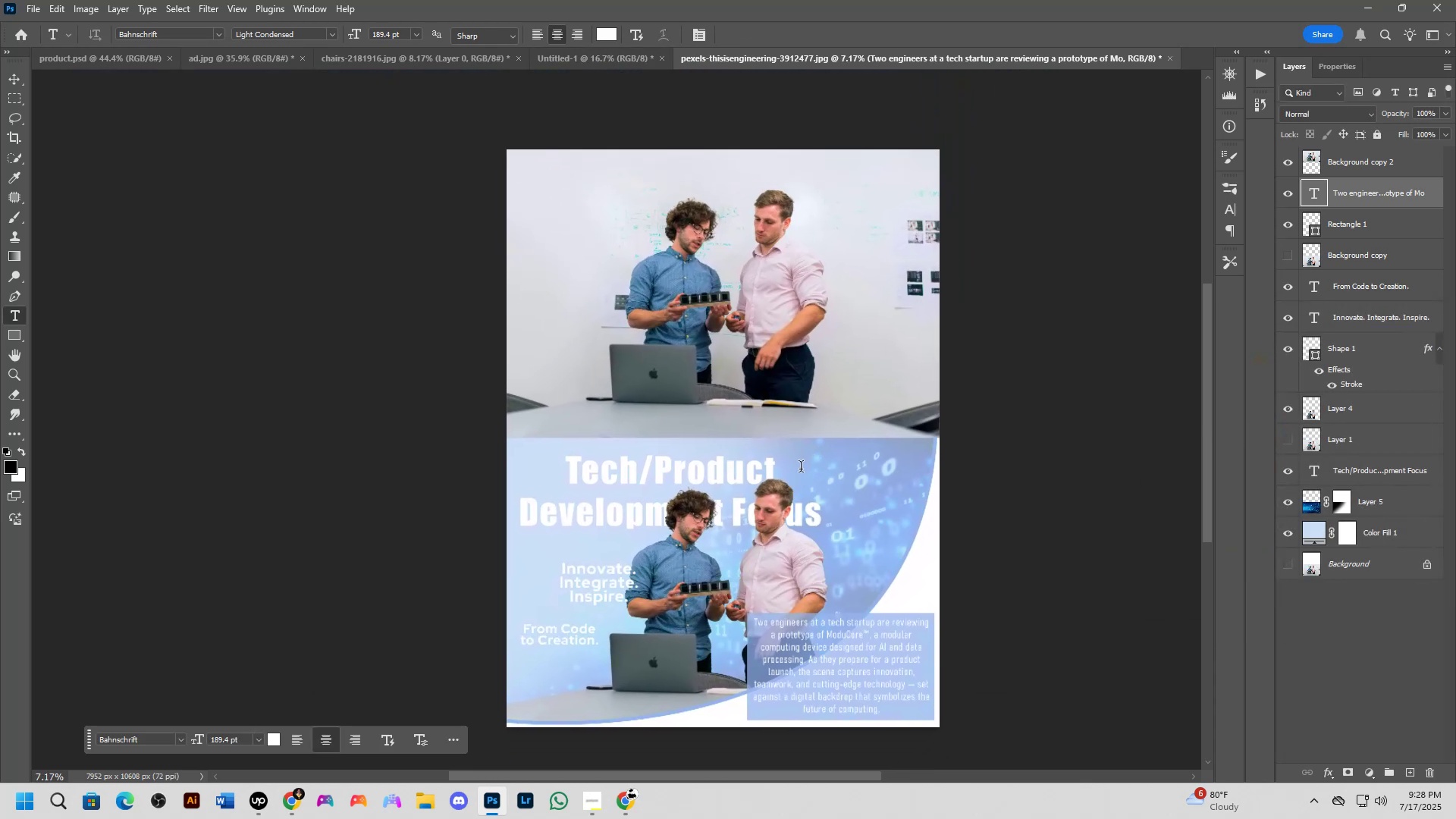 
scroll: coordinate [800, 469], scroll_direction: up, amount: 1.0
 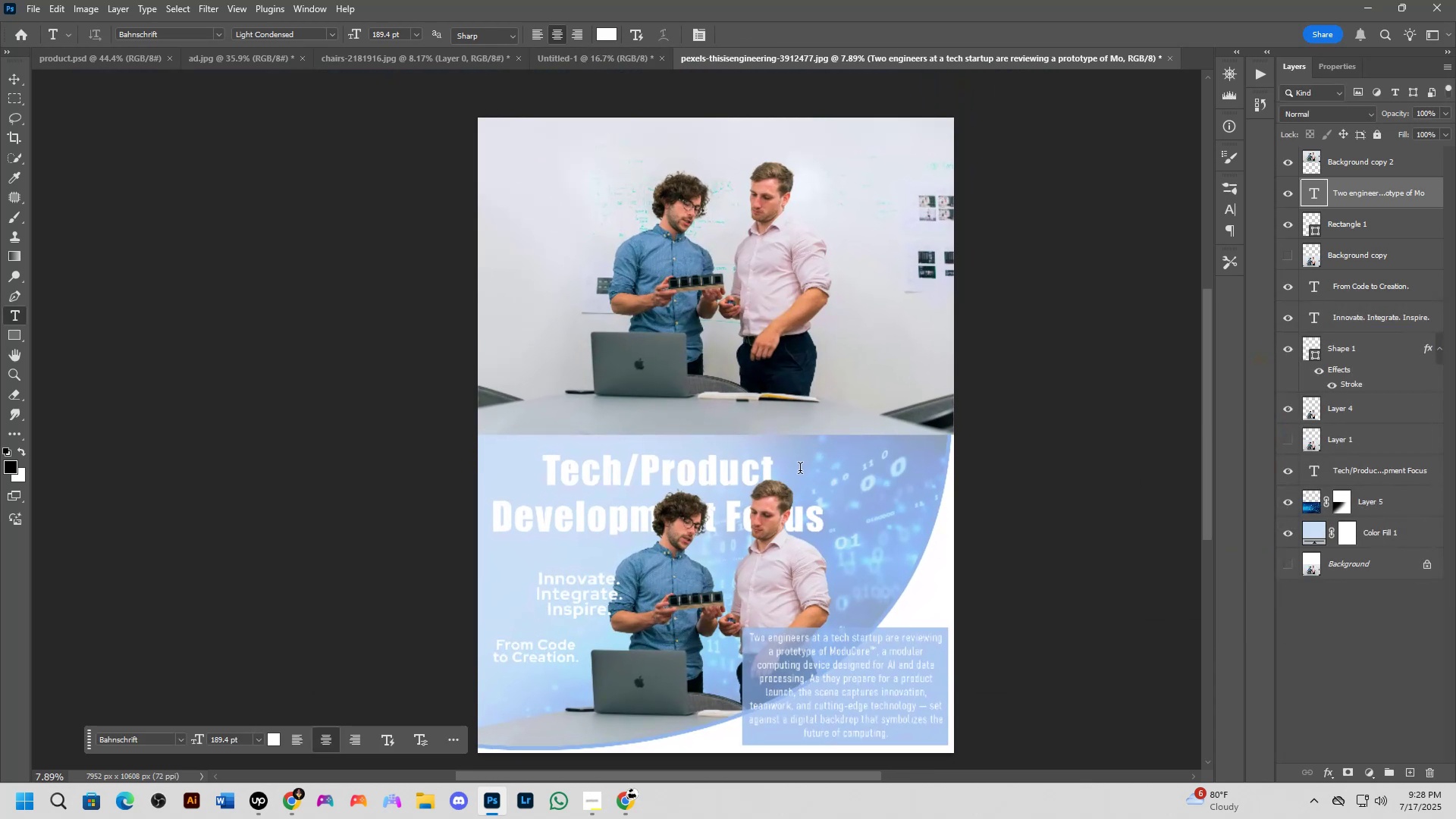 
hold_key(key=Space, duration=1.12)
 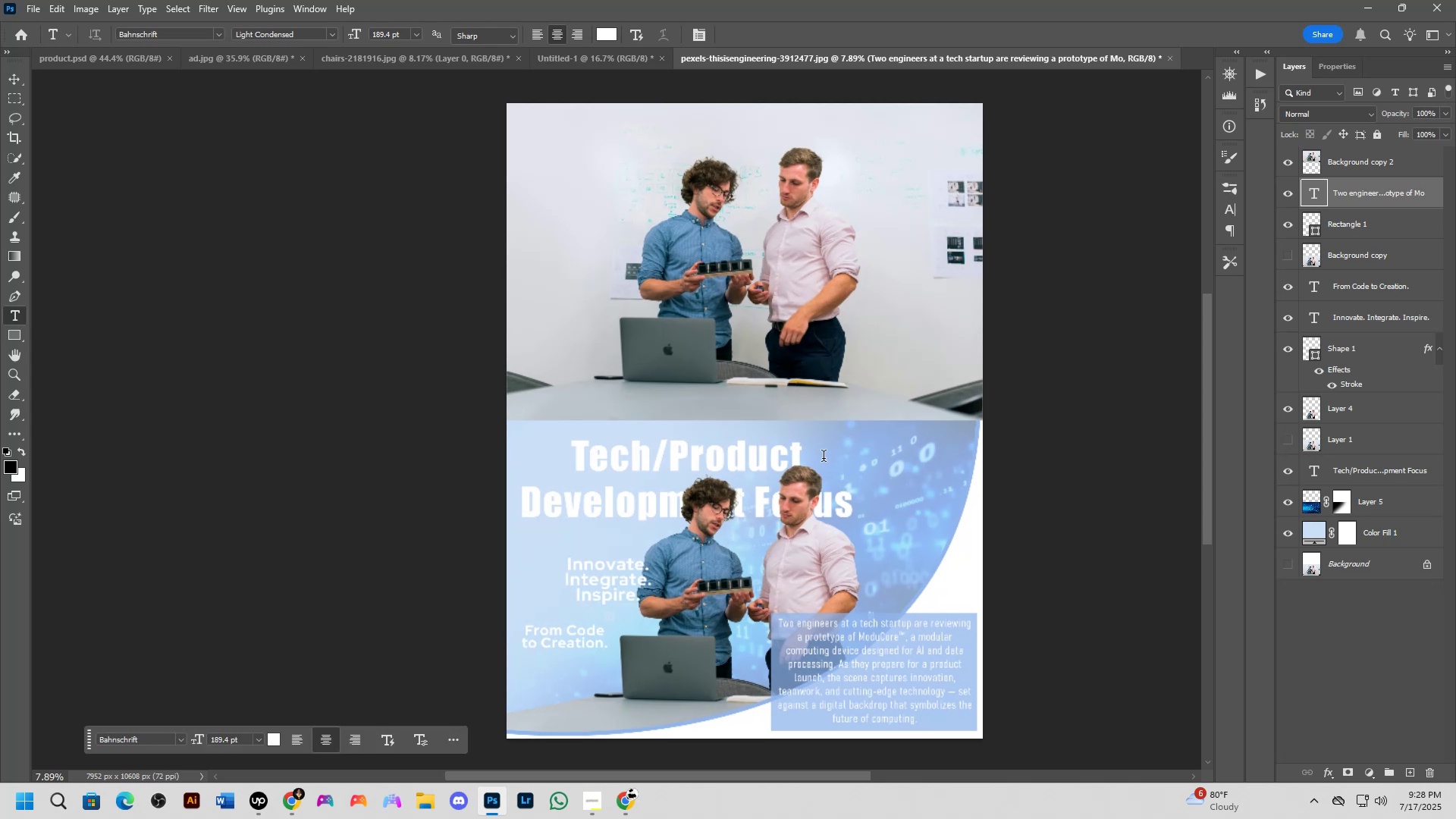 
key(Control+Shift+S)
 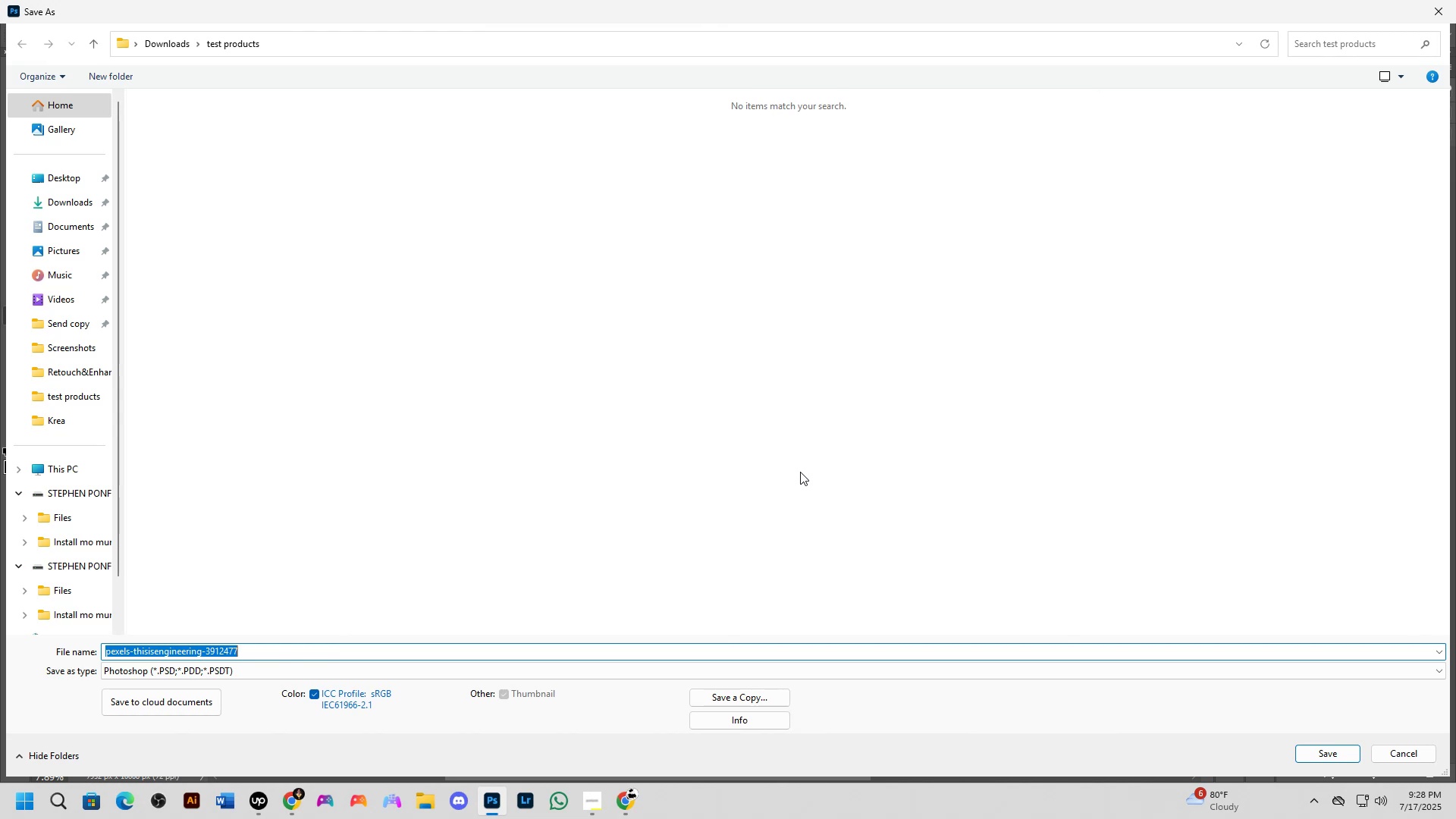 
wait(15.14)
 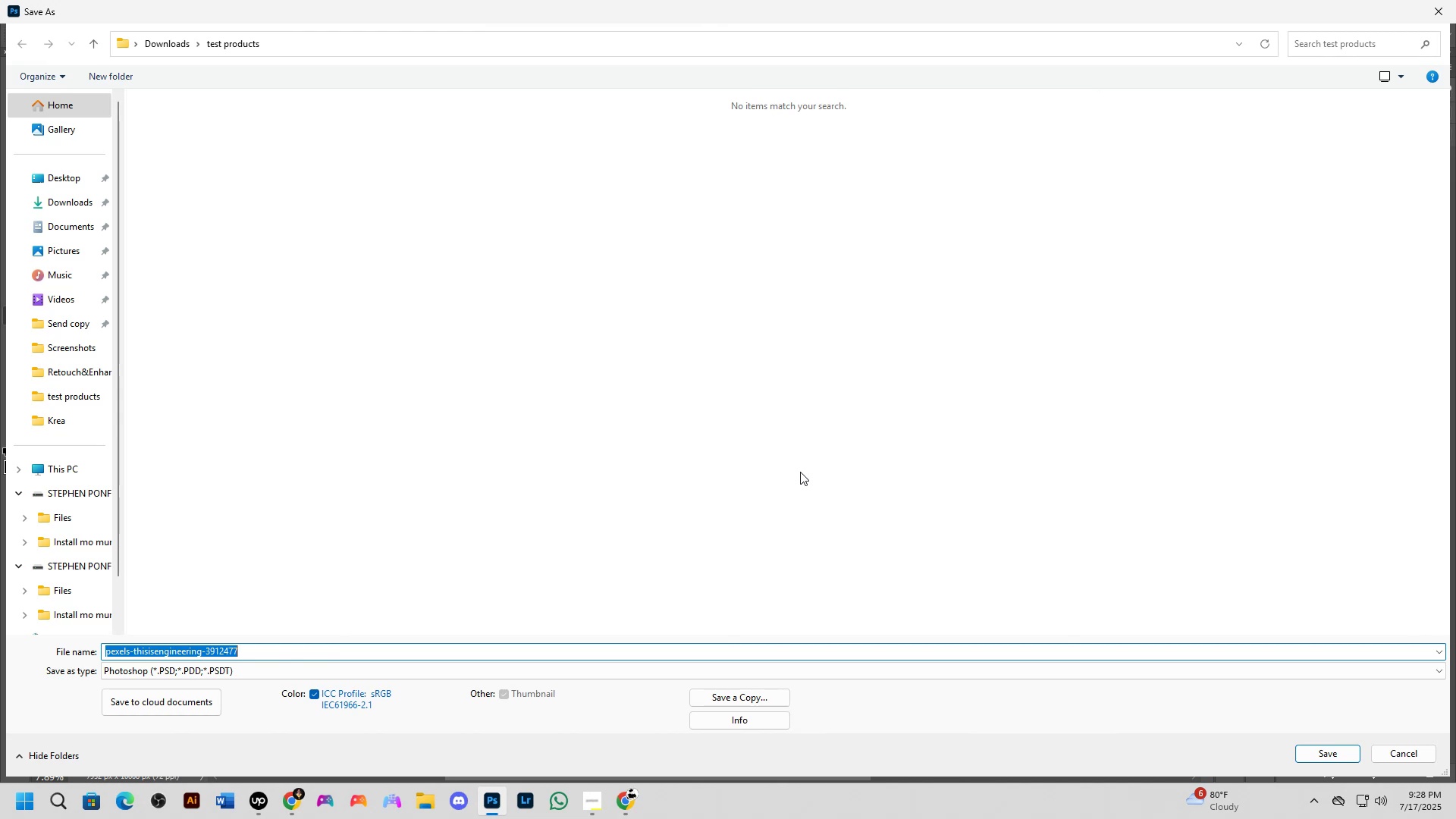 
double_click([444, 666])
 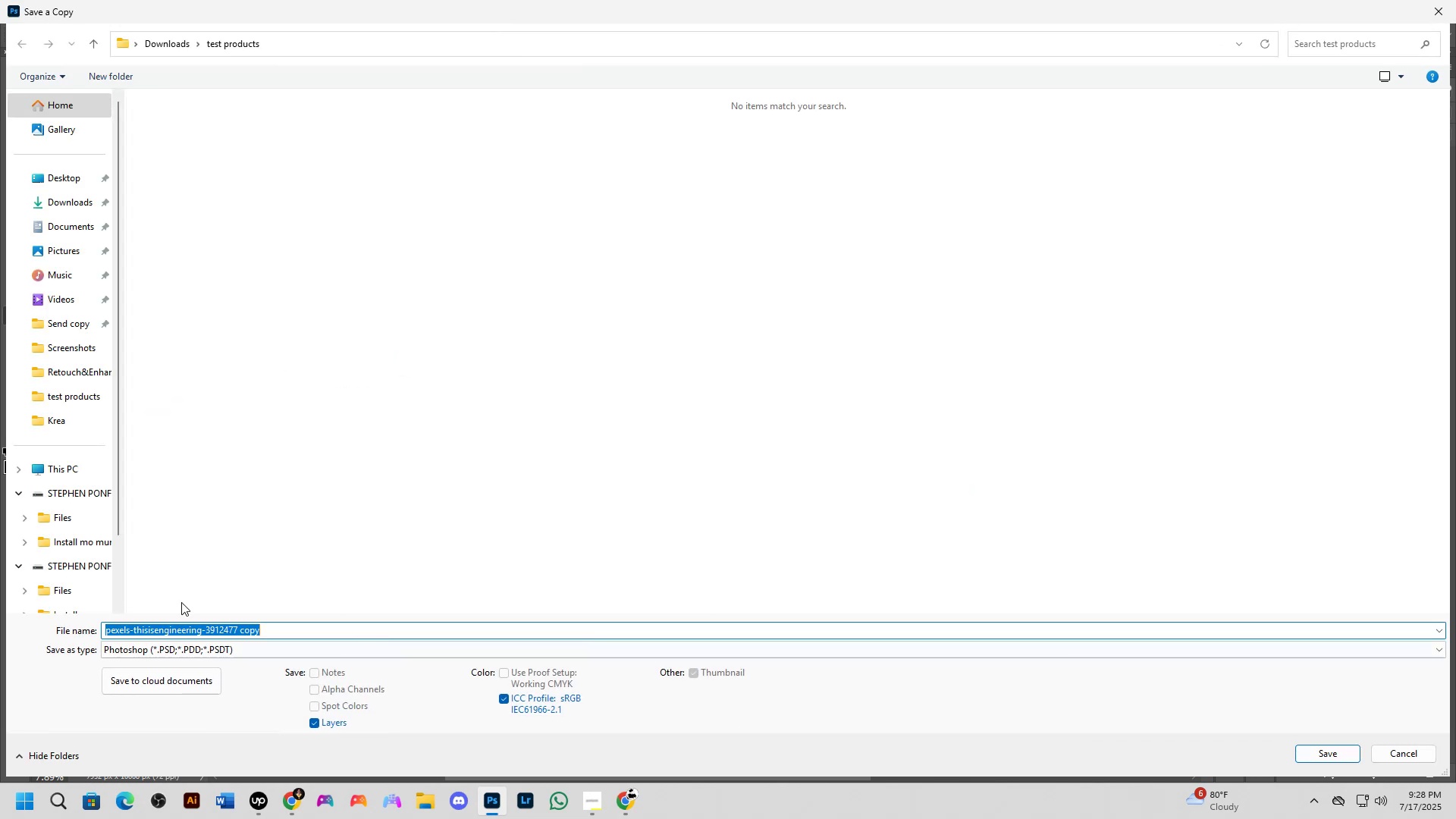 
left_click([193, 651])
 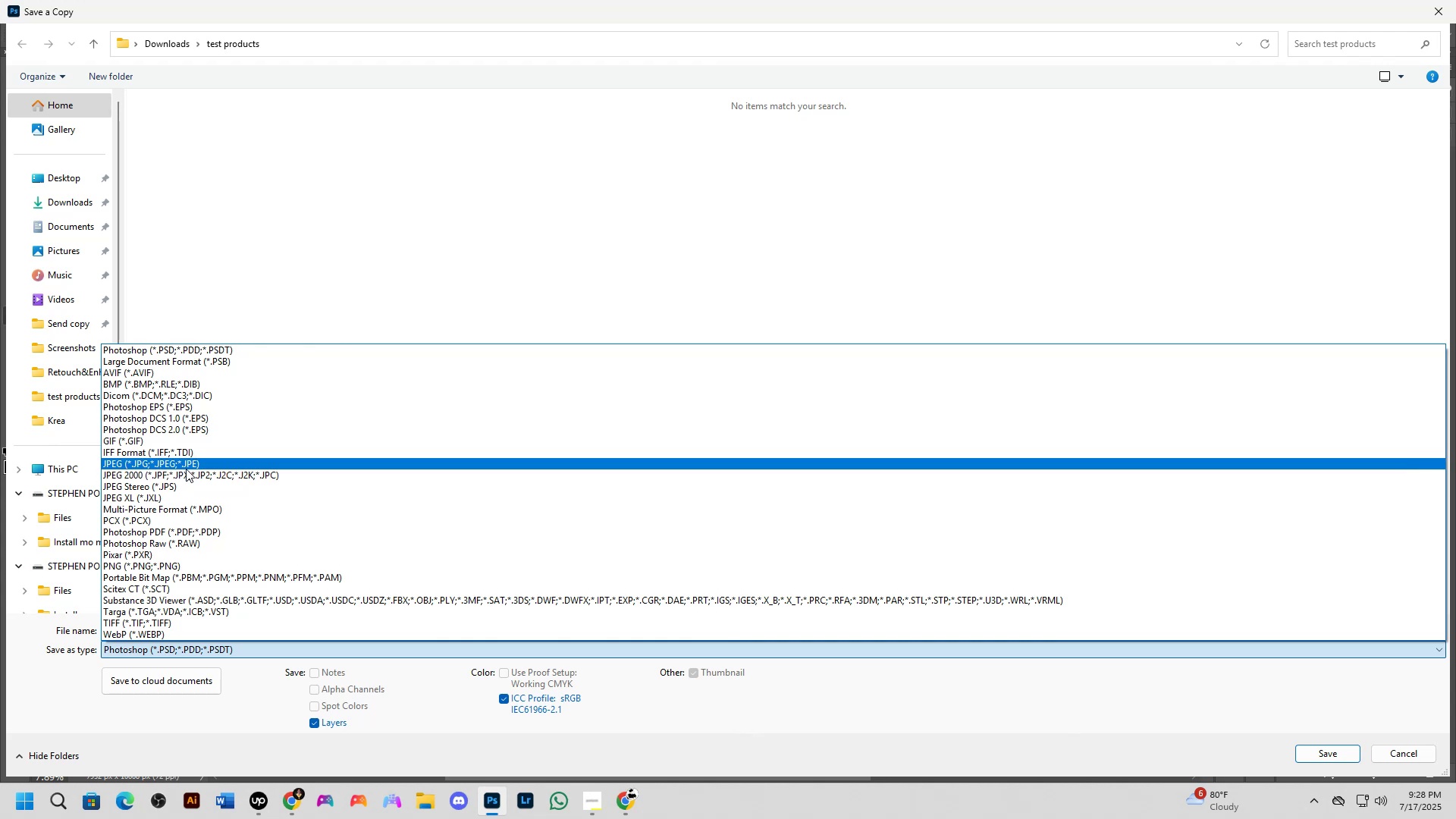 
left_click([190, 464])
 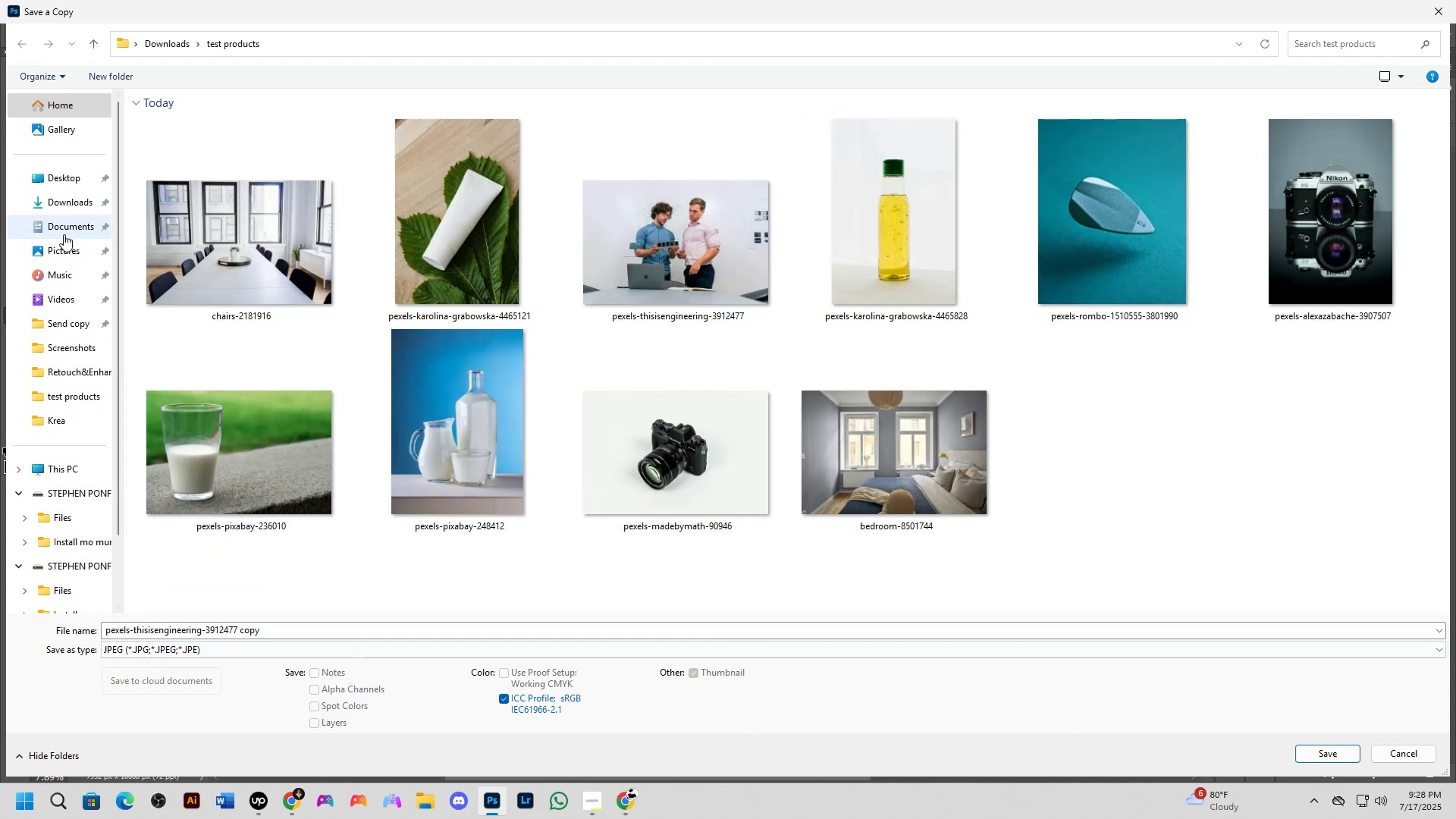 
left_click([65, 179])
 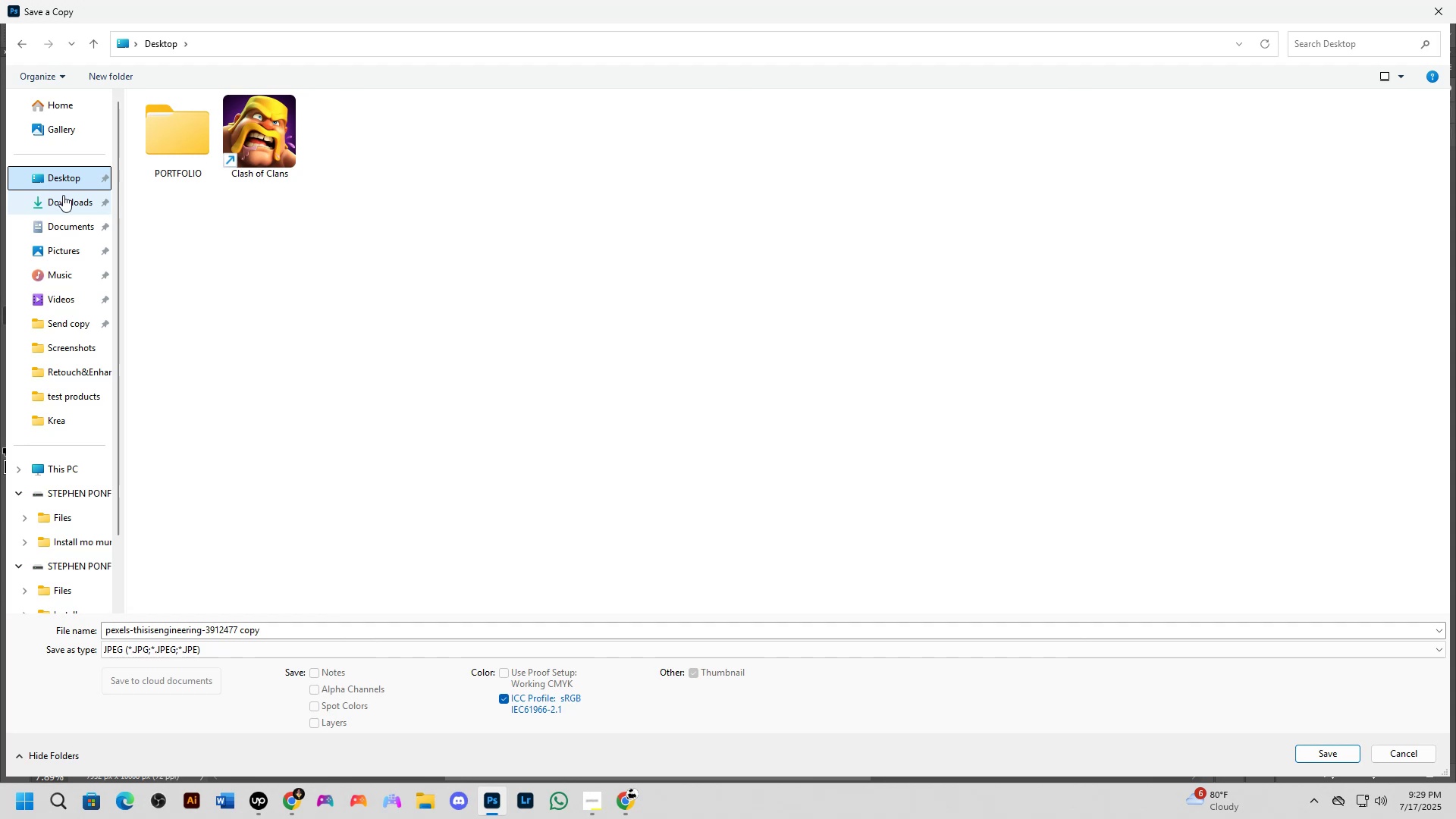 
wait(15.22)
 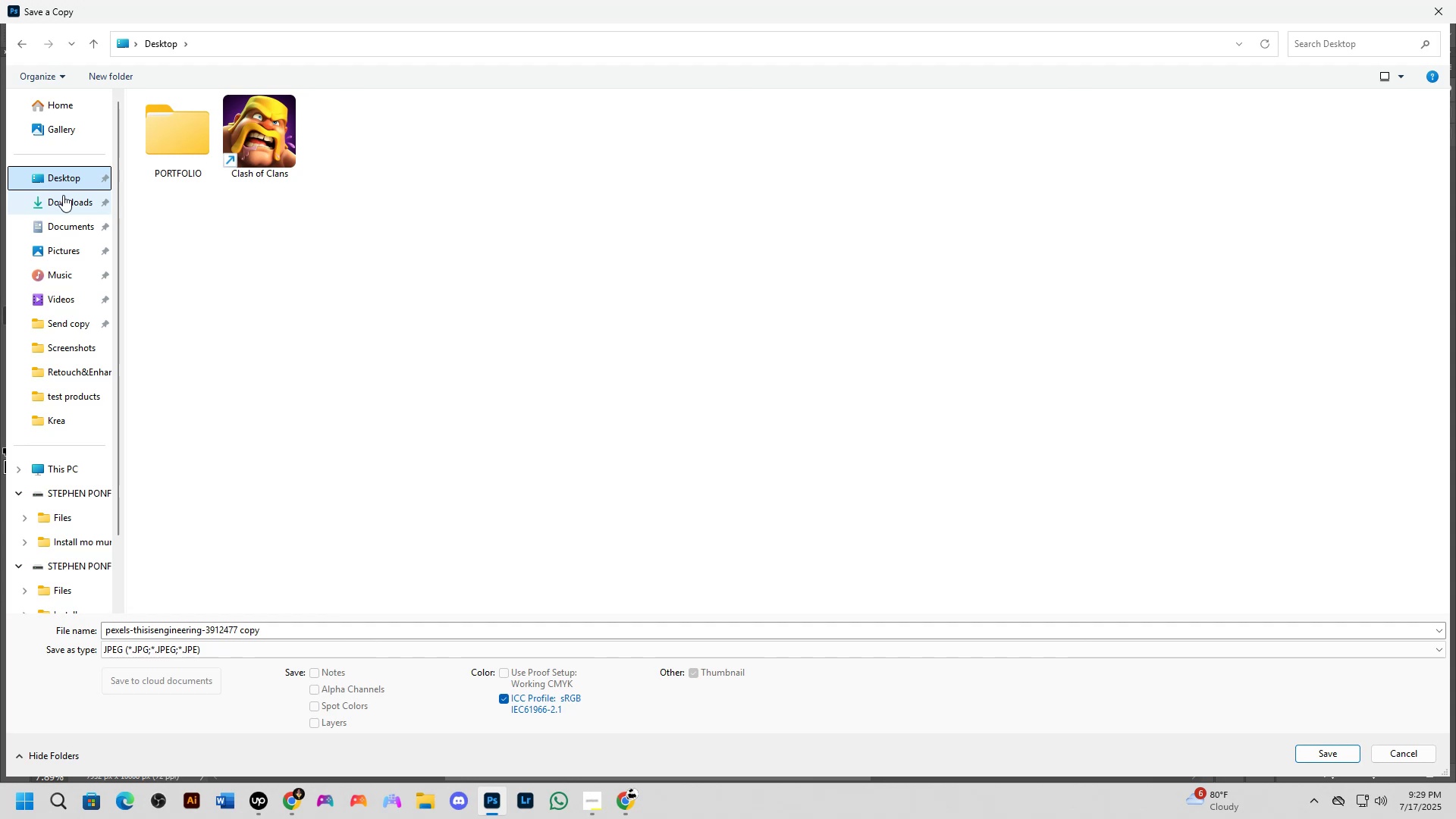 
double_click([161, 137])
 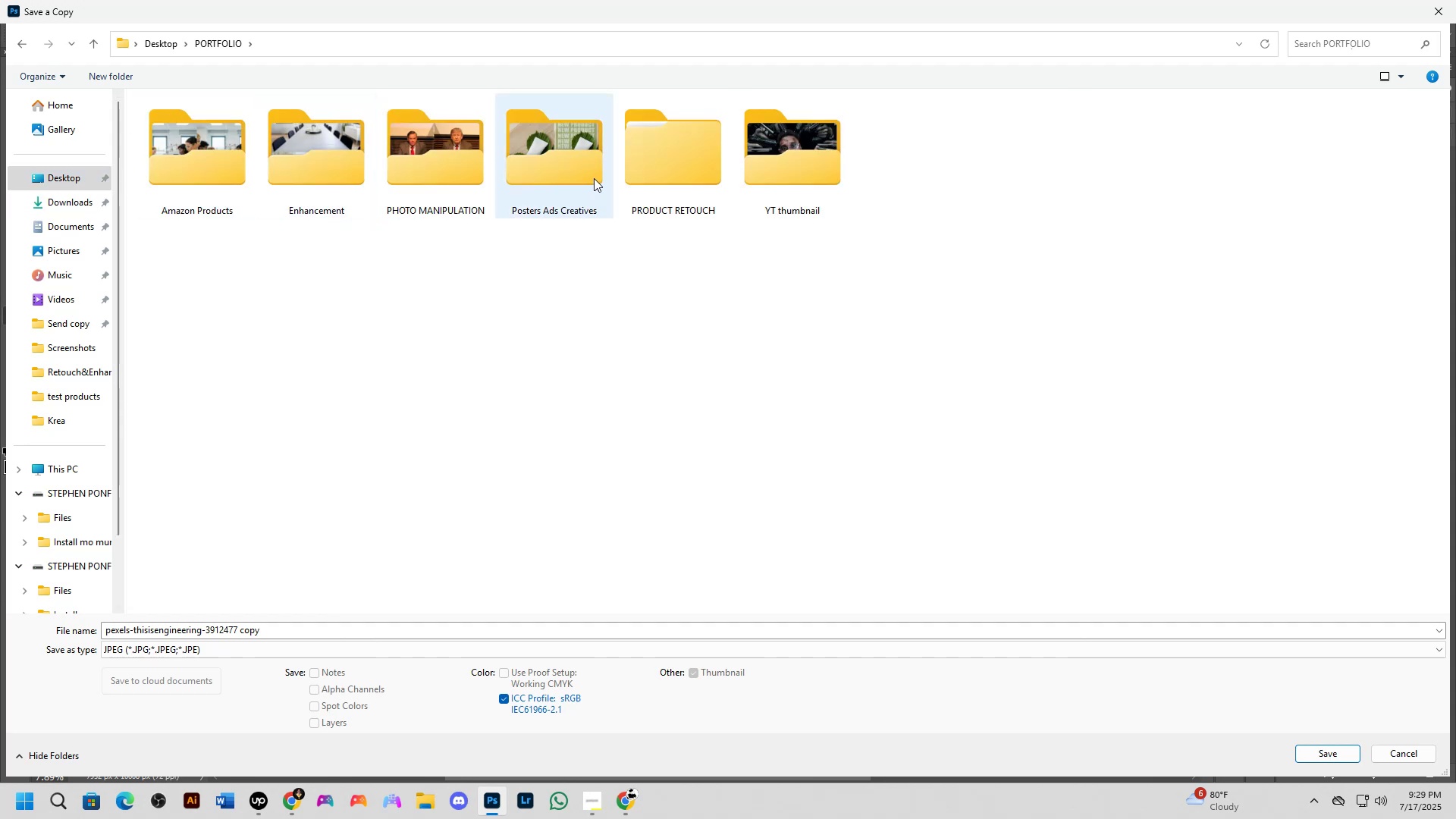 
double_click([557, 178])
 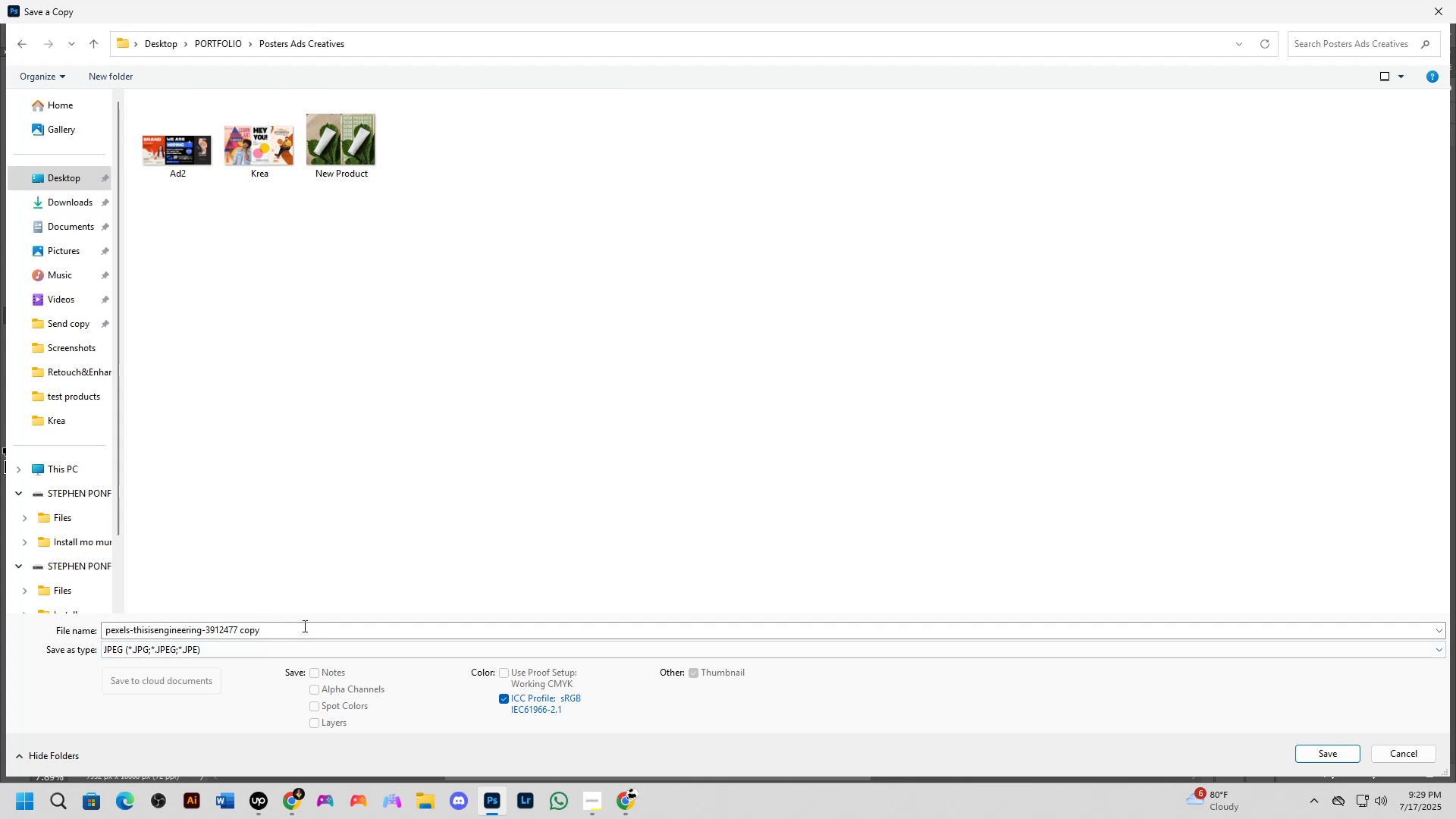 
wait(5.21)
 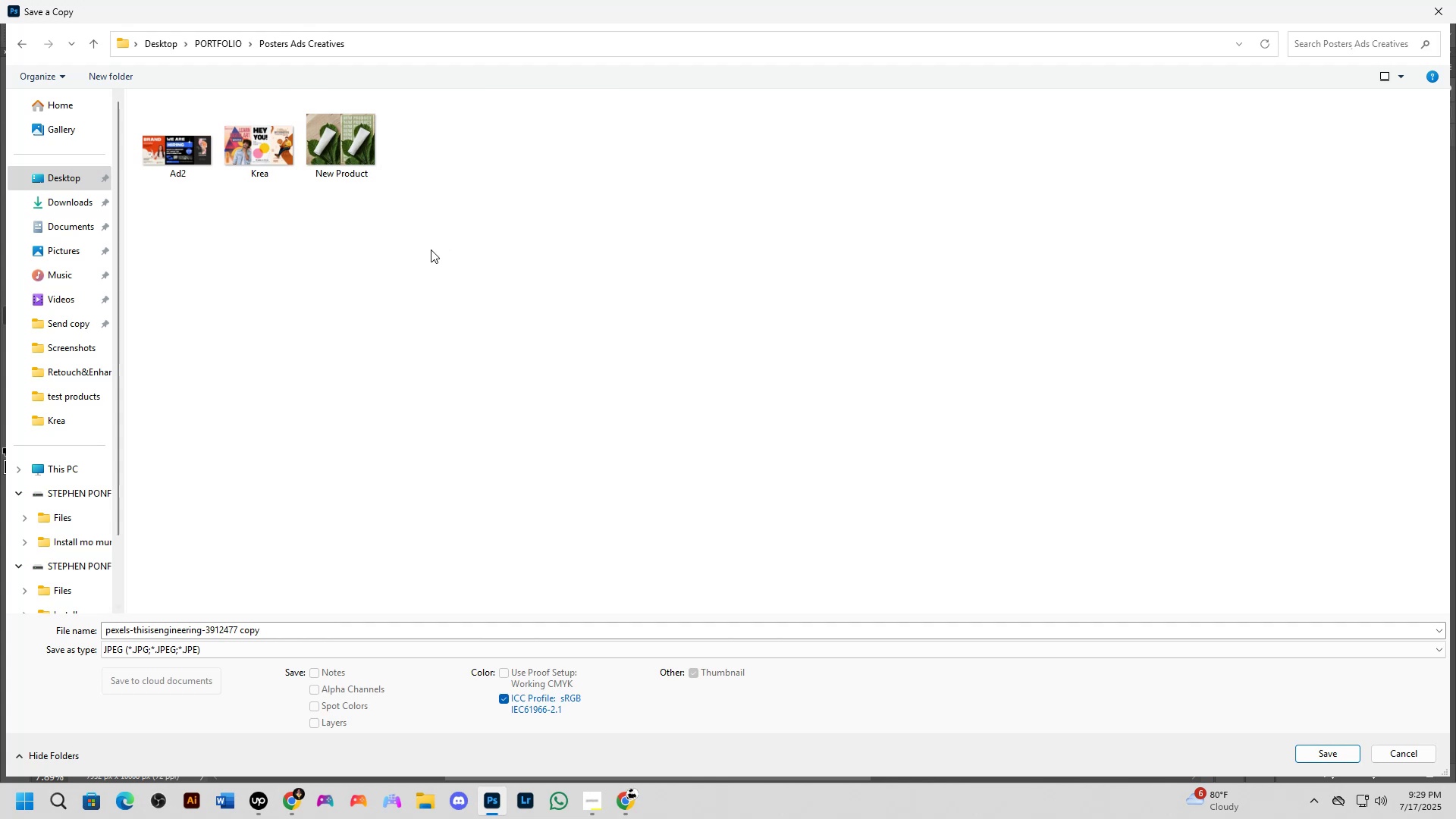 
left_click([304, 629])
 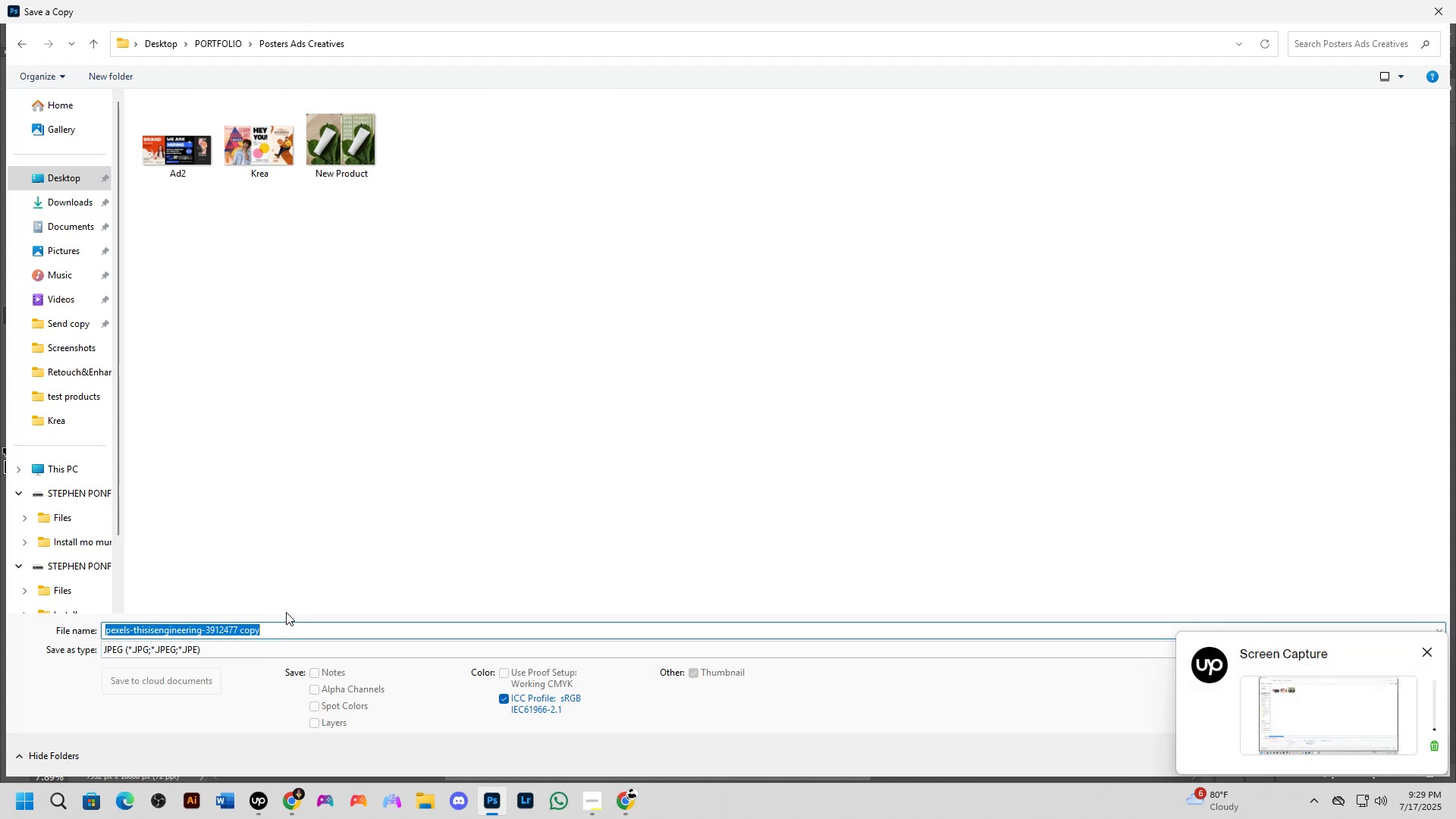 
type(Thesis Enhg)
key(Backspace)
type(ineering)
 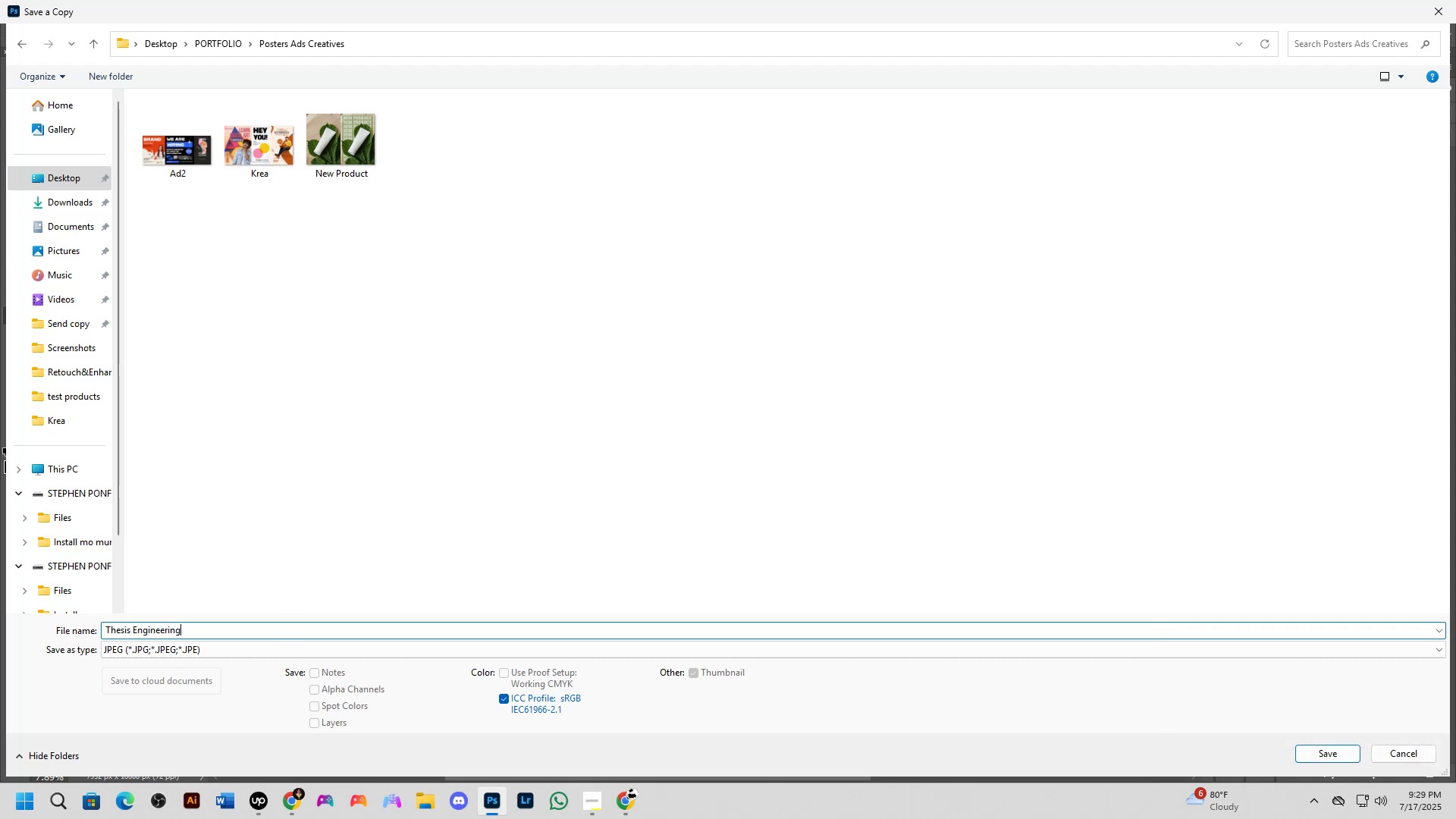 
wait(5.45)
 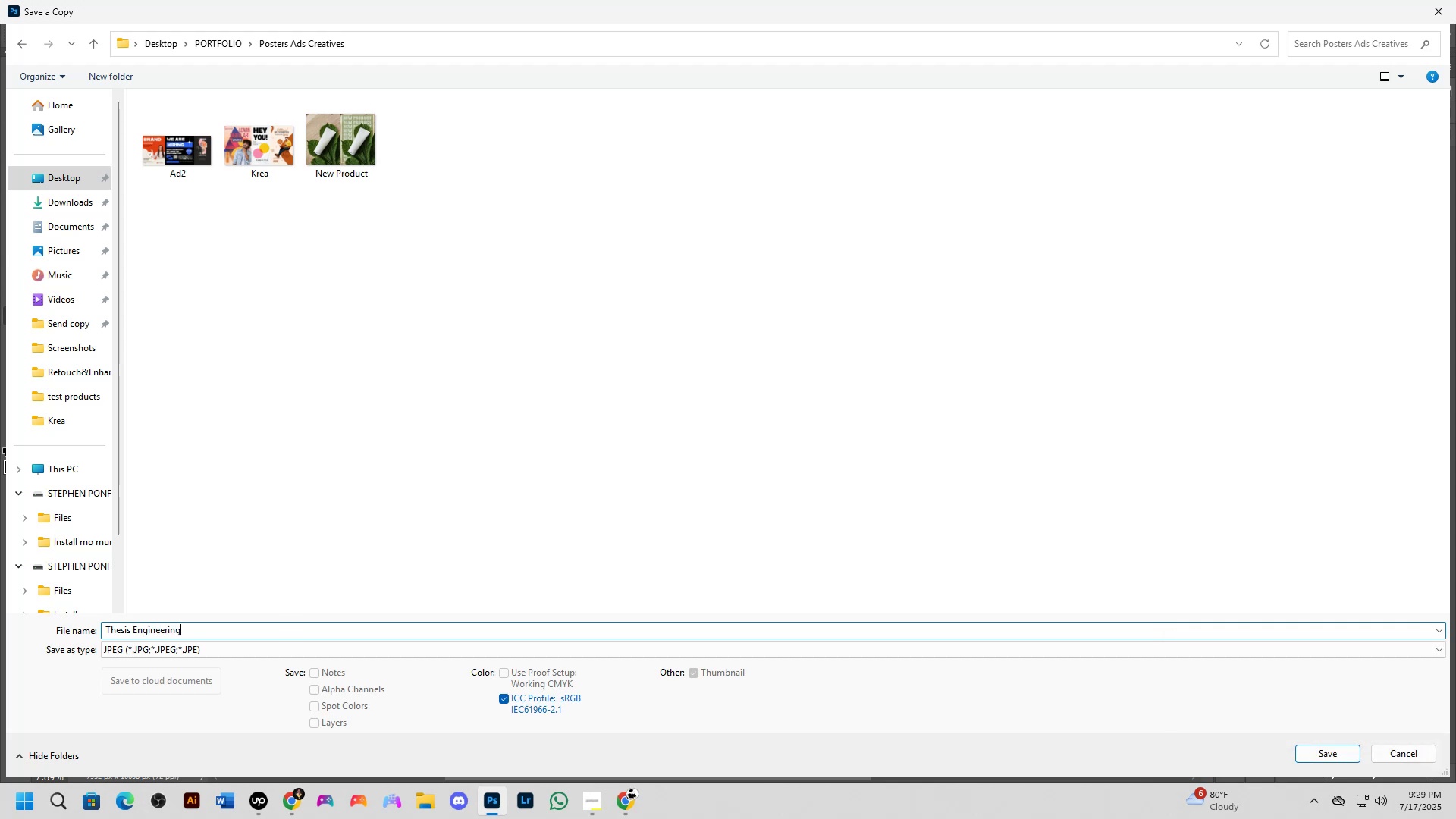 
key(Enter)
 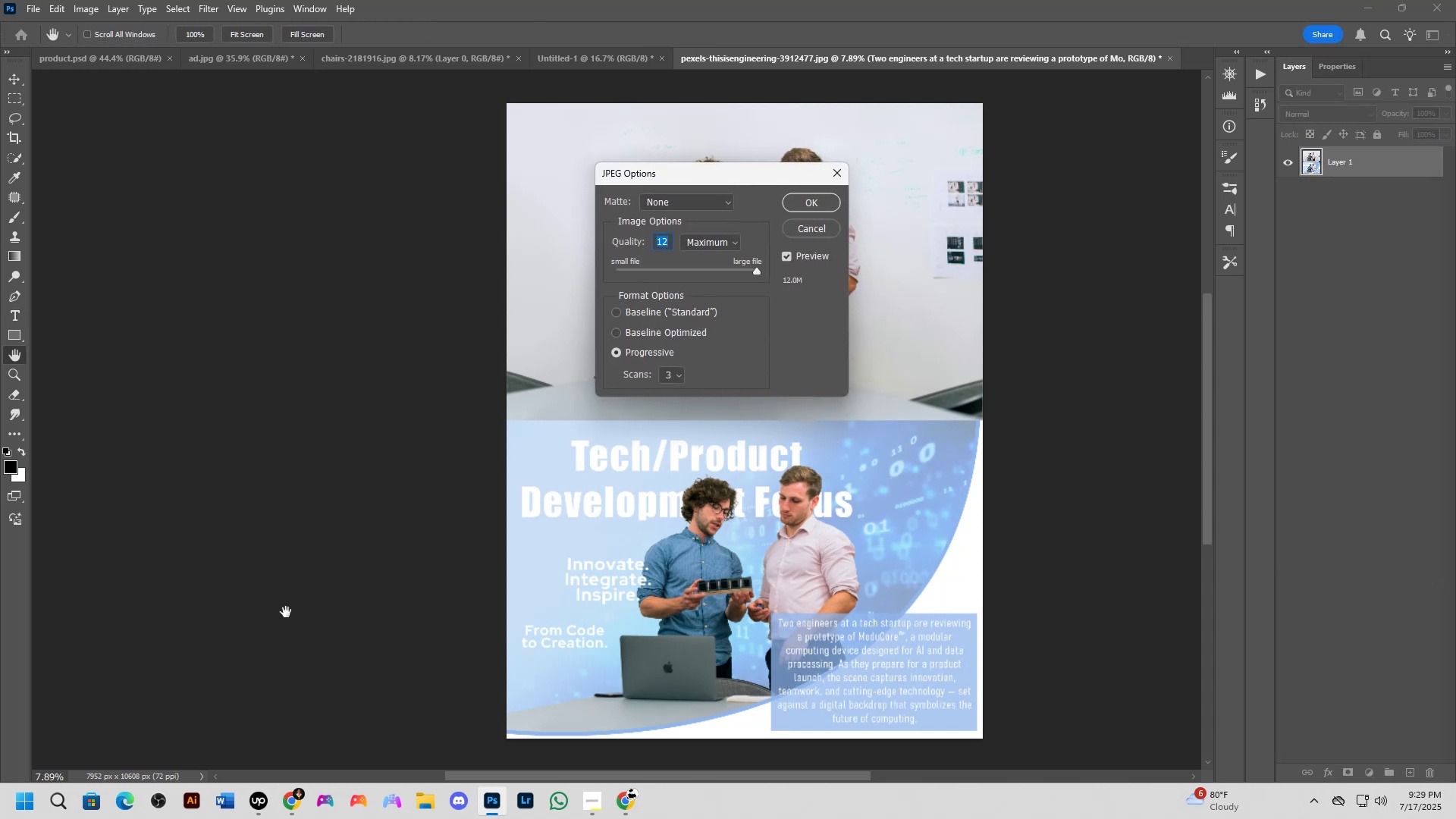 
wait(5.51)
 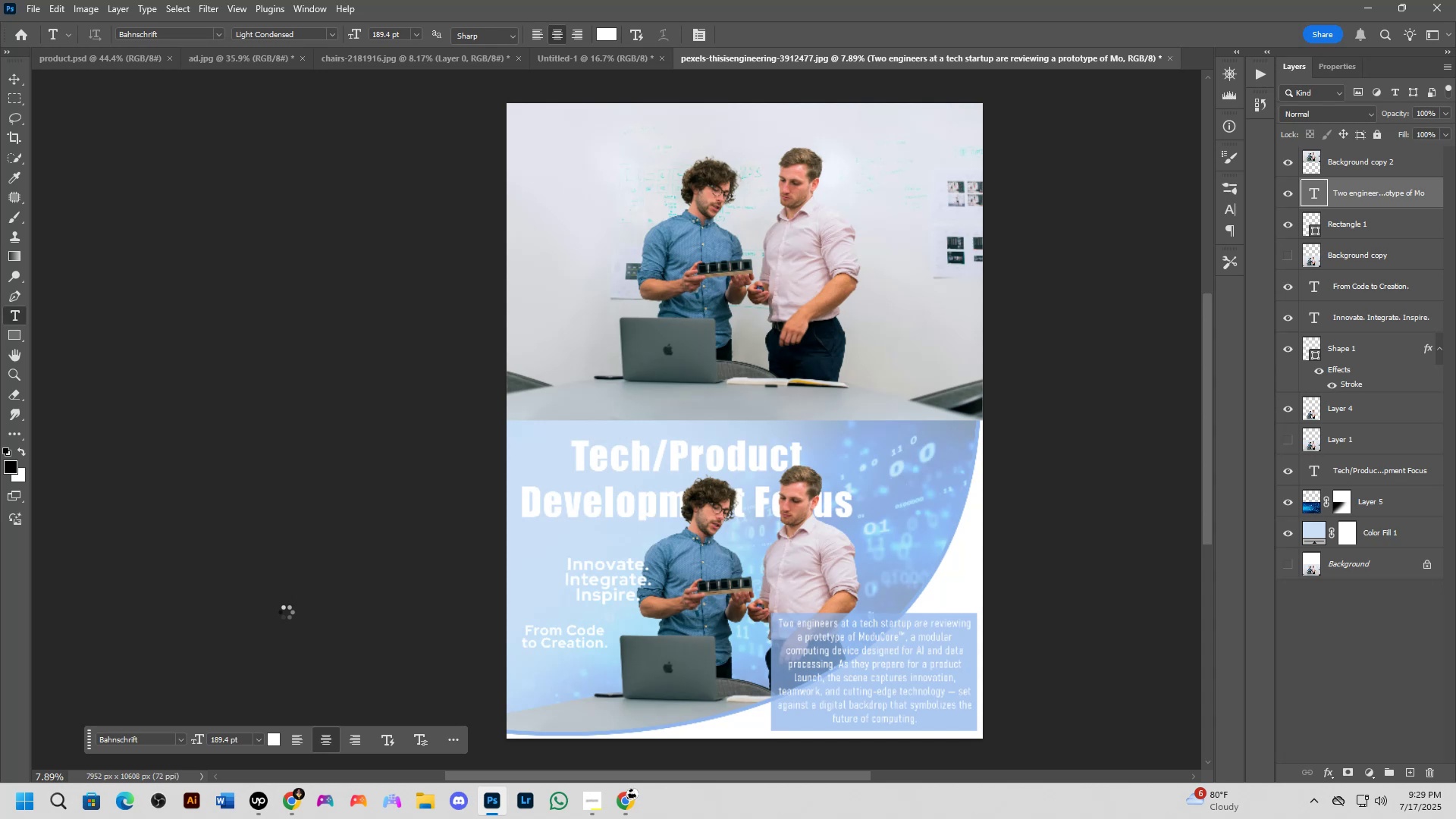 
key(NumpadEnter)
 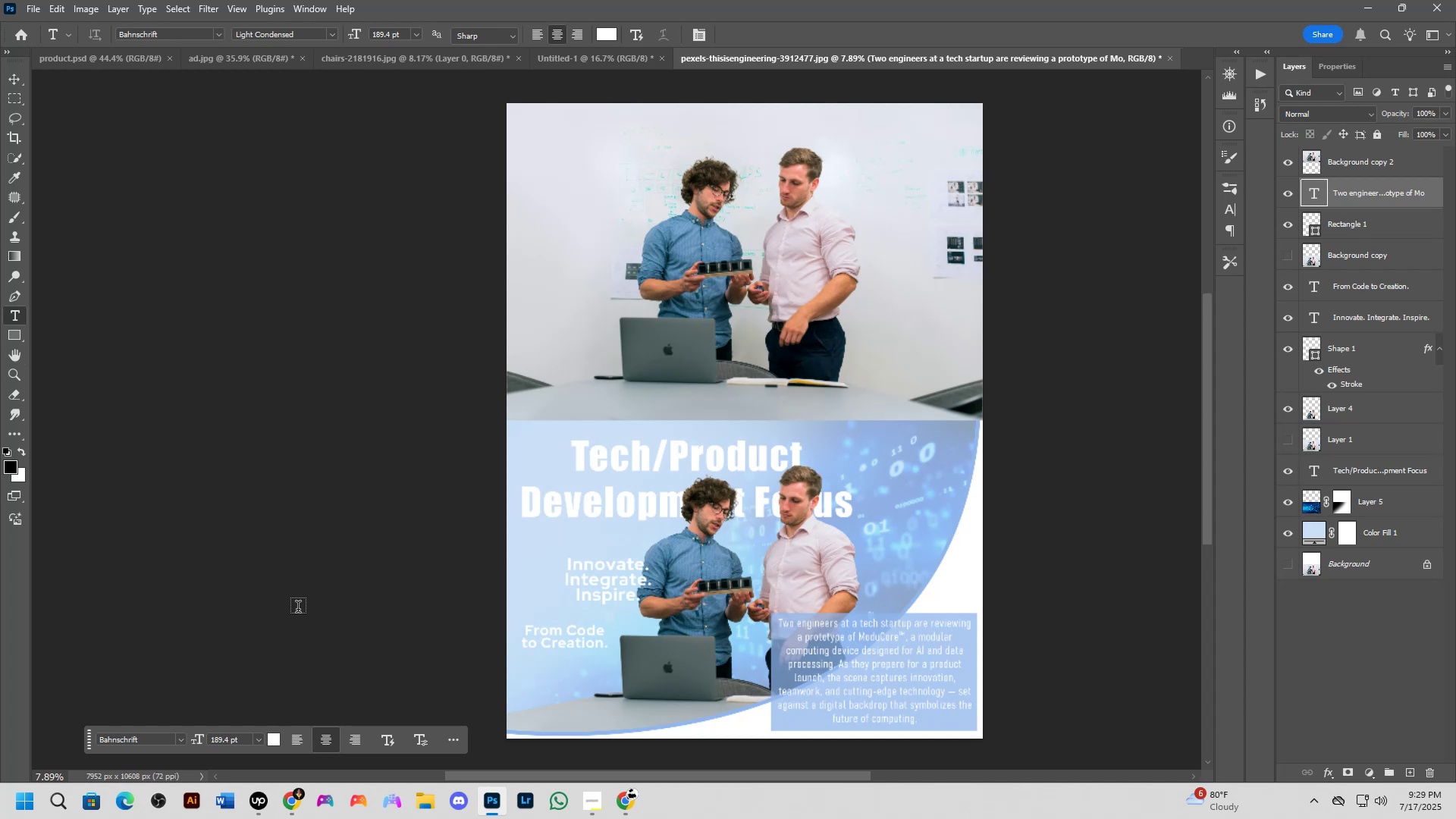 
wait(12.74)
 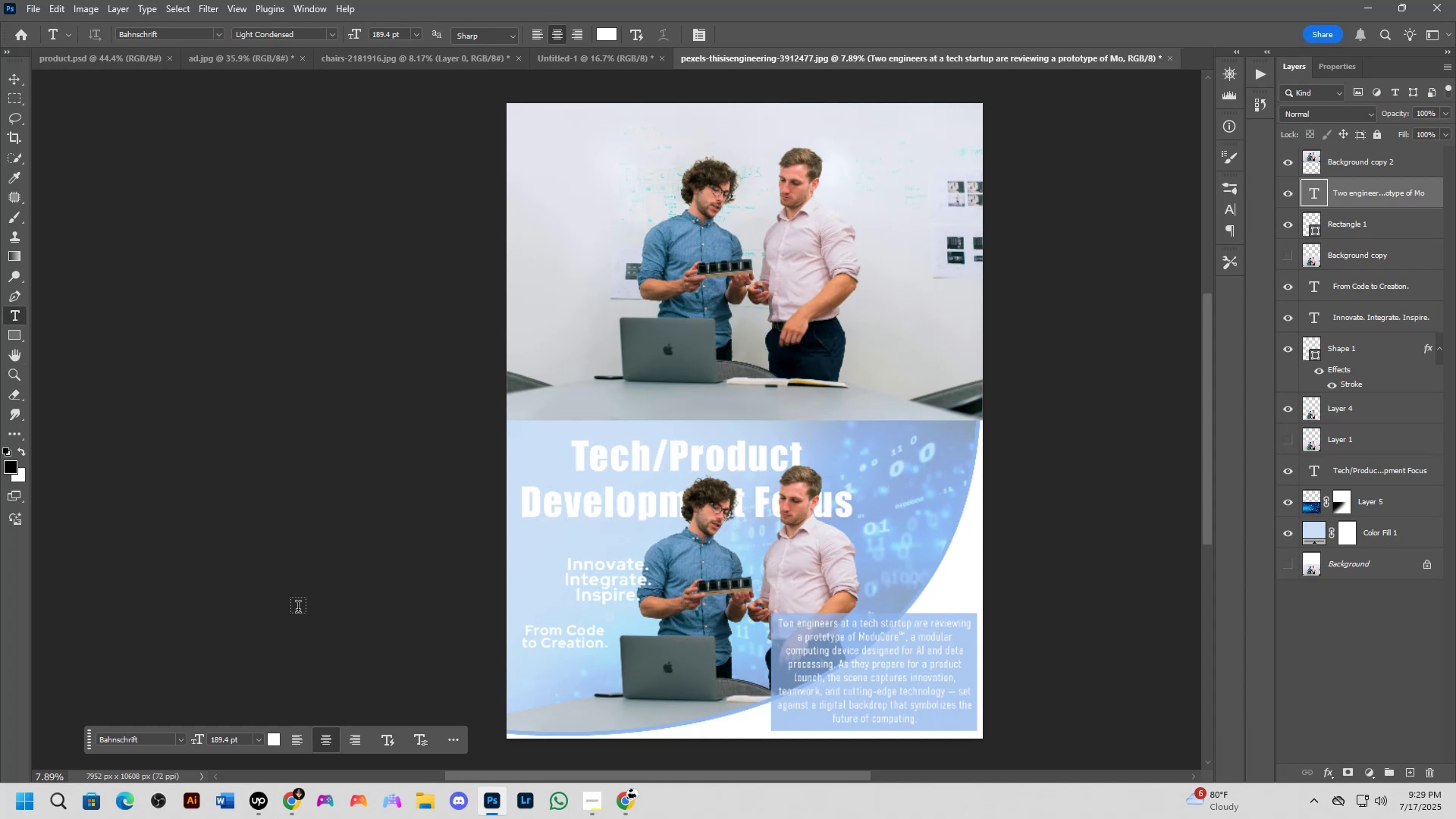 
key(Alt+Tab)
 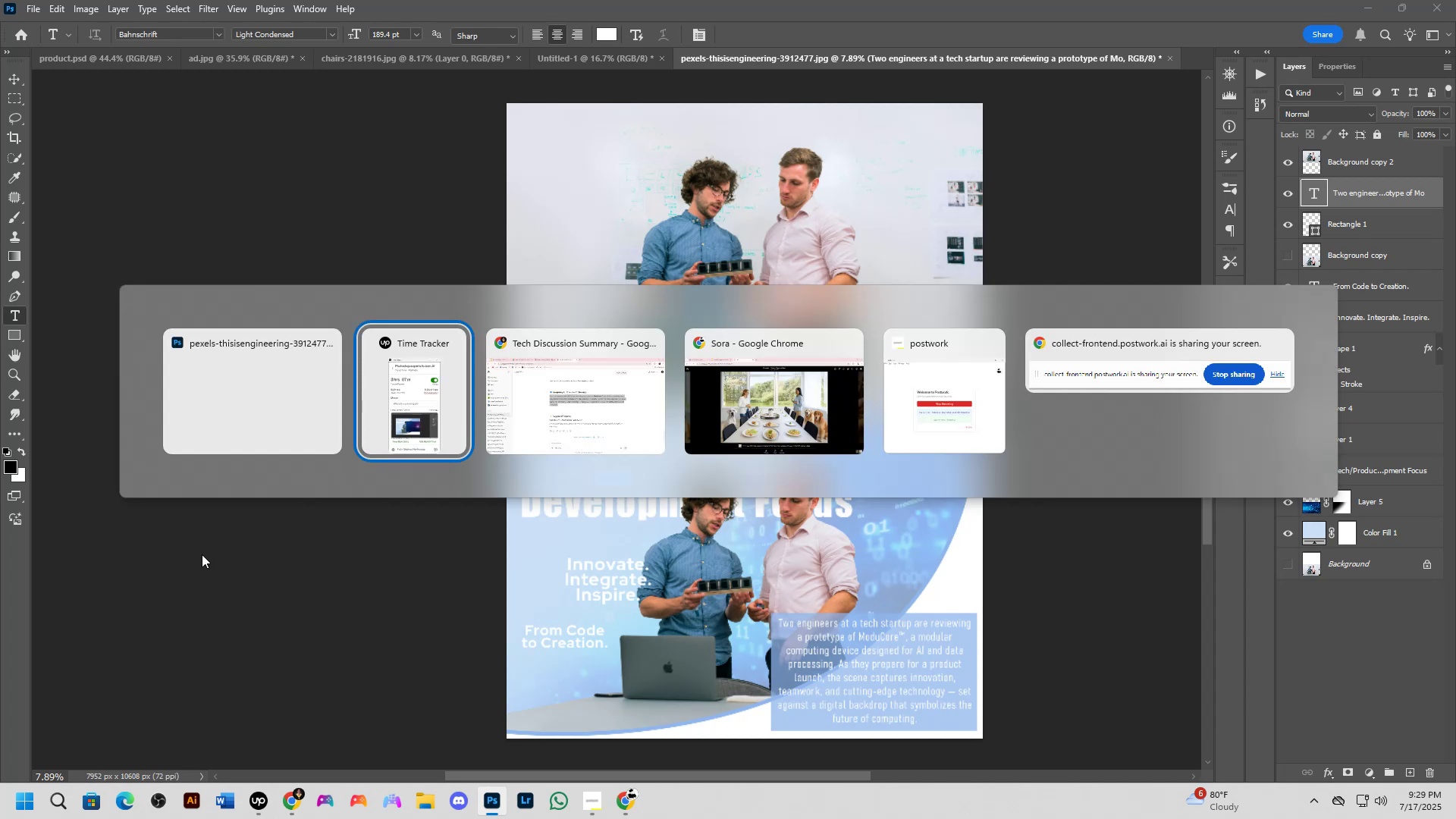 
key(Alt+Tab)
 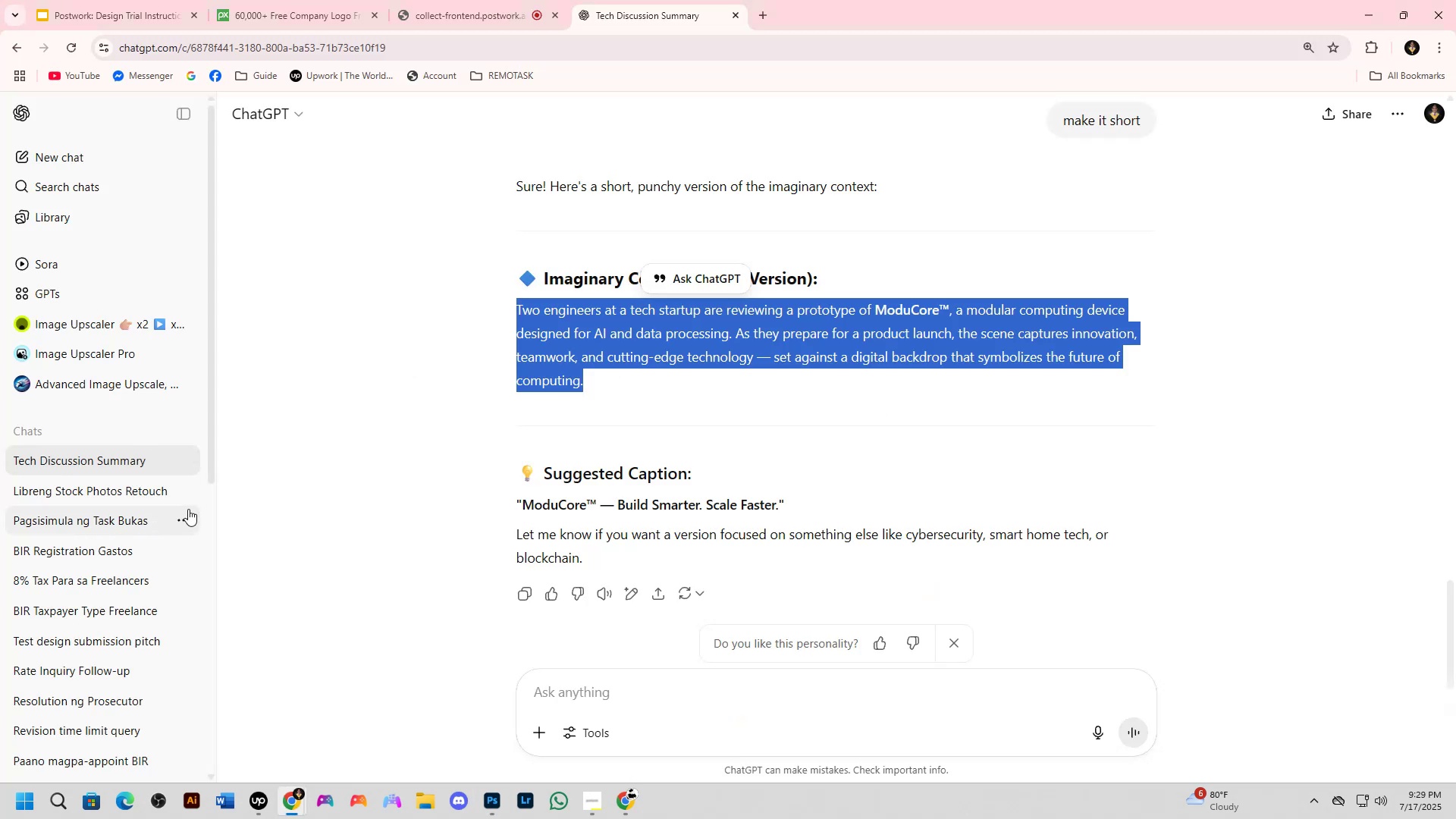 
mouse_move([179, 468])
 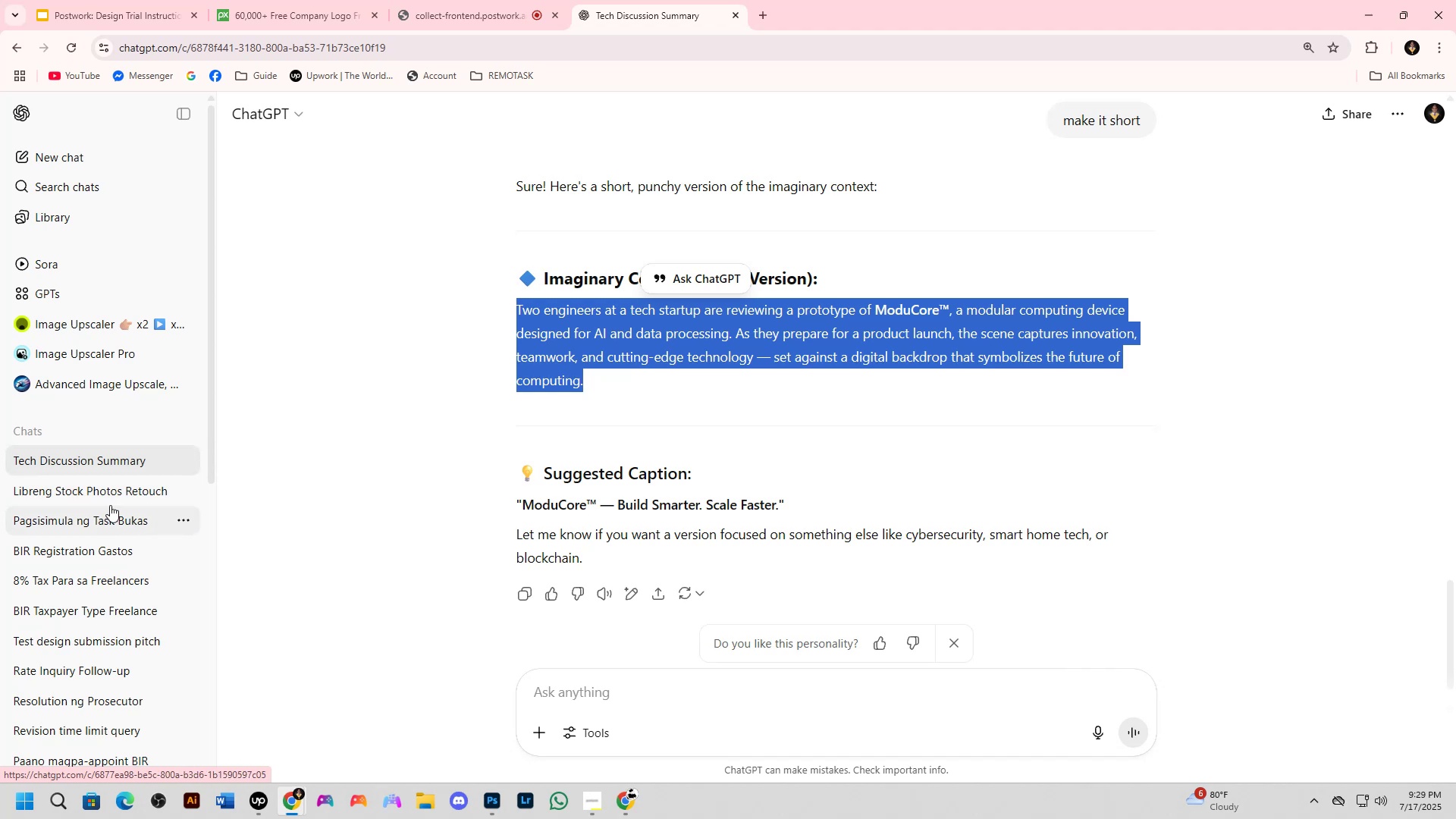 
key(Alt+AltLeft)
 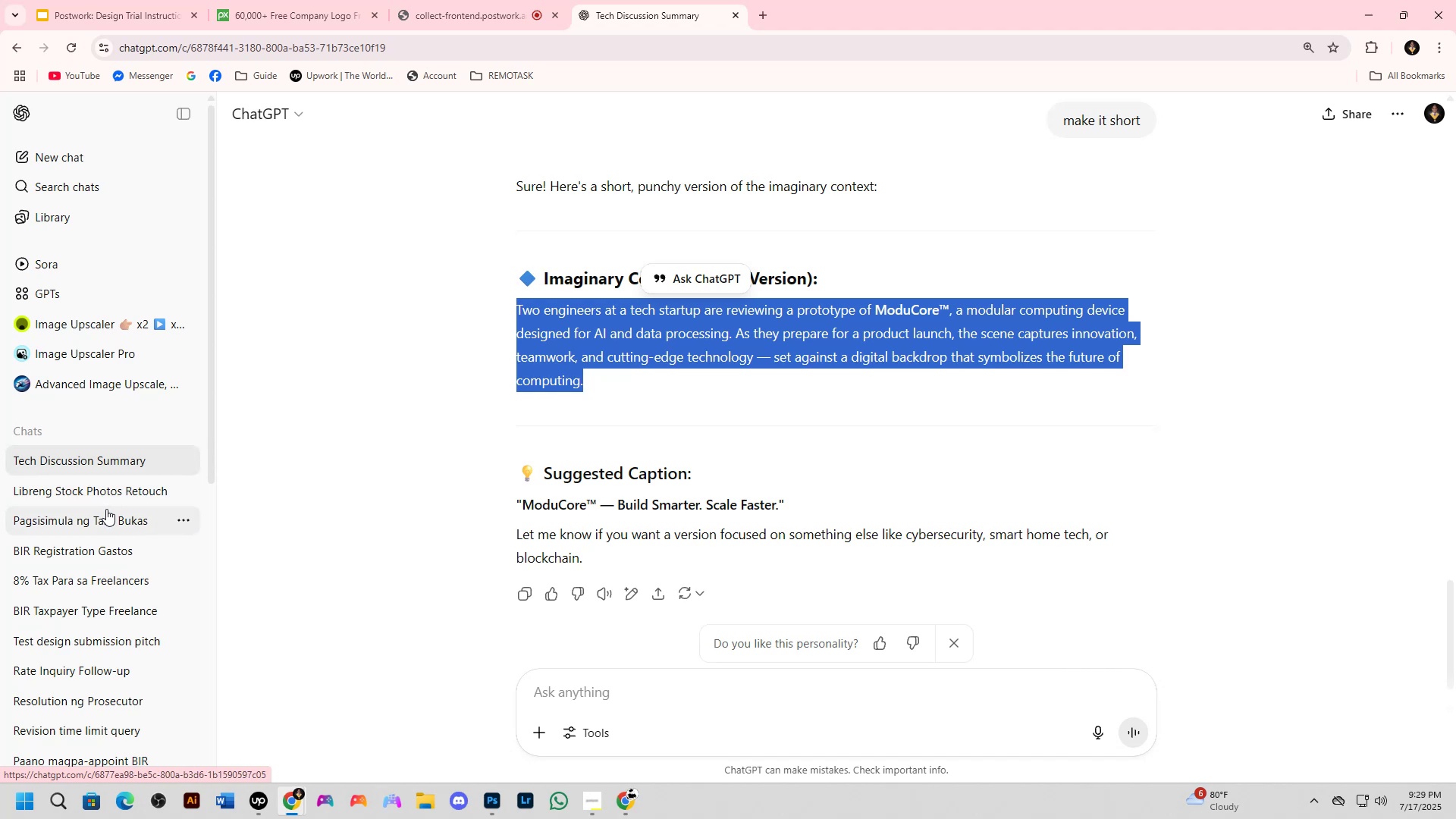 
key(Alt+Tab)
 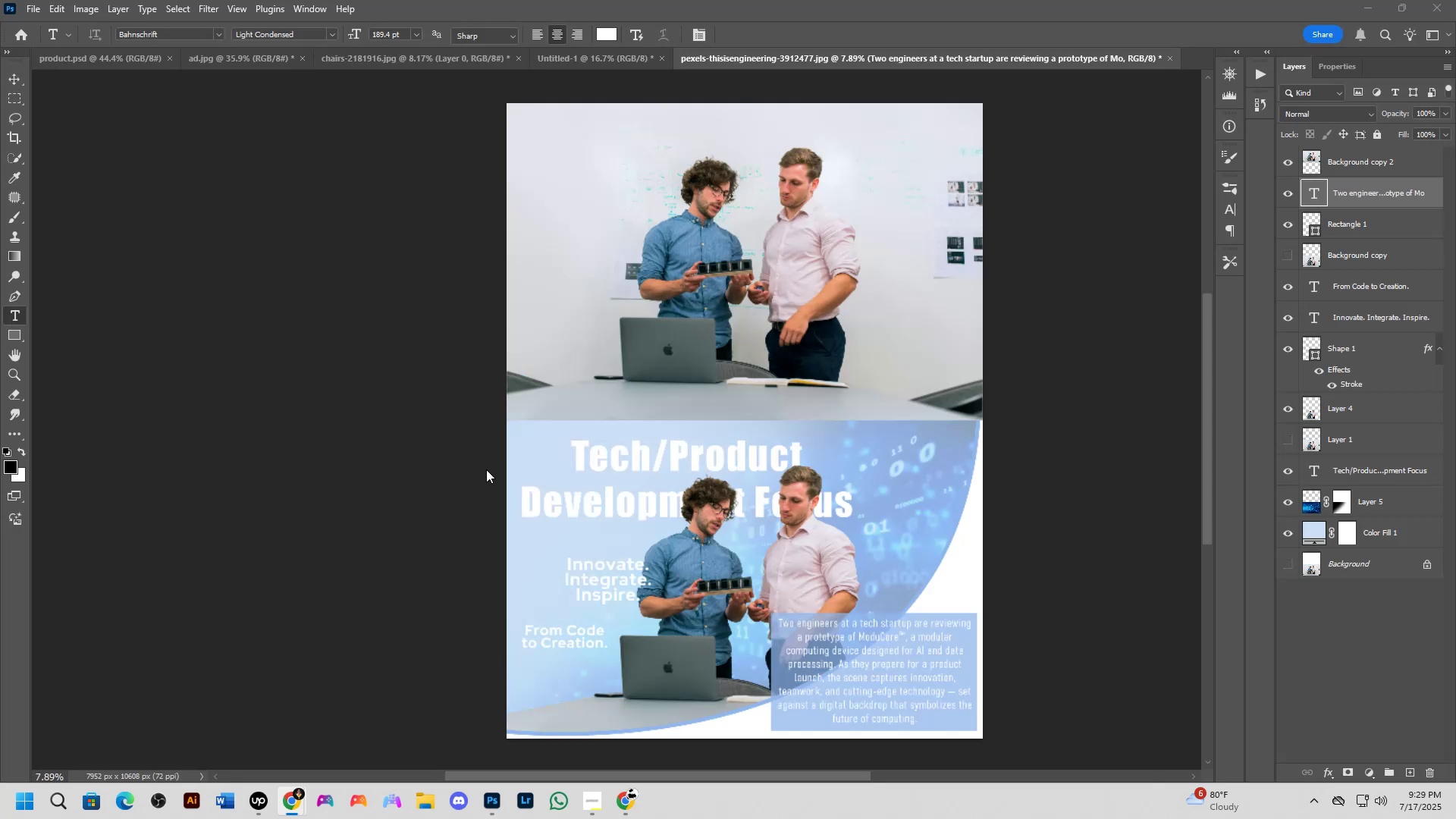 
key(Alt+AltLeft)
 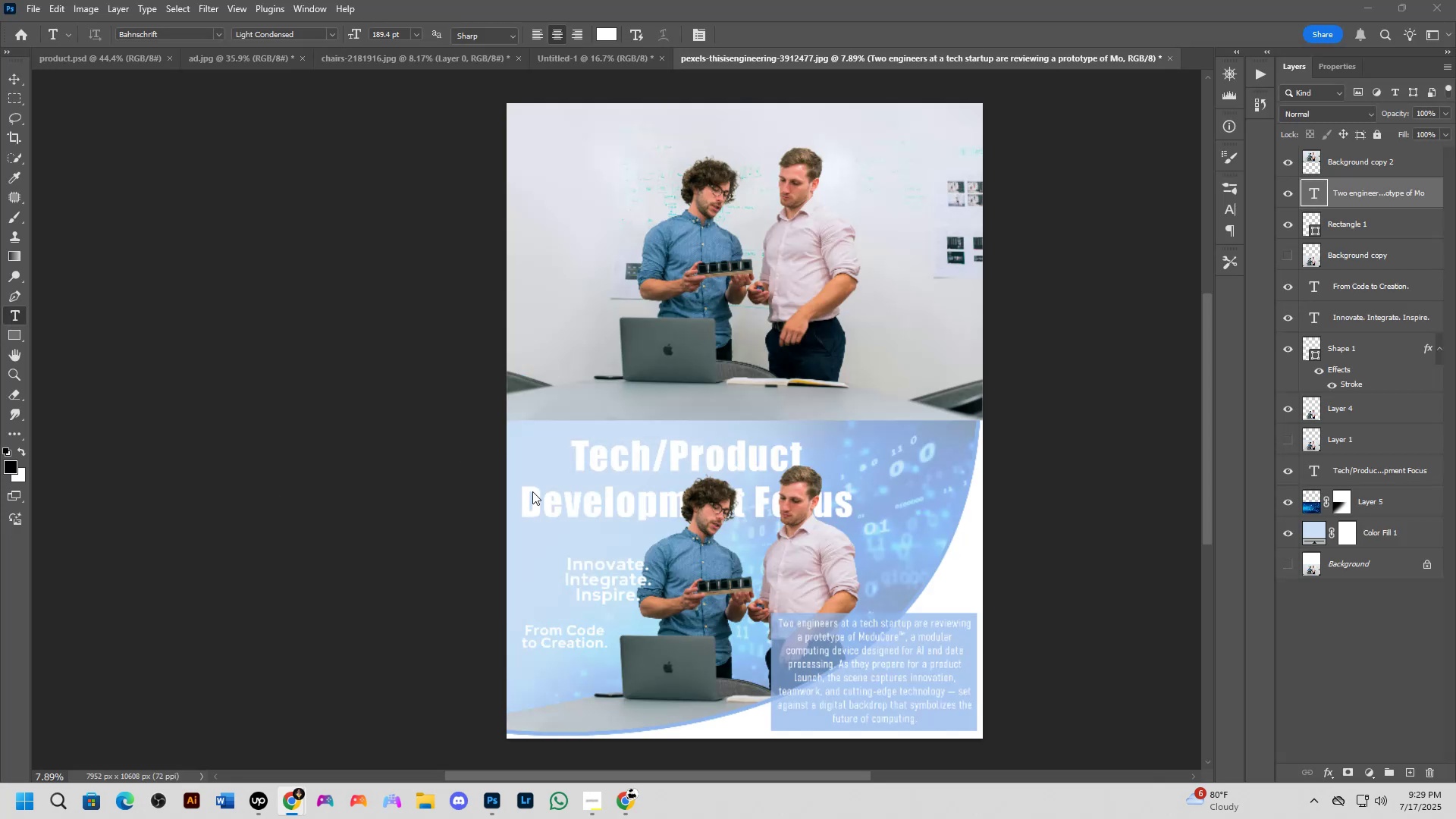 
key(Alt+Tab)
 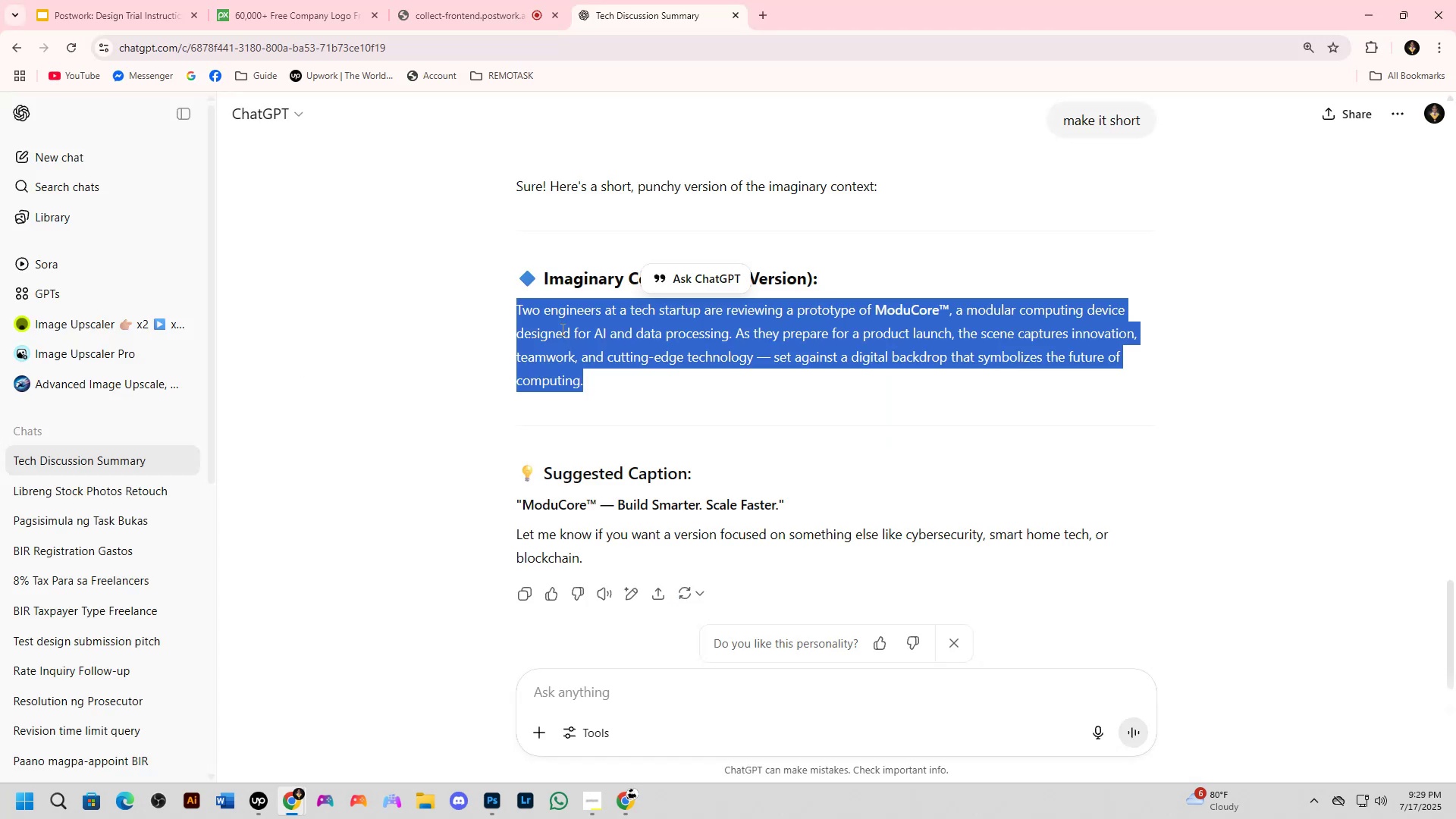 
key(Alt+AltLeft)
 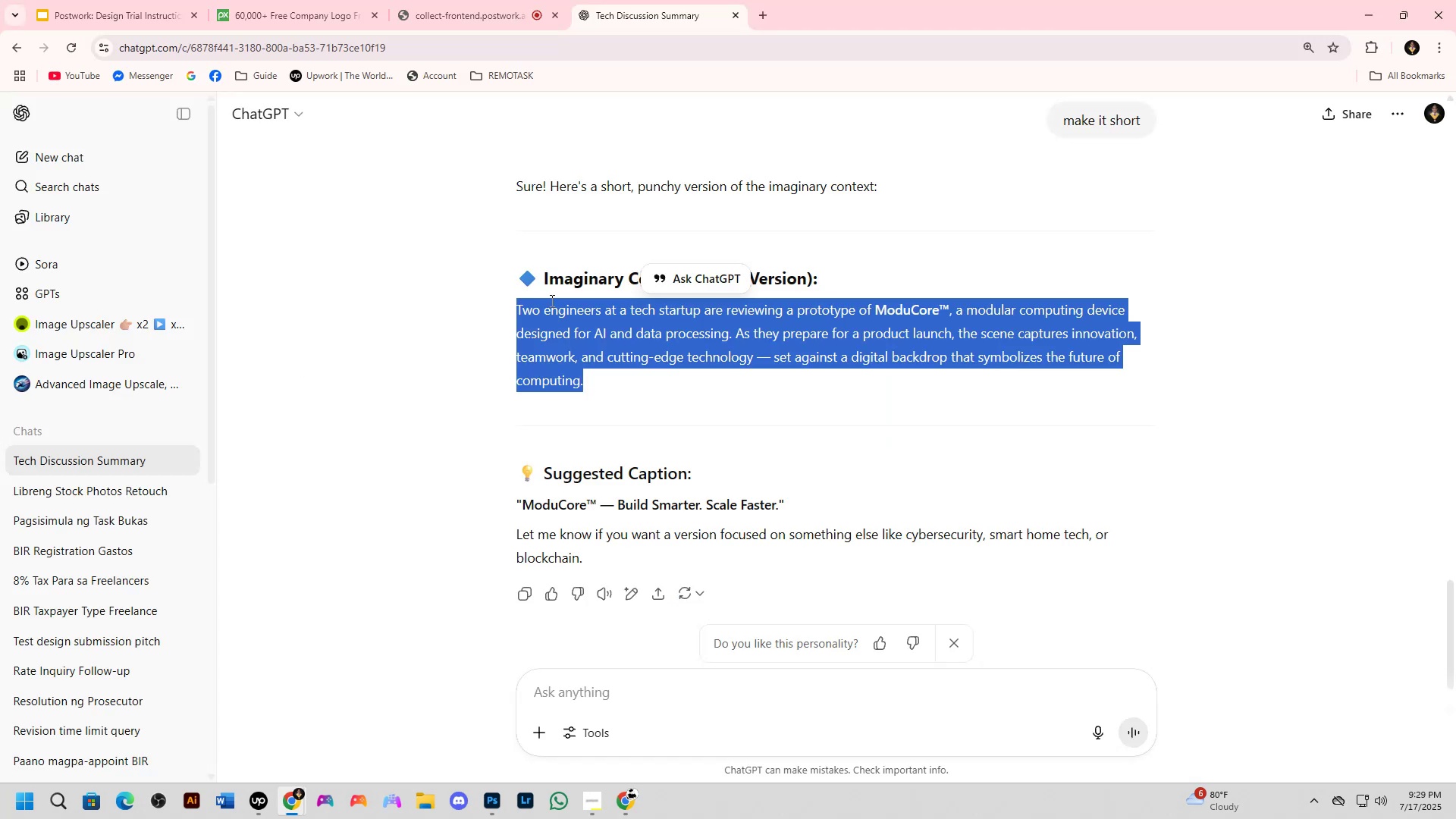 
key(Alt+Tab)
 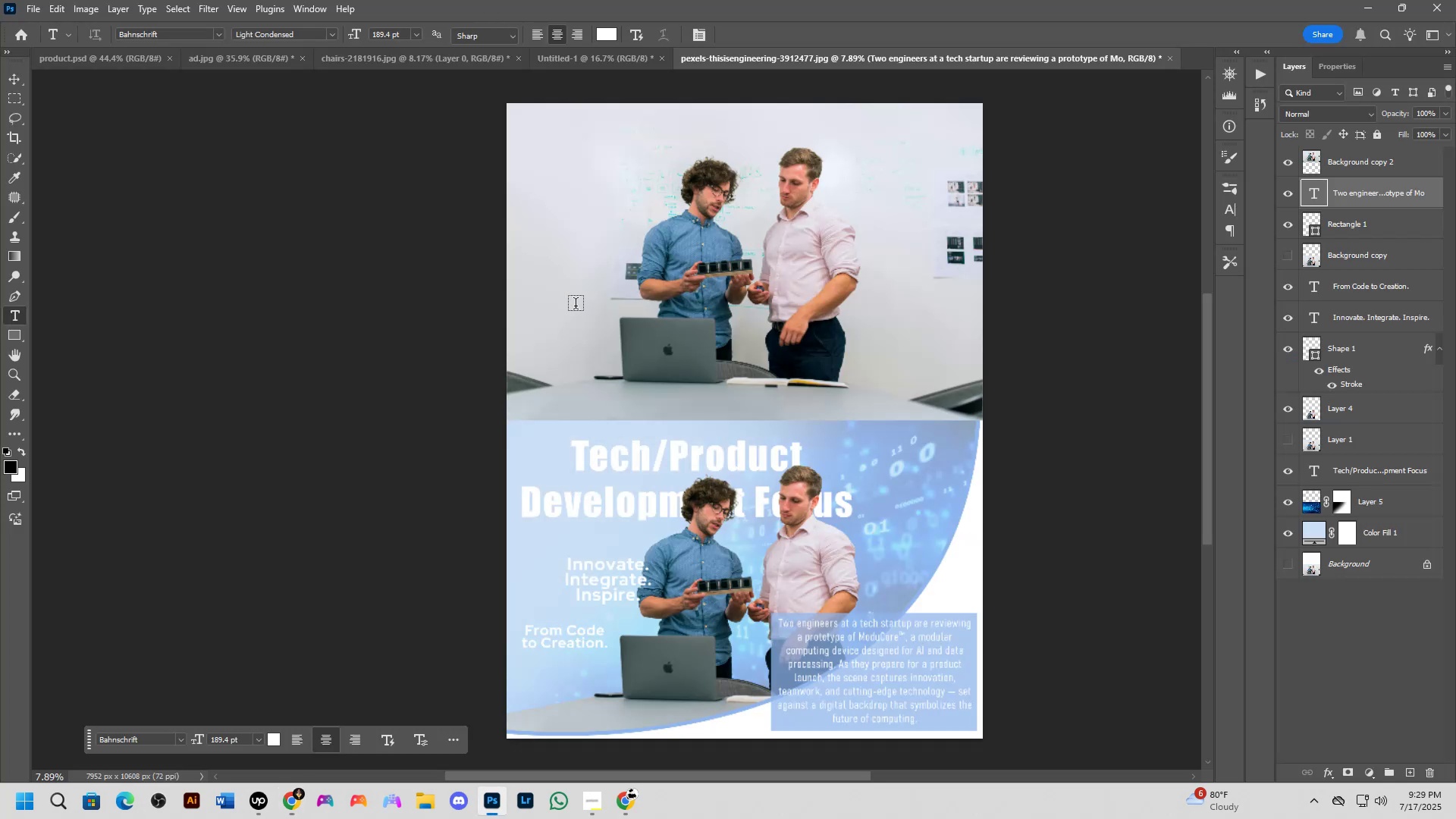 
scroll: coordinate [586, 323], scroll_direction: down, amount: 2.0
 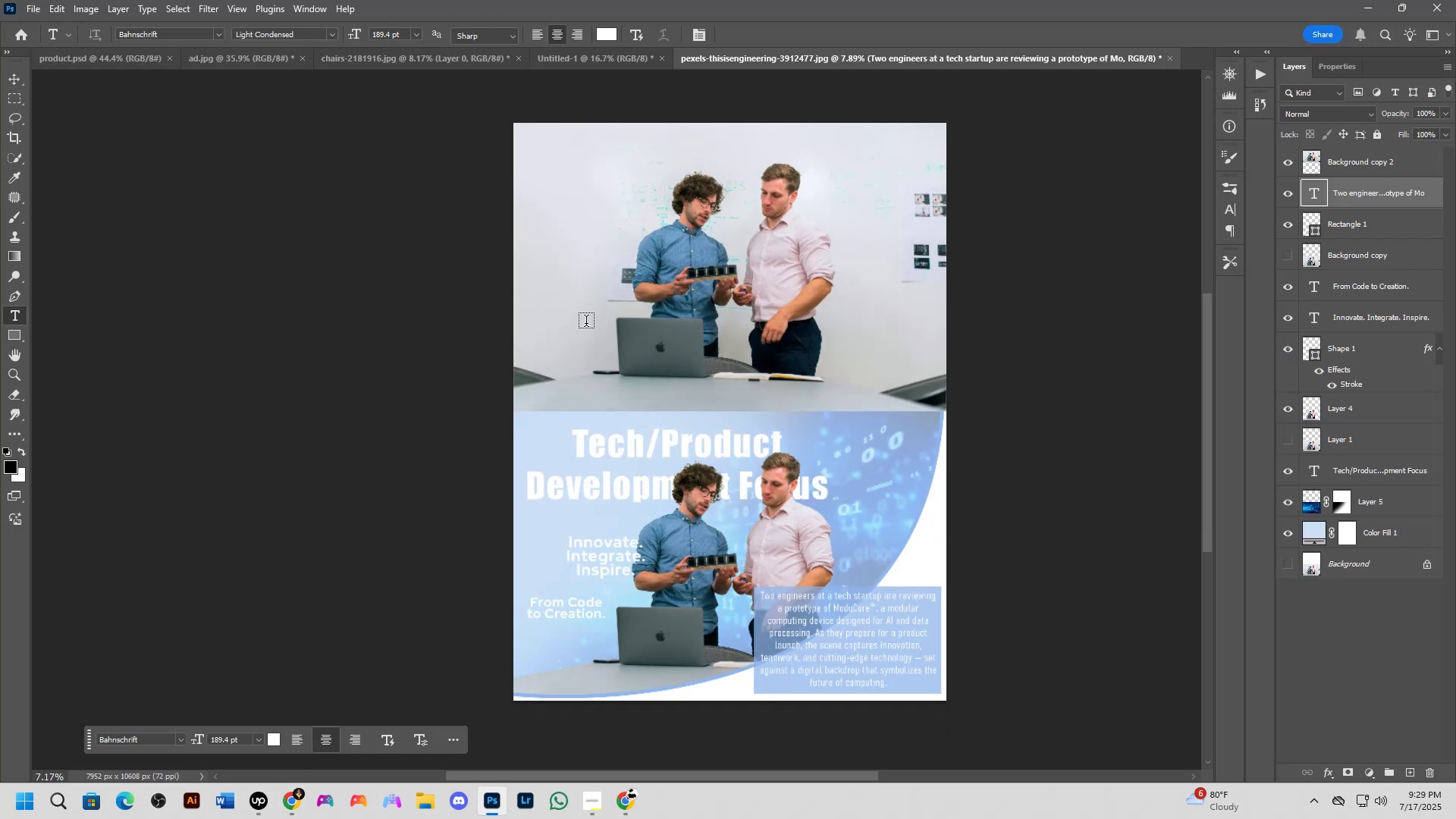 
hold_key(key=Space, duration=0.53)
 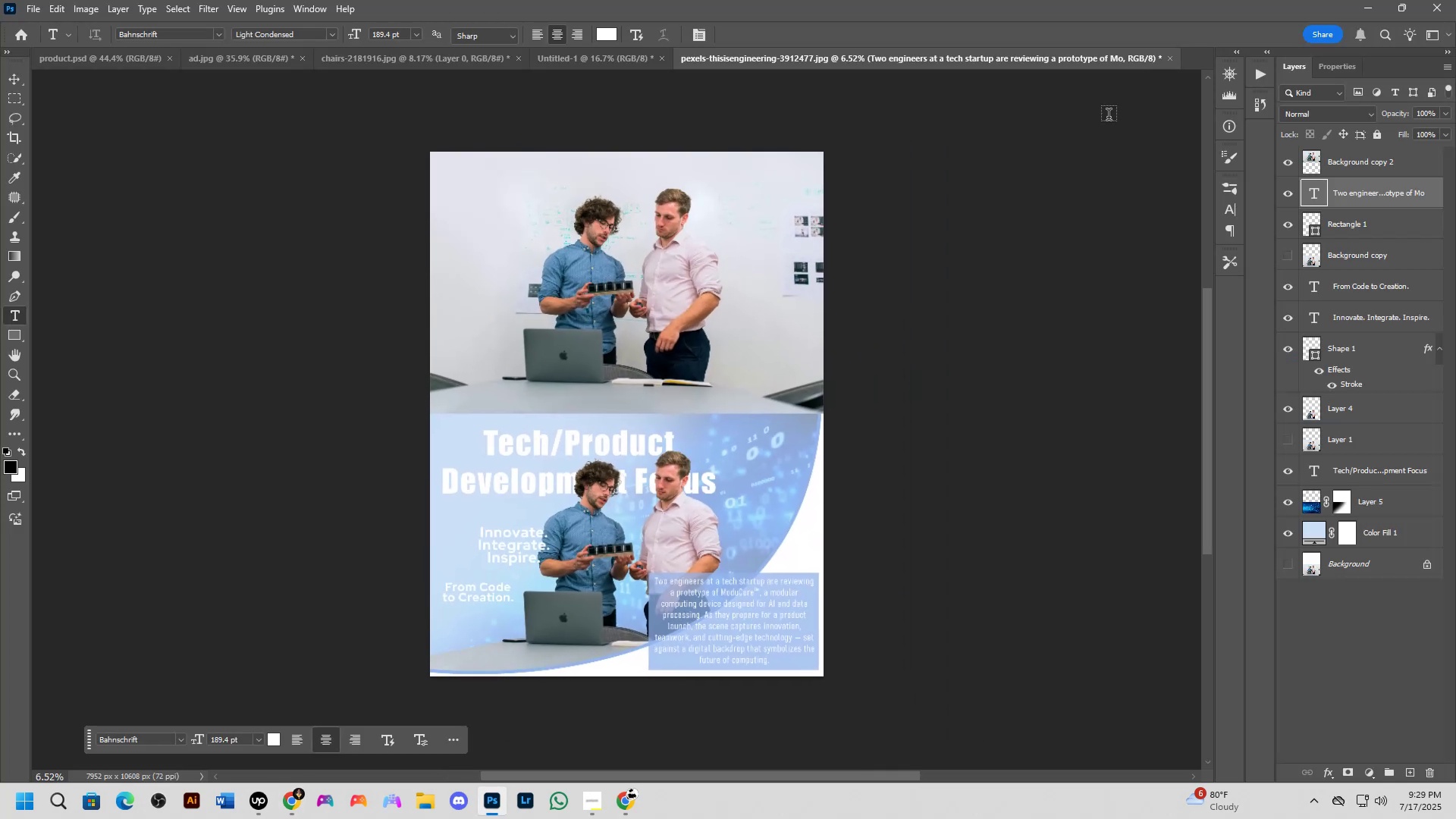 
key(Control+ControlLeft)
 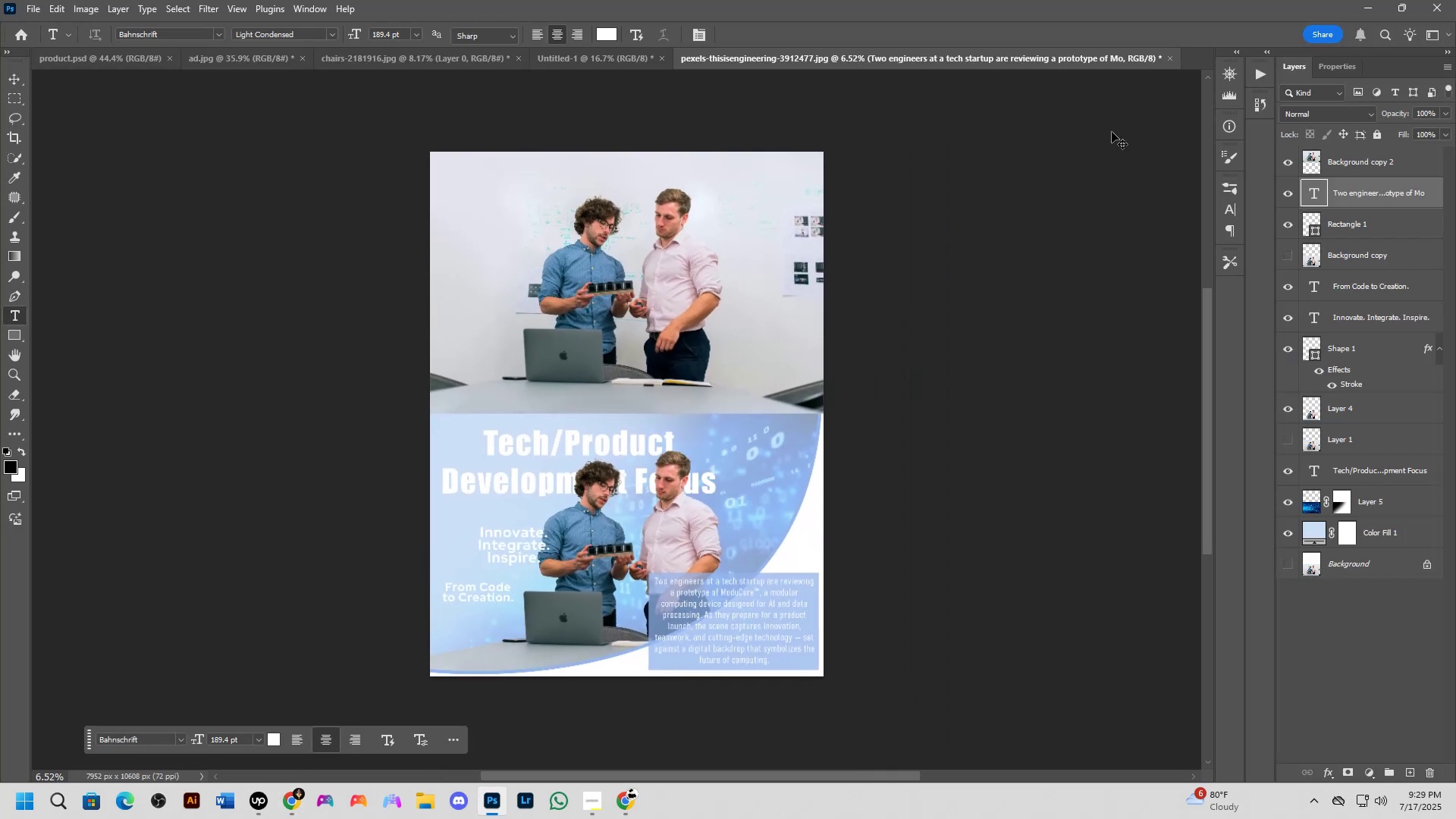 
key(Control+O)
 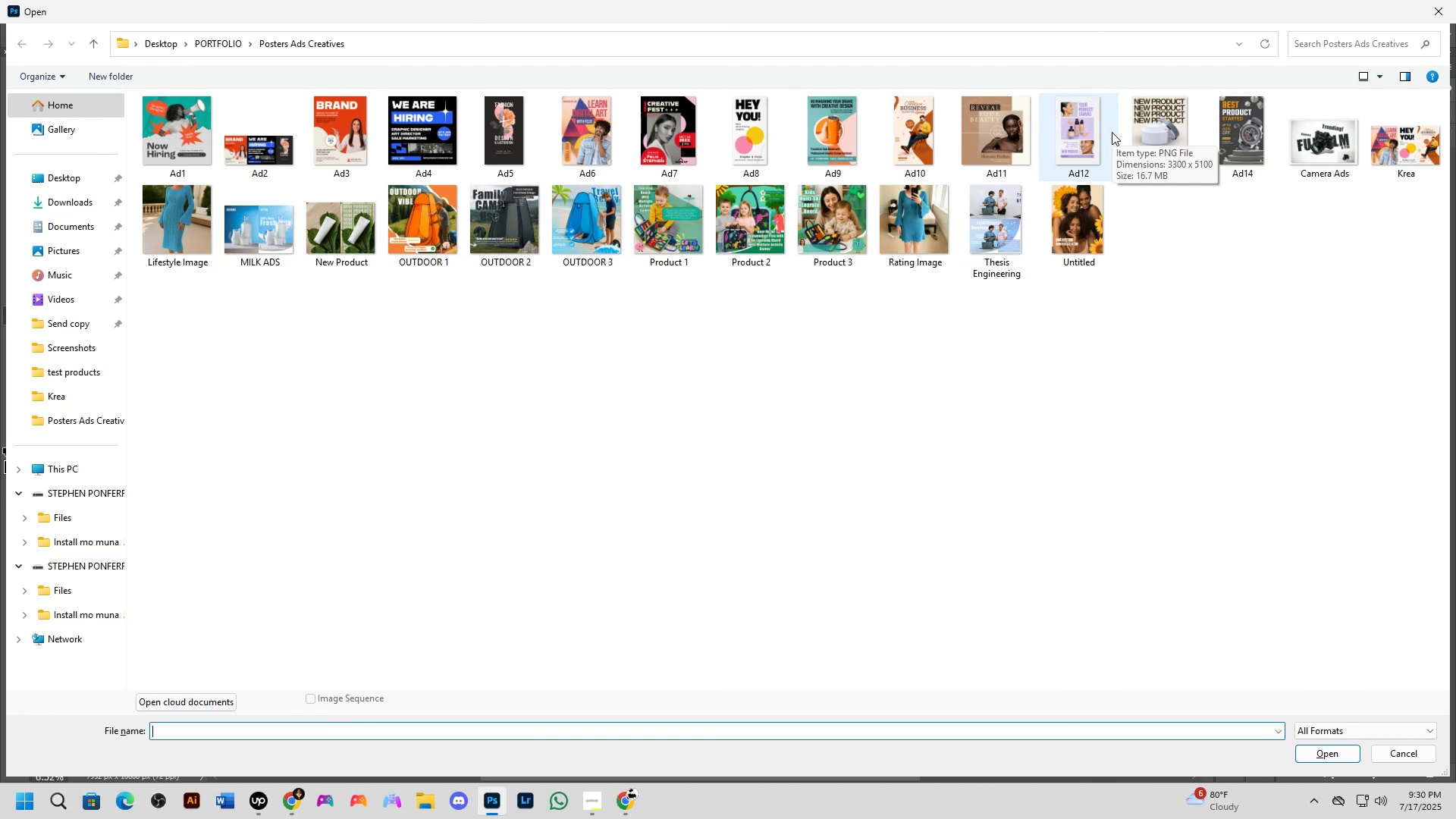 
wait(21.38)
 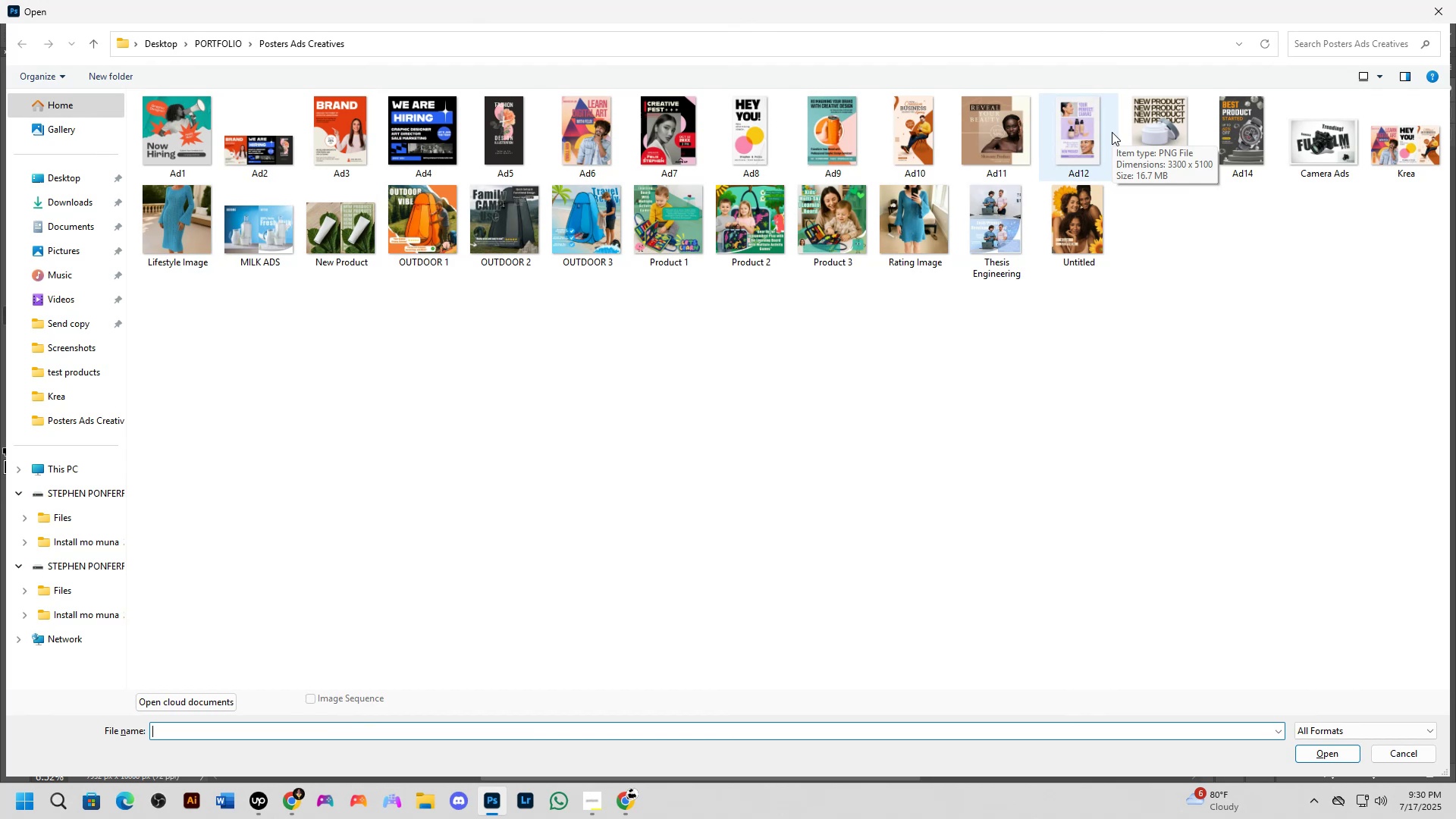 
left_click([46, 201])
 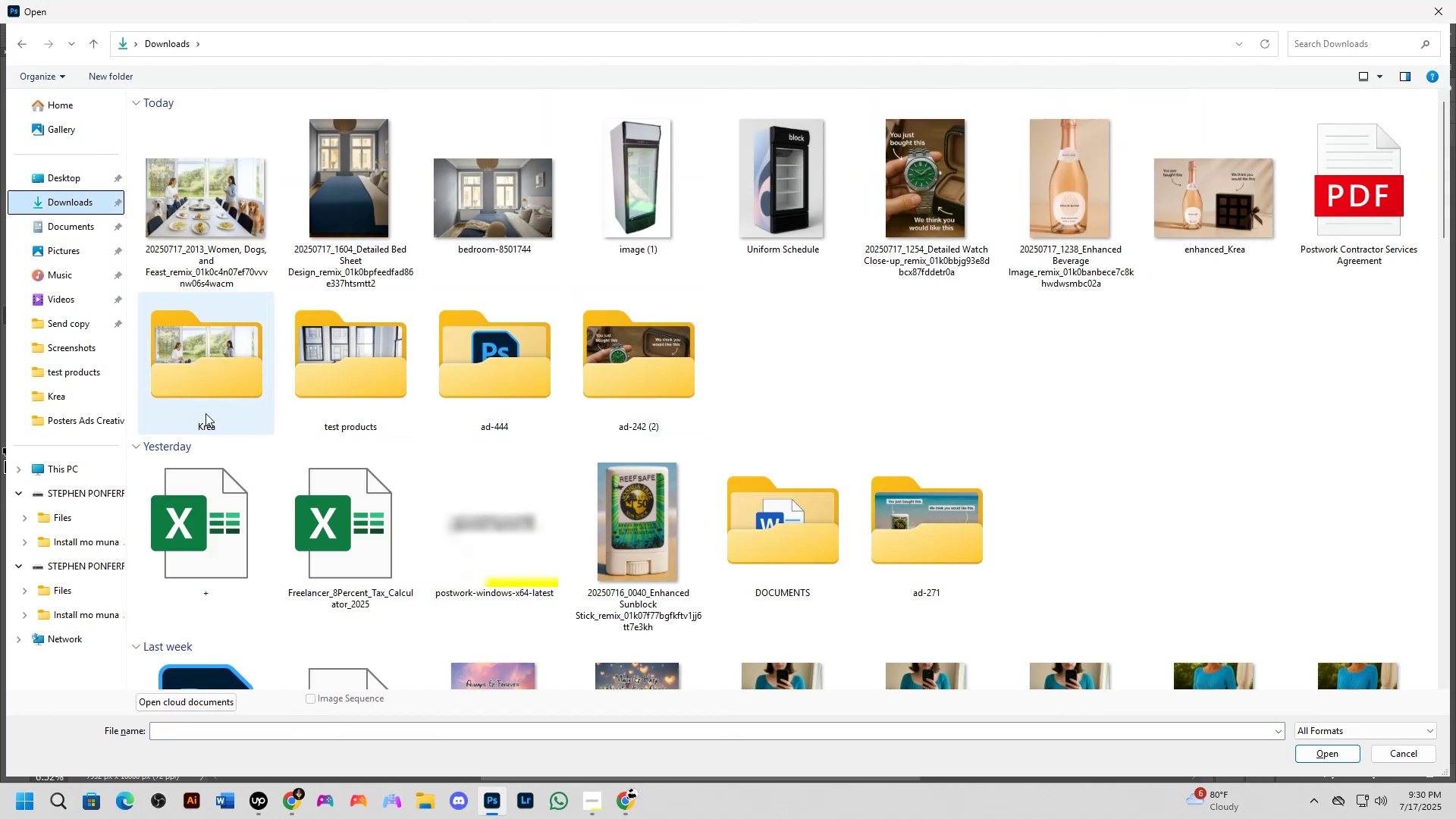 
double_click([384, 383])
 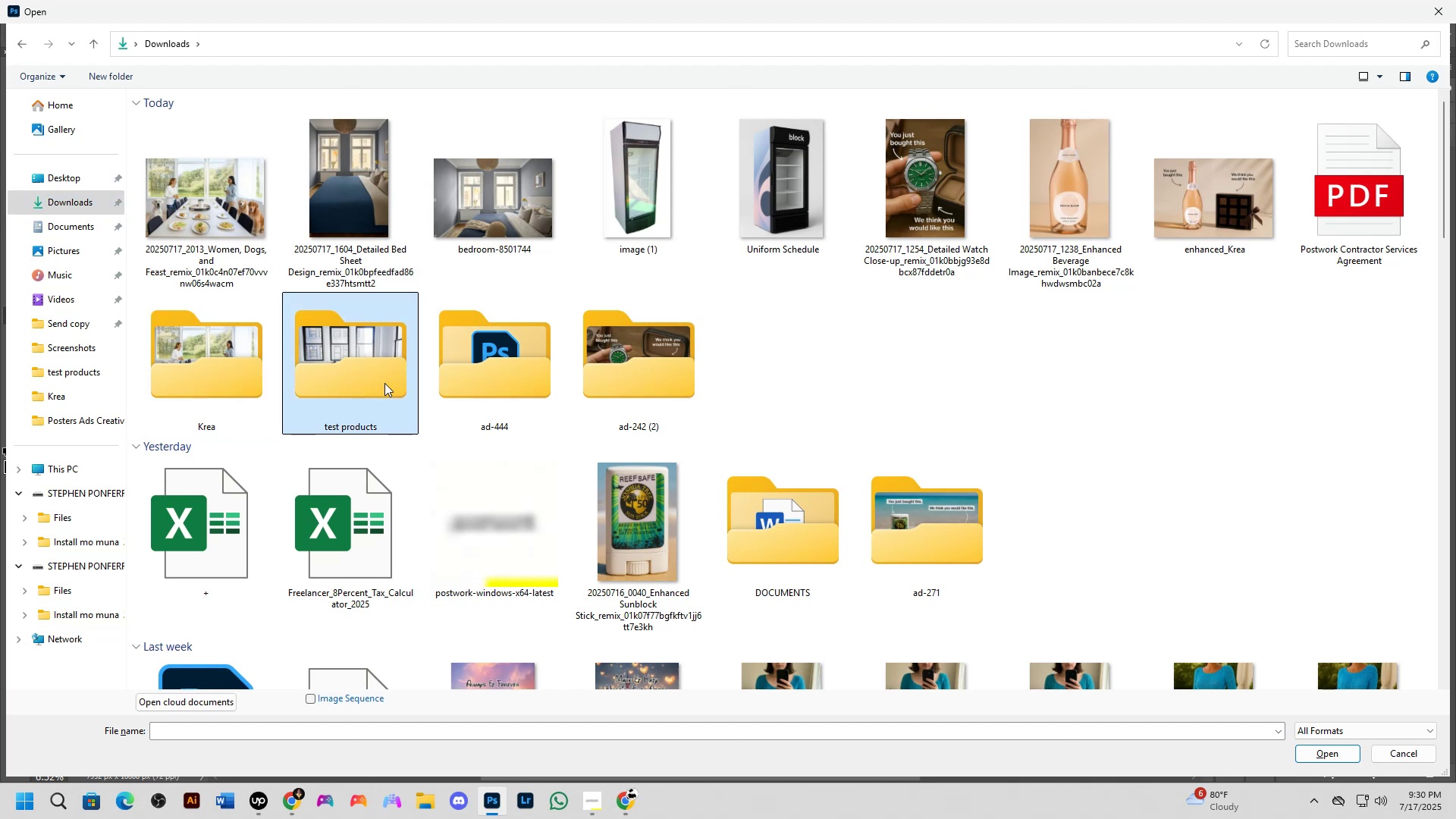 
triple_click([384, 383])
 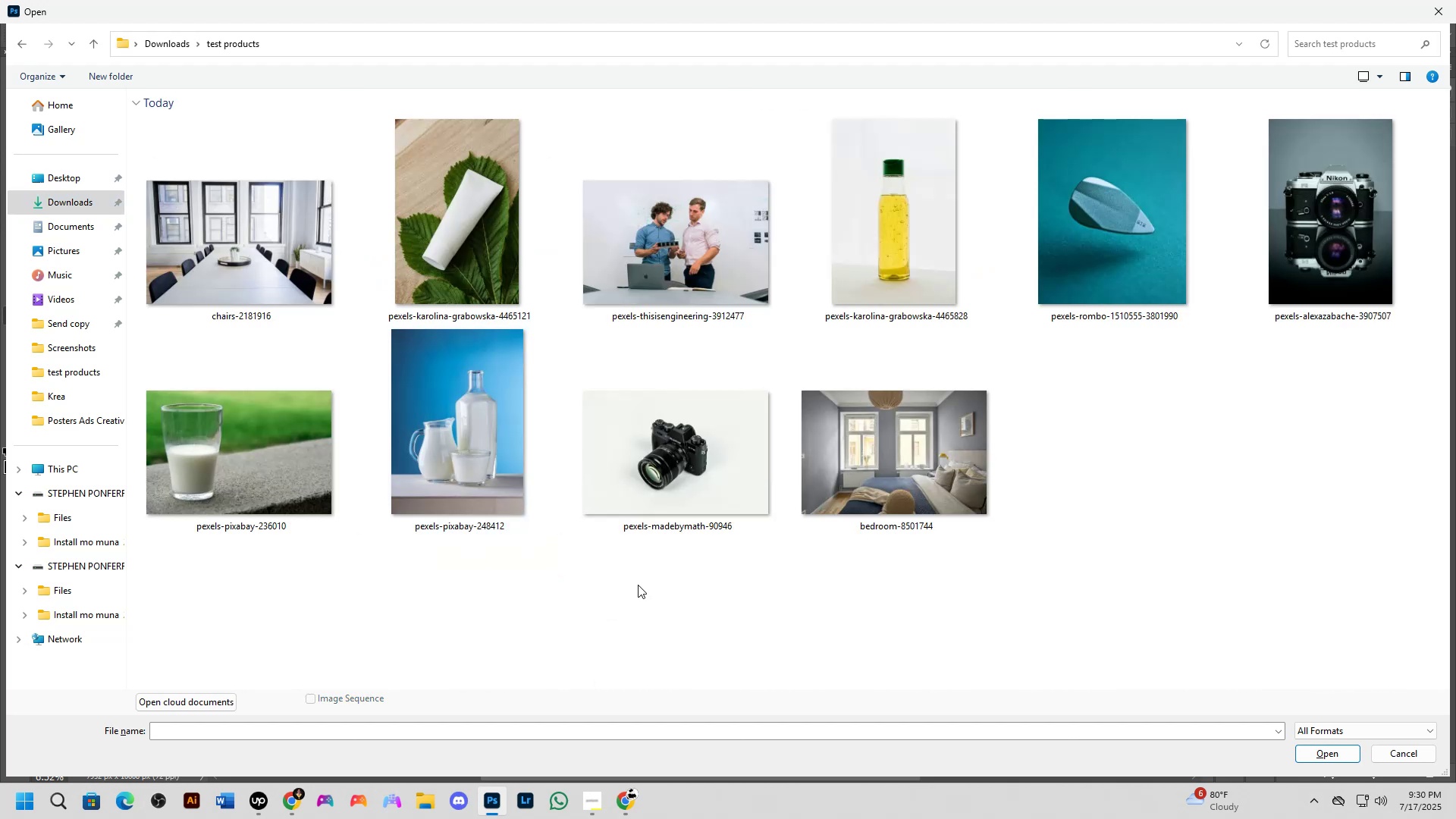 
wait(6.08)
 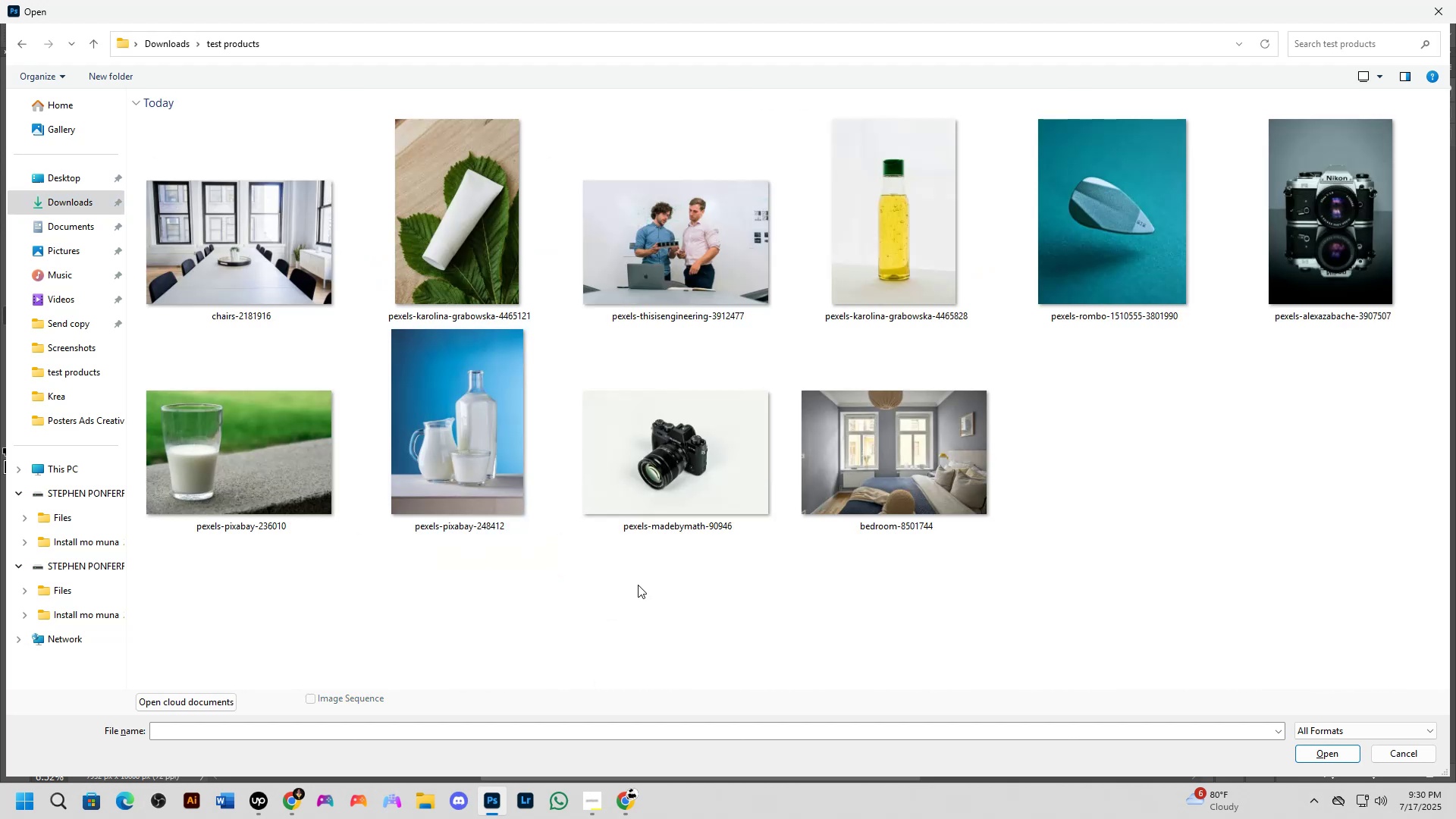 
left_click([1376, 234])
 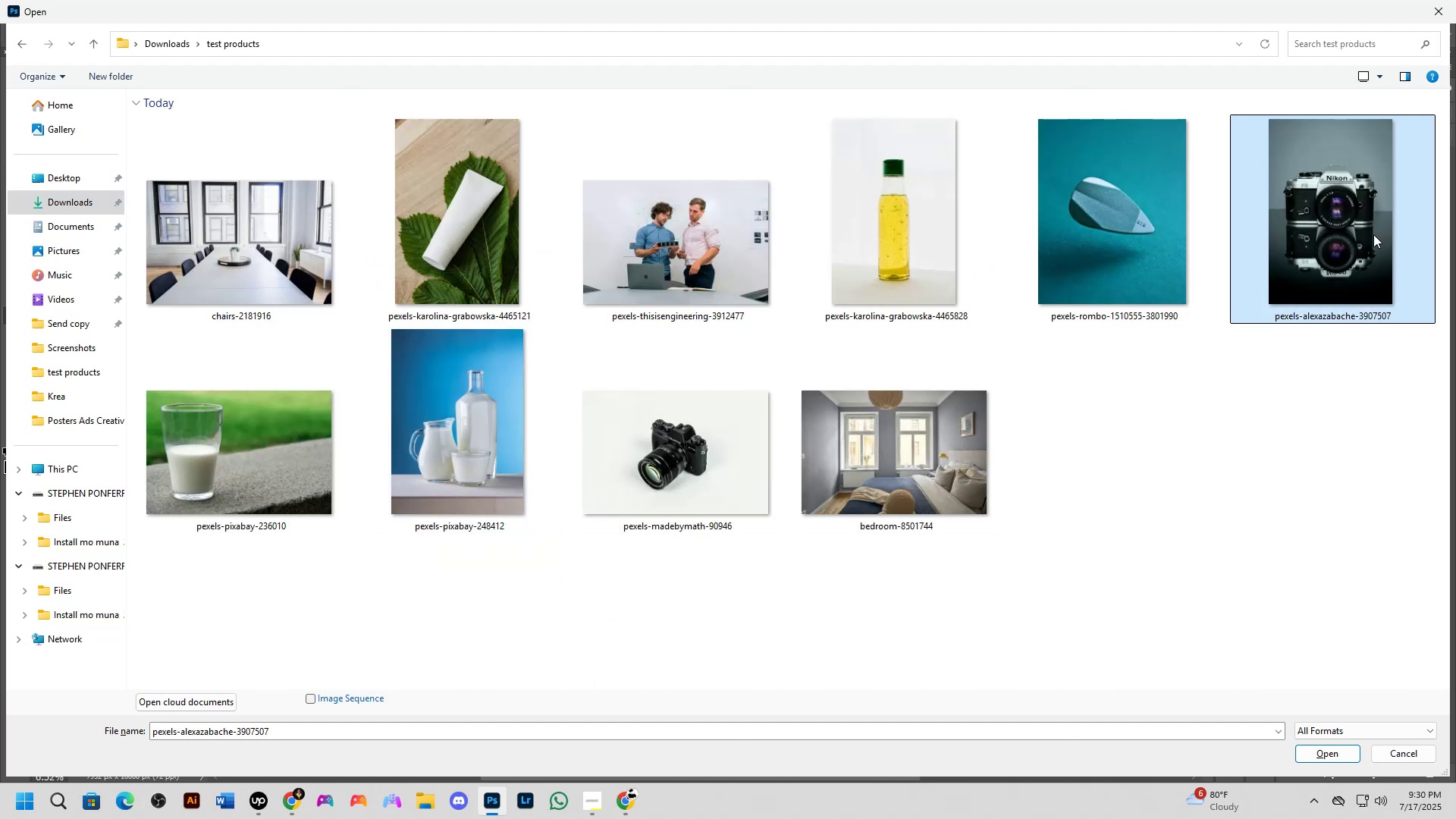 
key(NumpadEnter)
 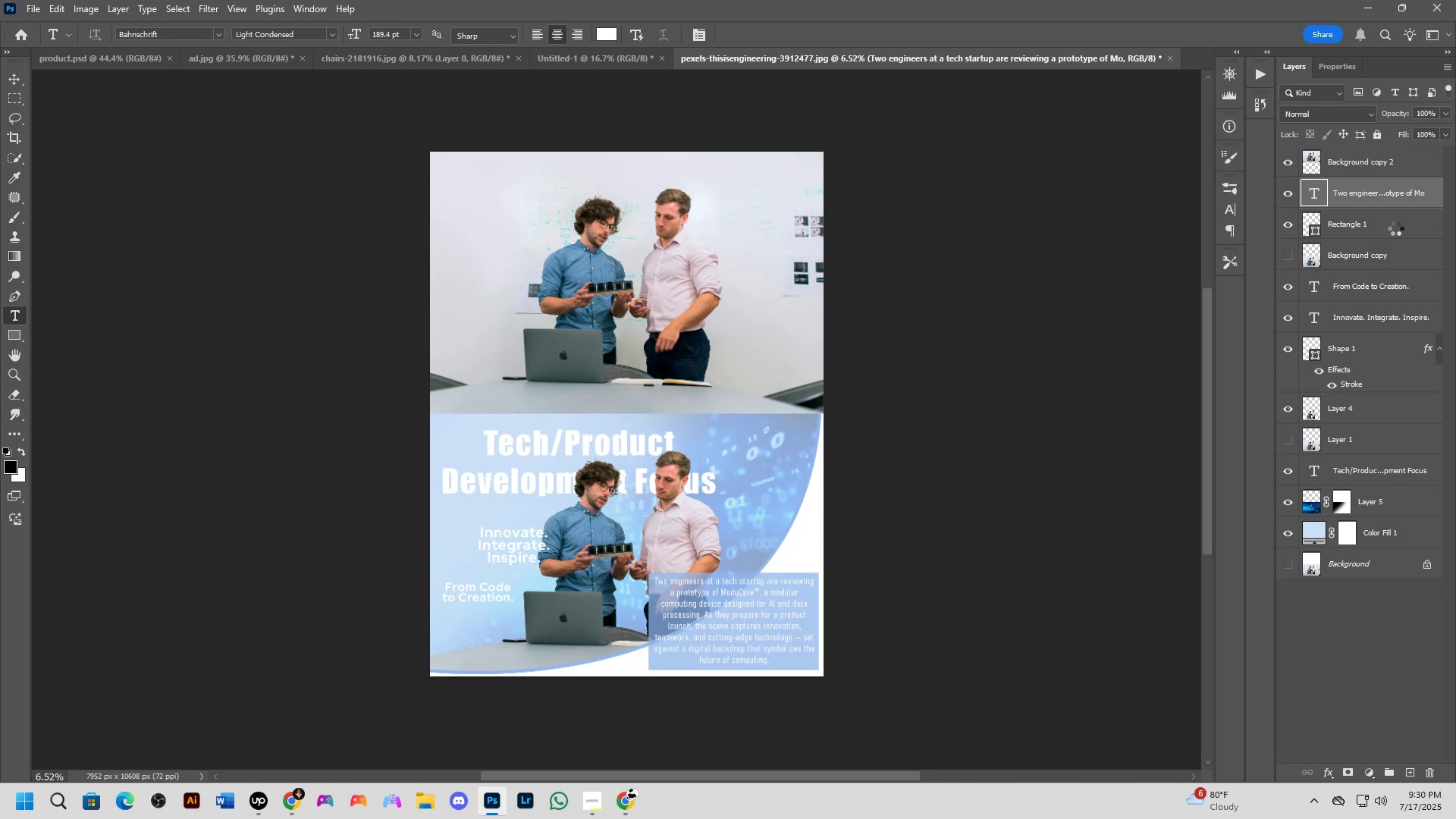 
key(Alt+AltLeft)
 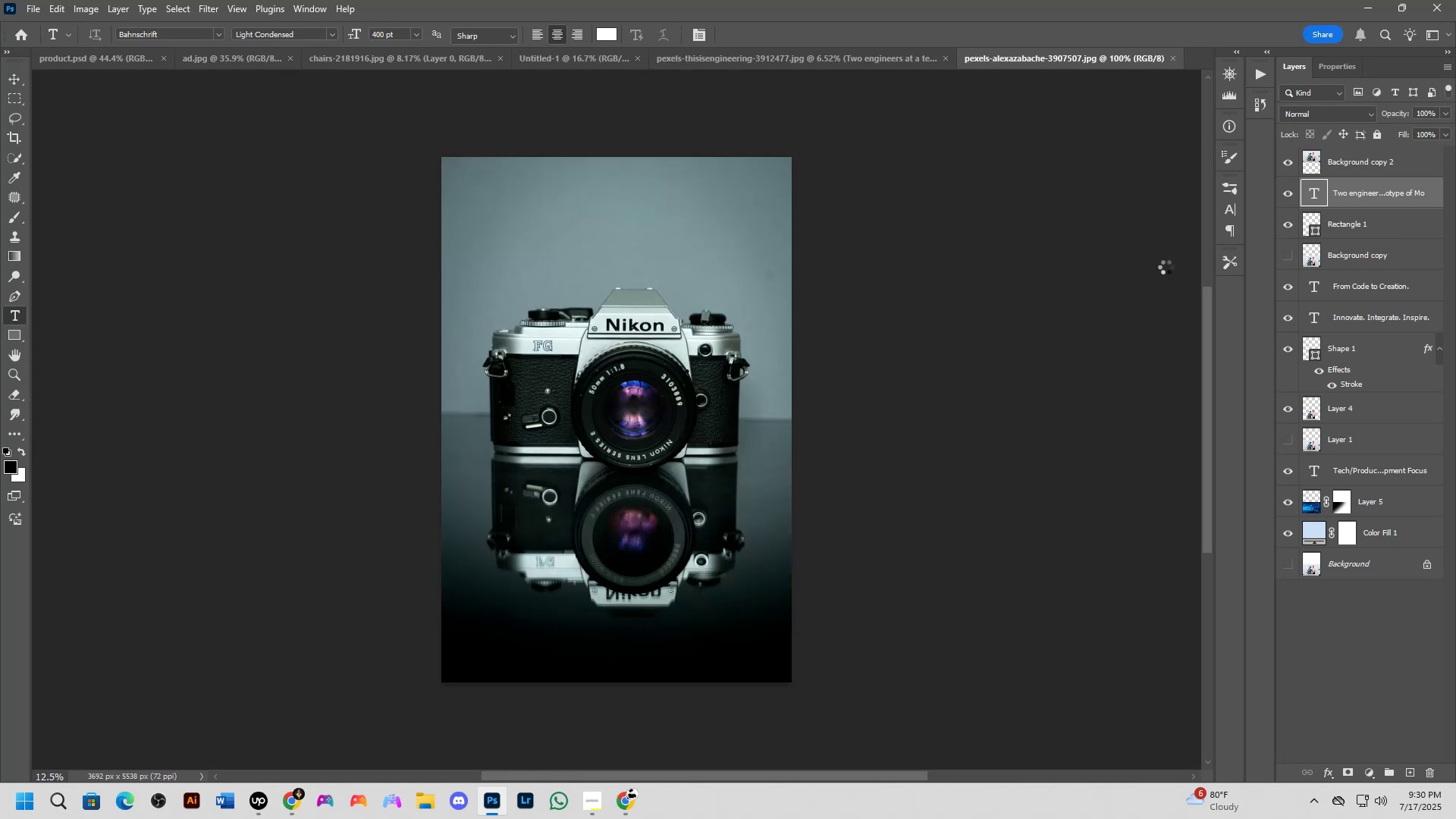 
key(Alt+Tab)
 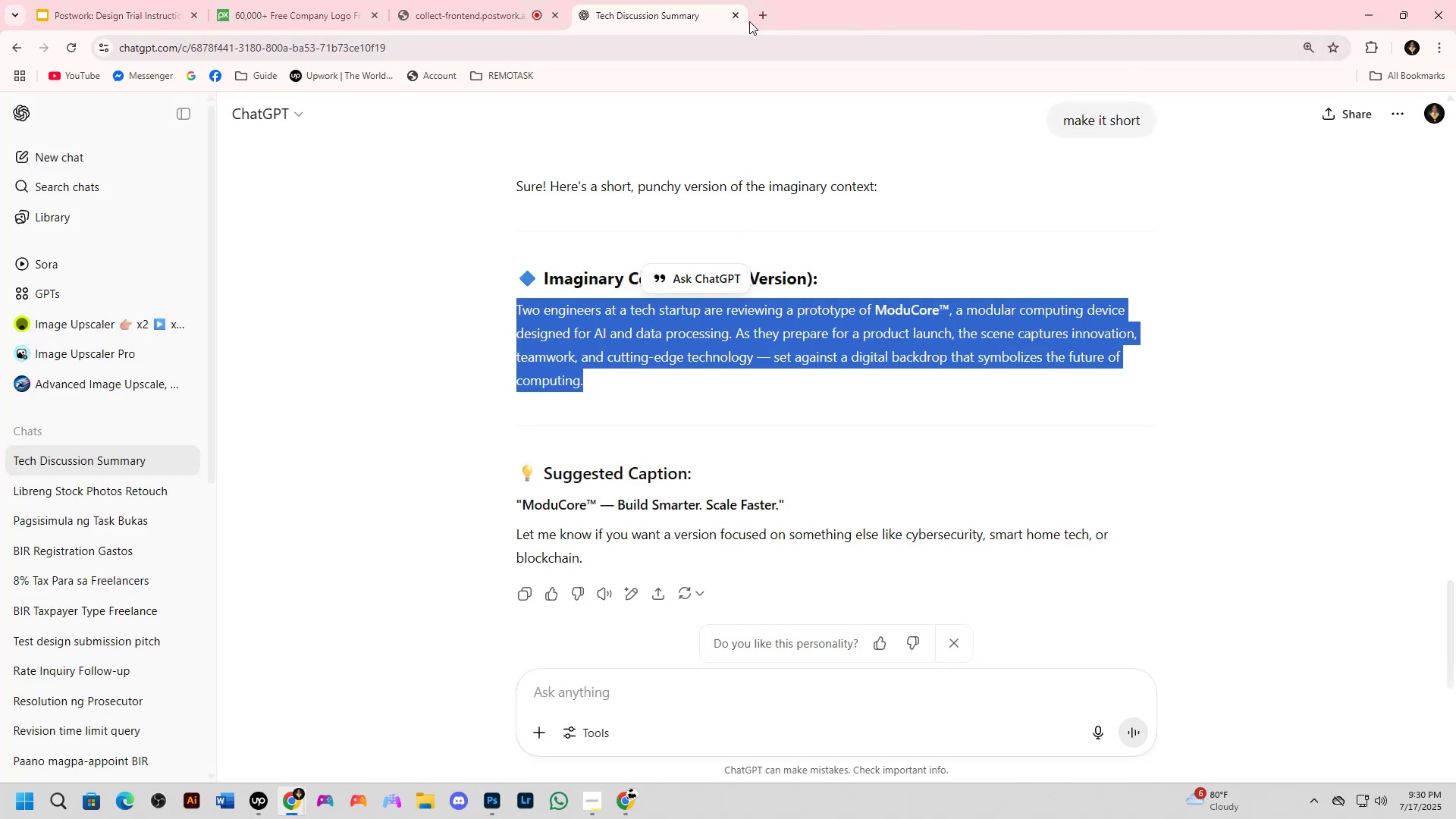 
left_click([761, 17])
 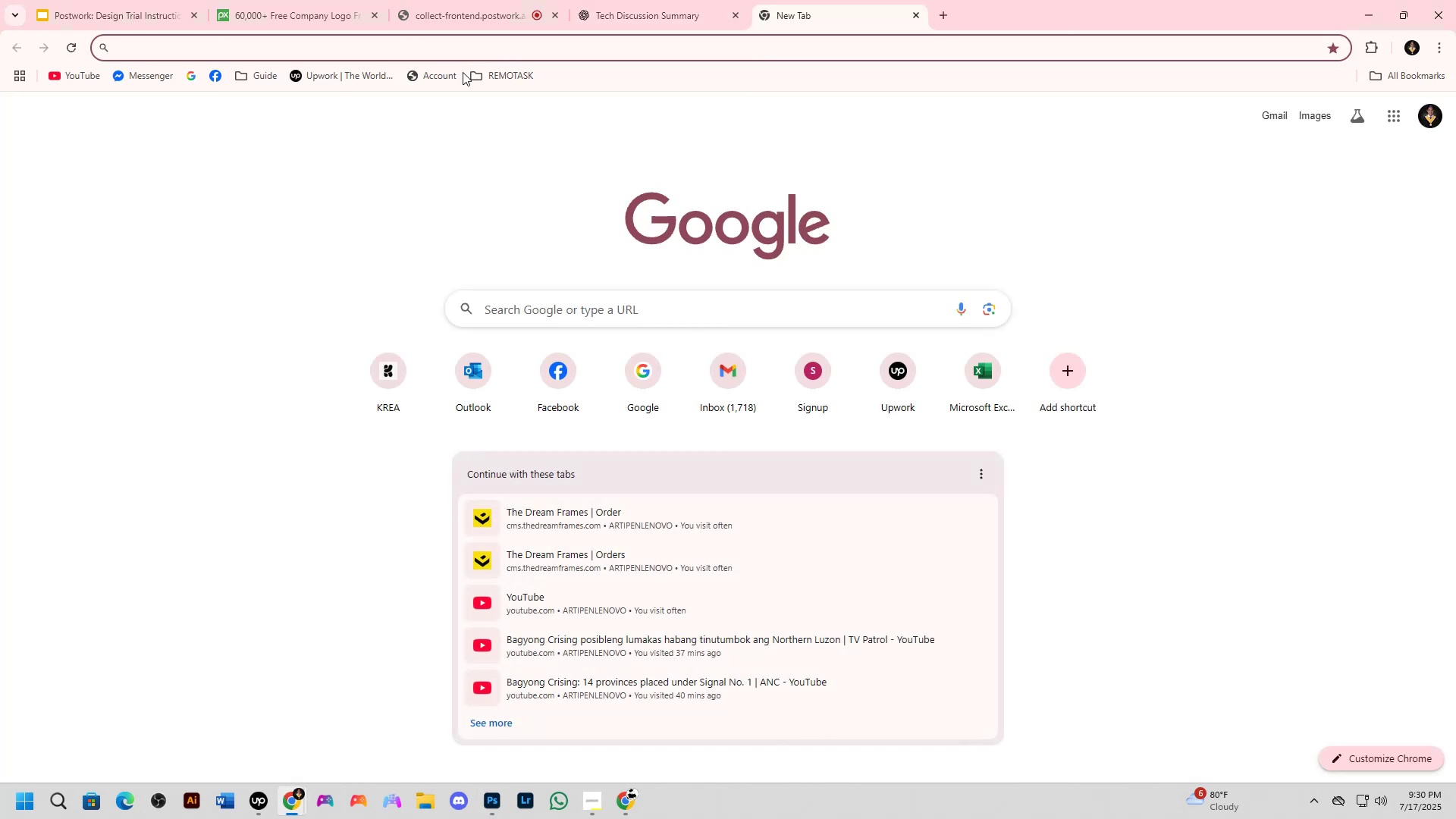 
left_click([459, 51])
 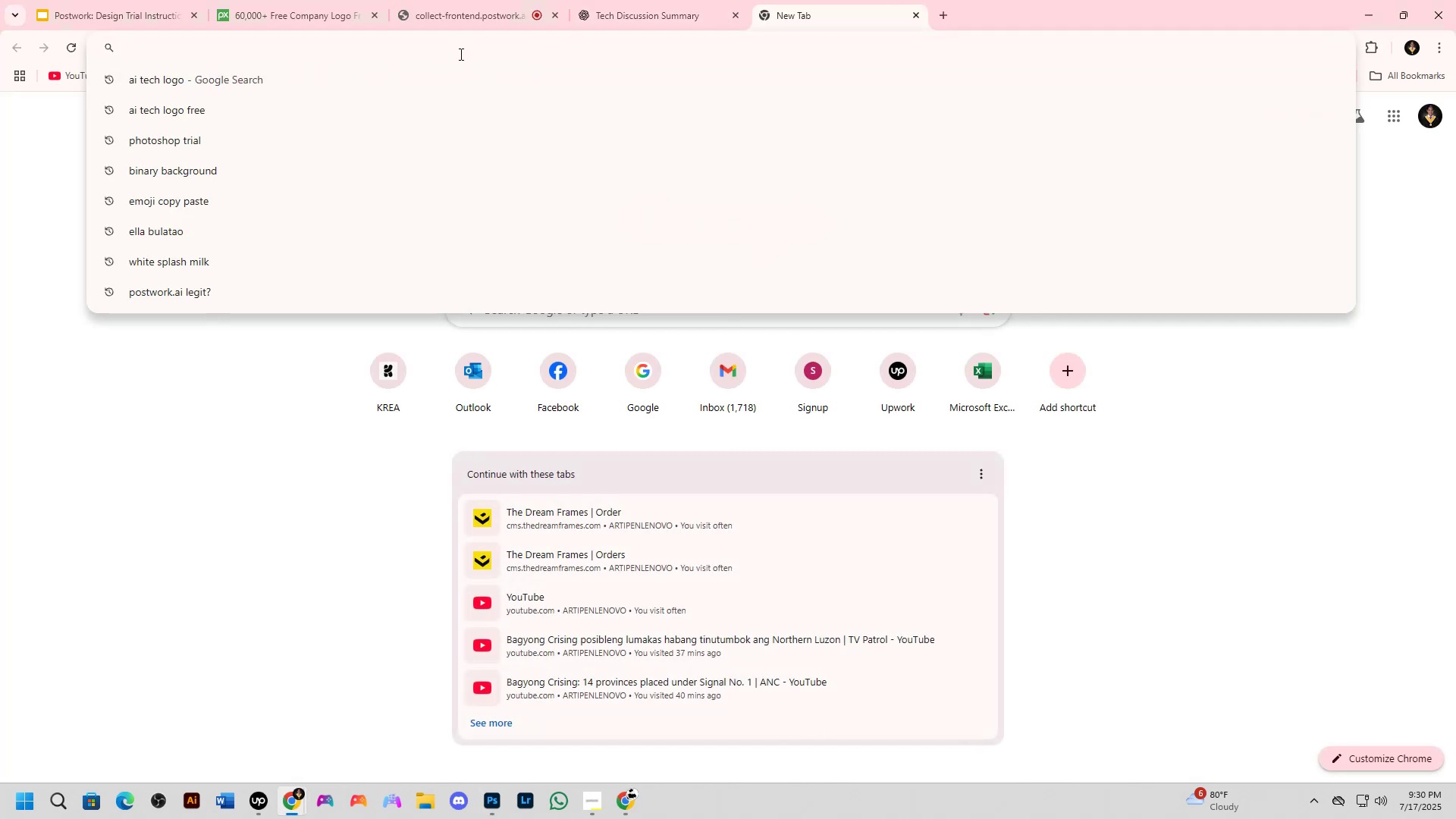 
type(adobe e)
 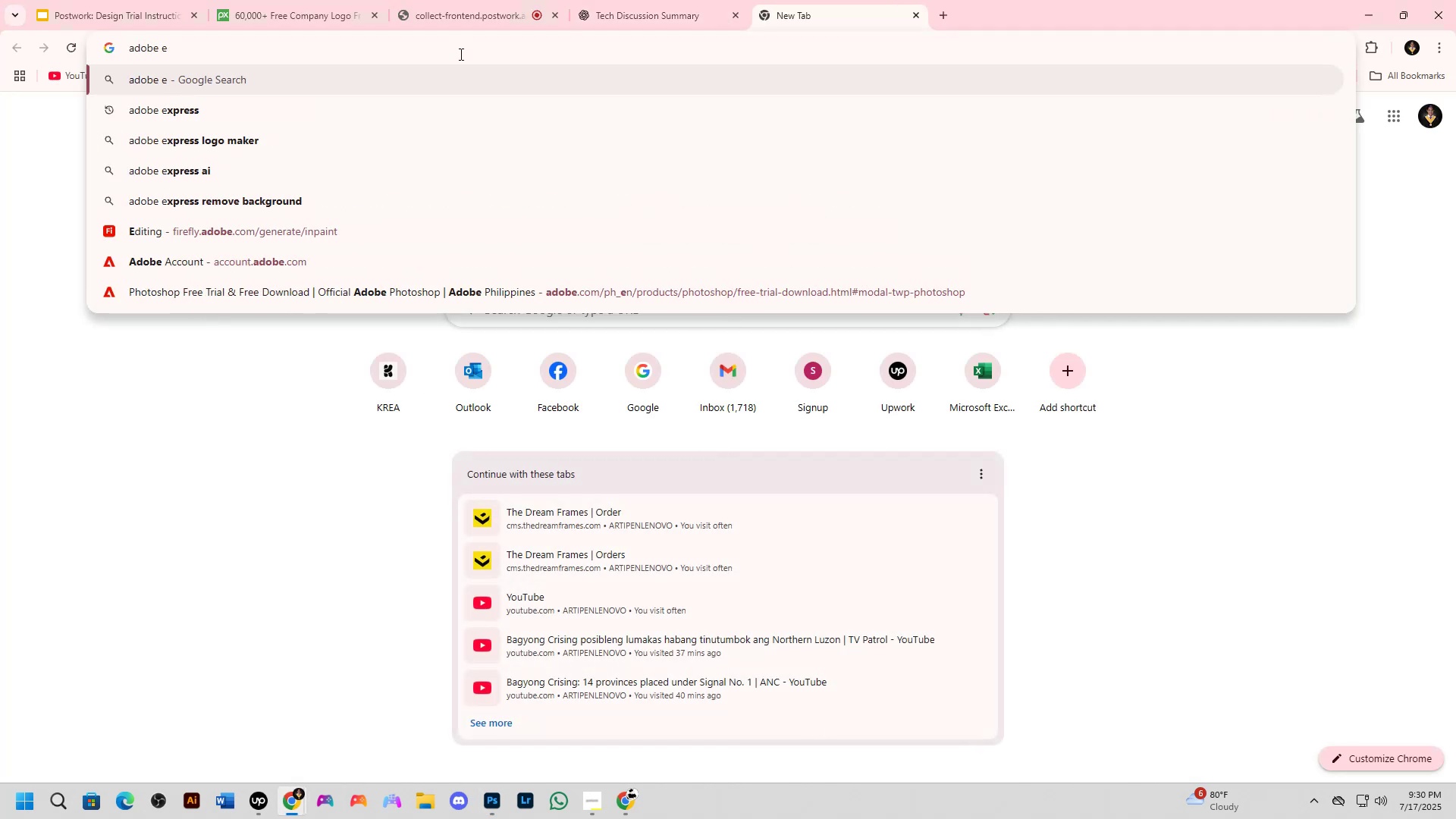 
key(ArrowDown)
 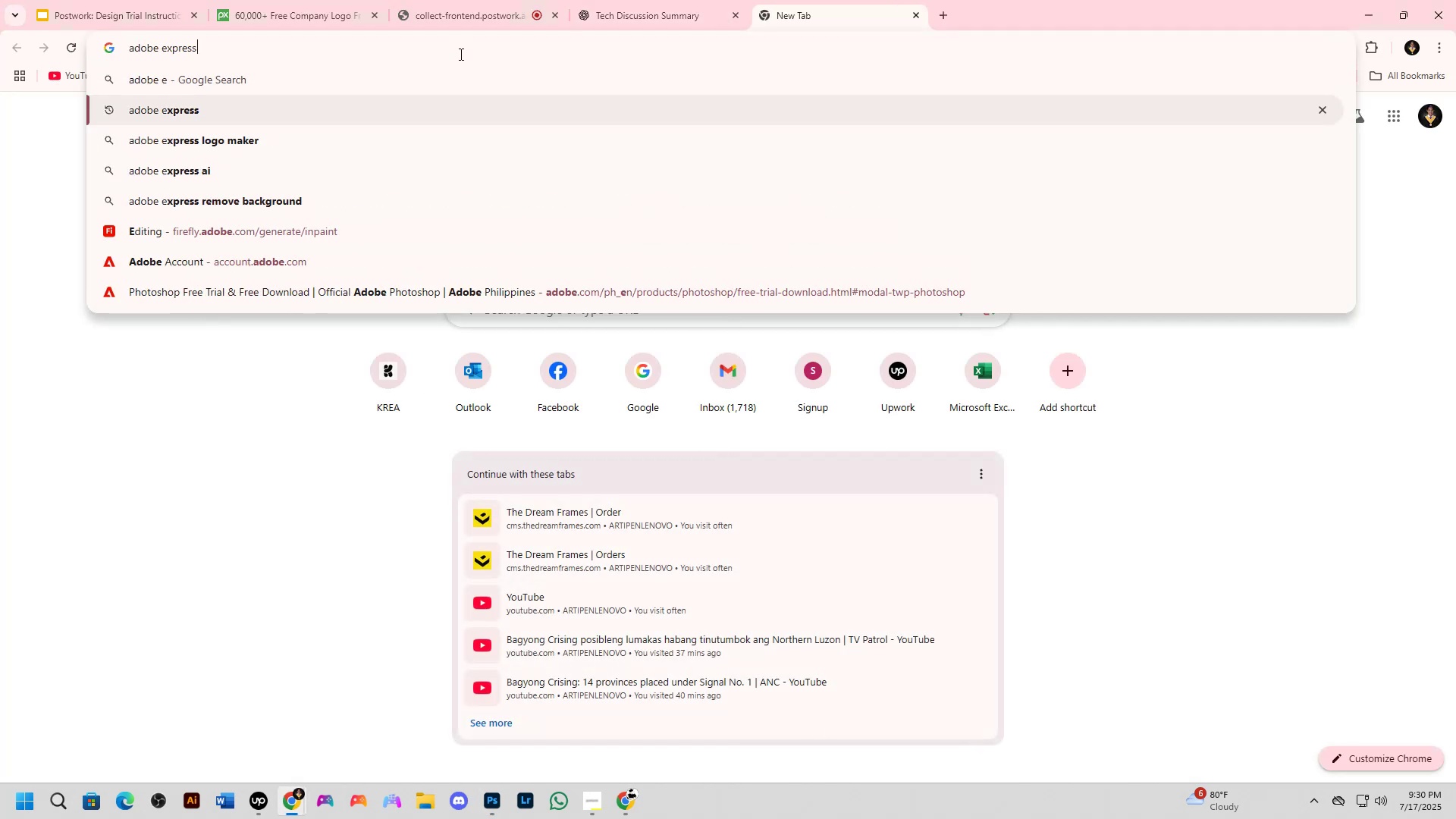 
key(ArrowDown)
 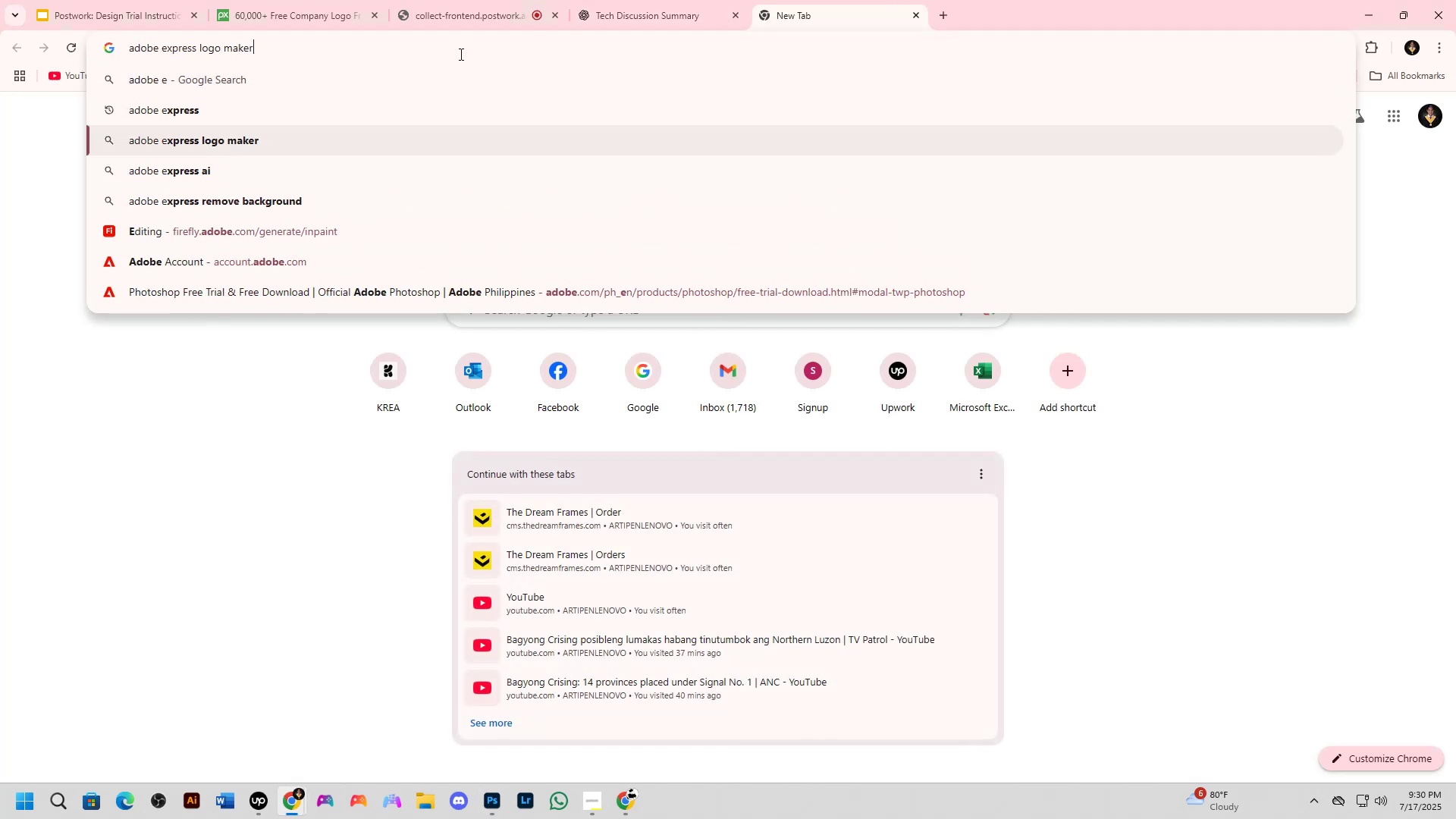 
key(ArrowDown)
 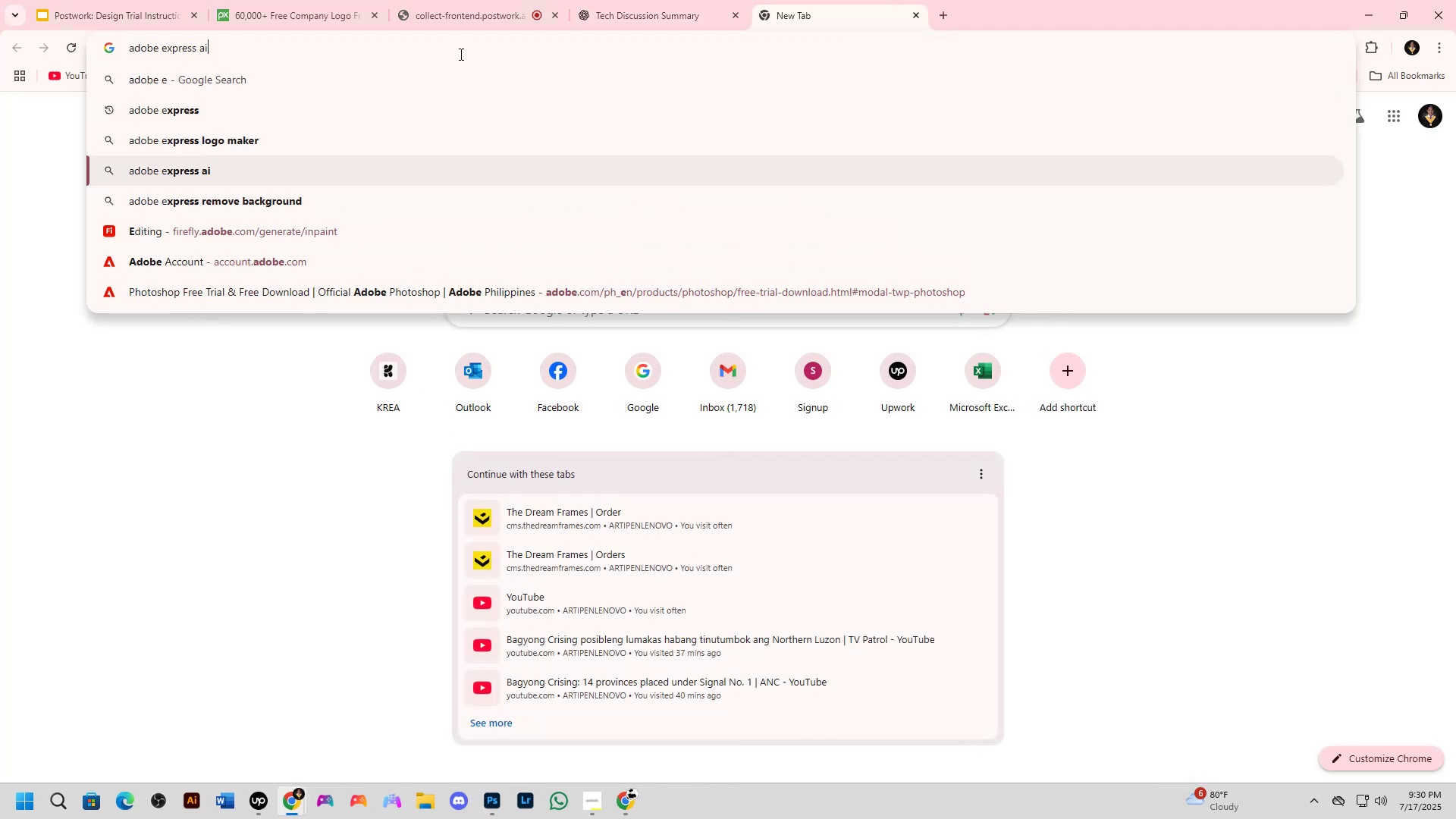 
key(ArrowDown)
 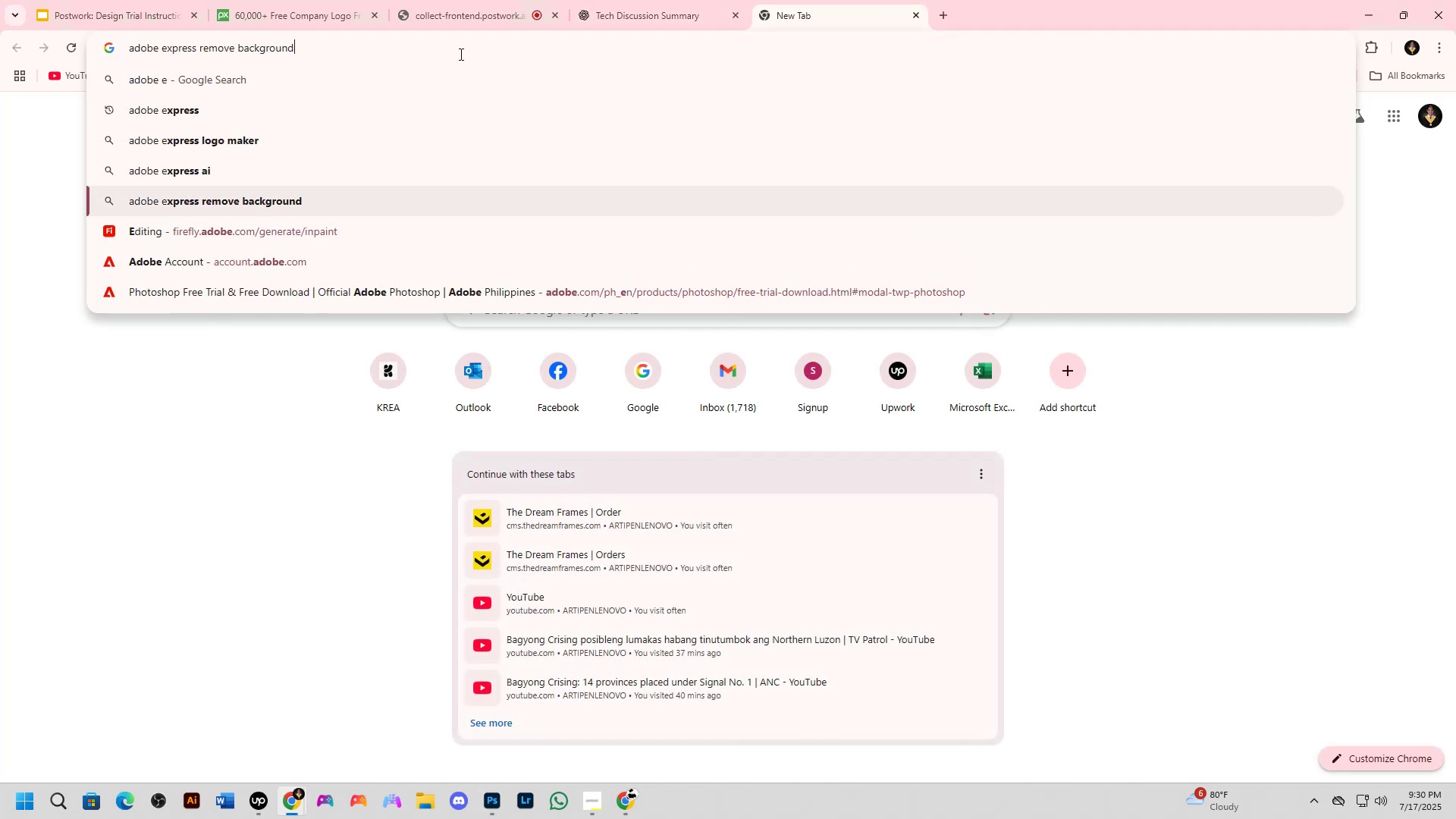 
key(ArrowDown)
 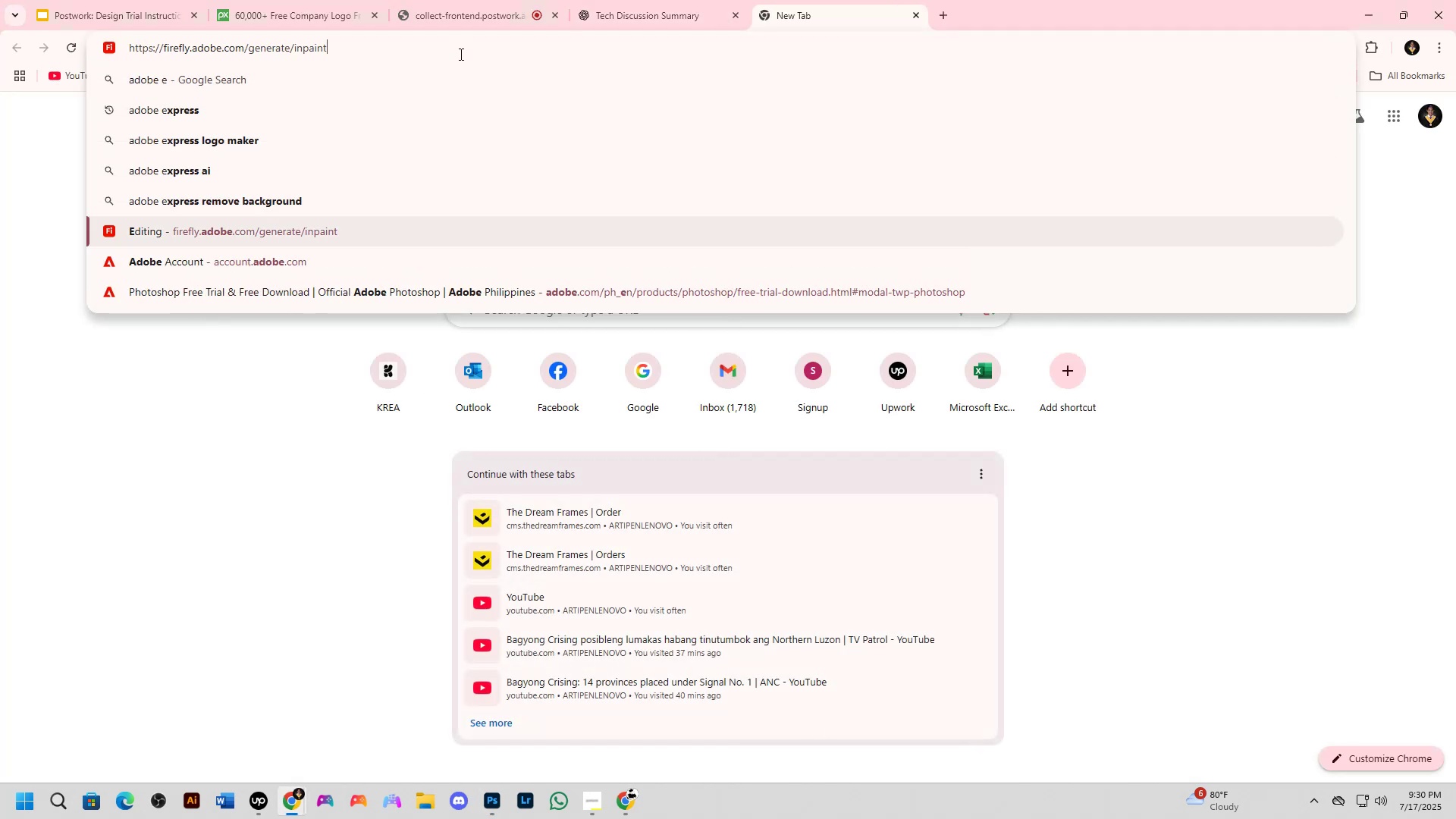 
key(ArrowUp)
 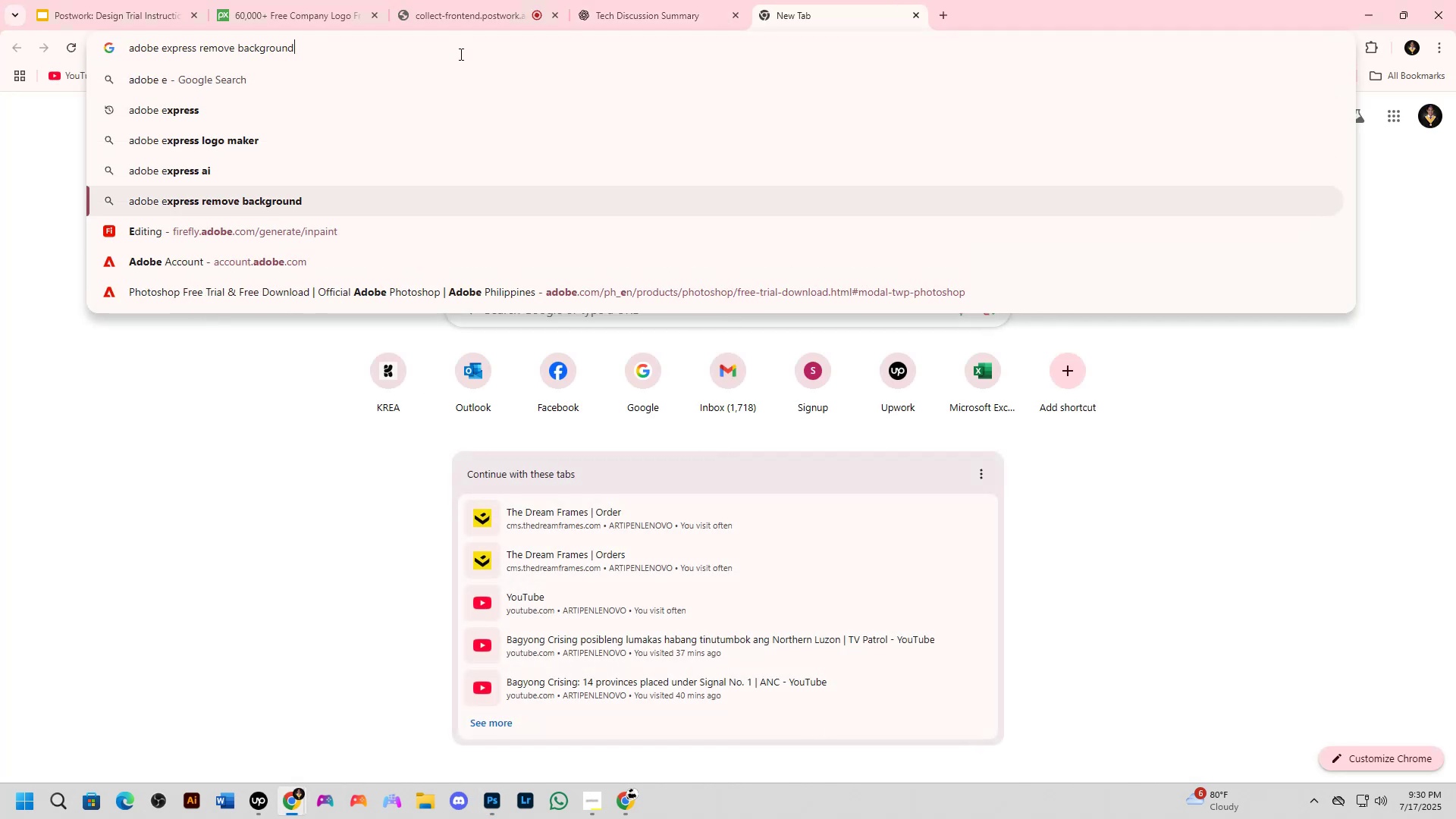 
key(ArrowUp)
 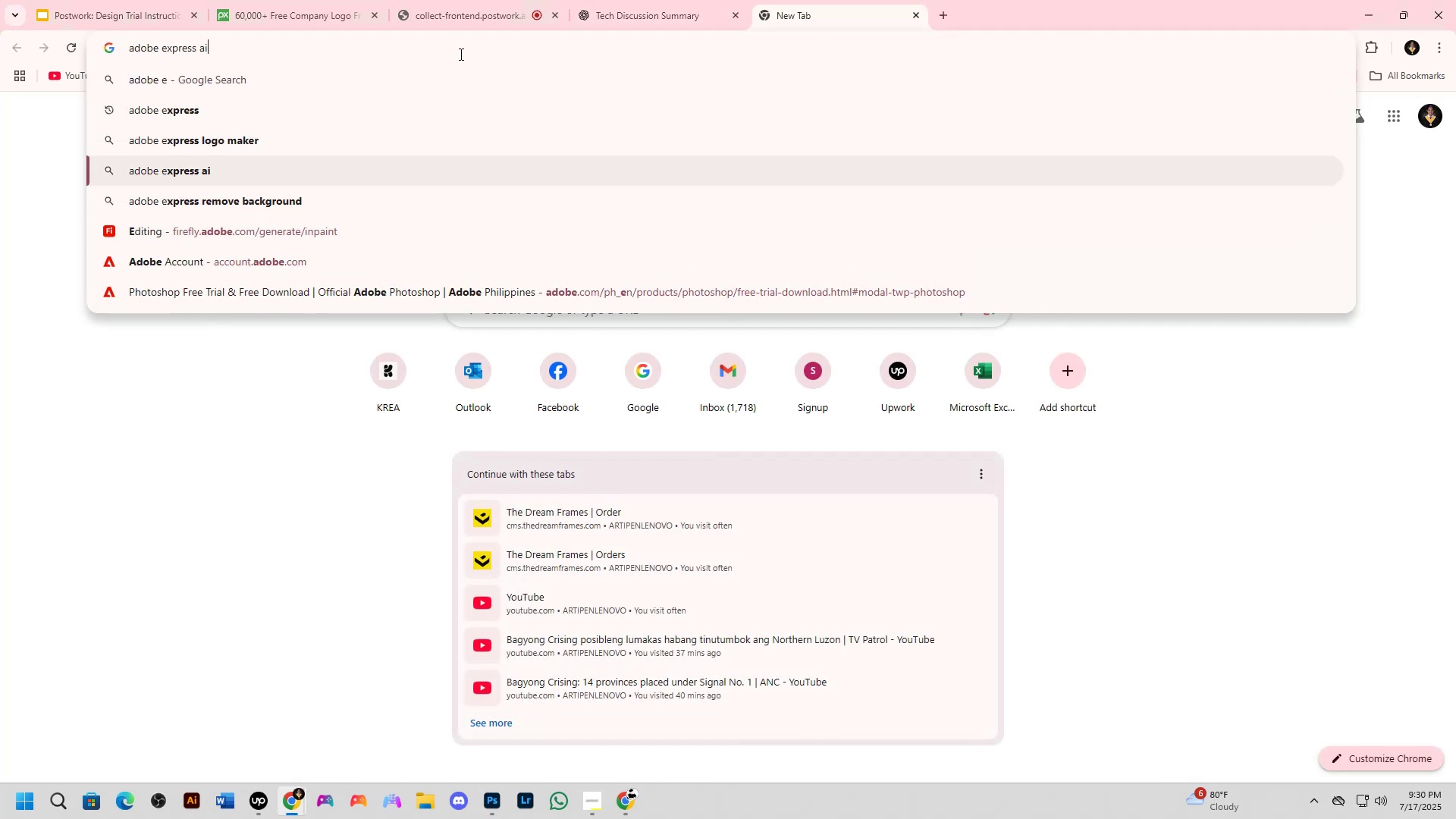 
key(ArrowUp)
 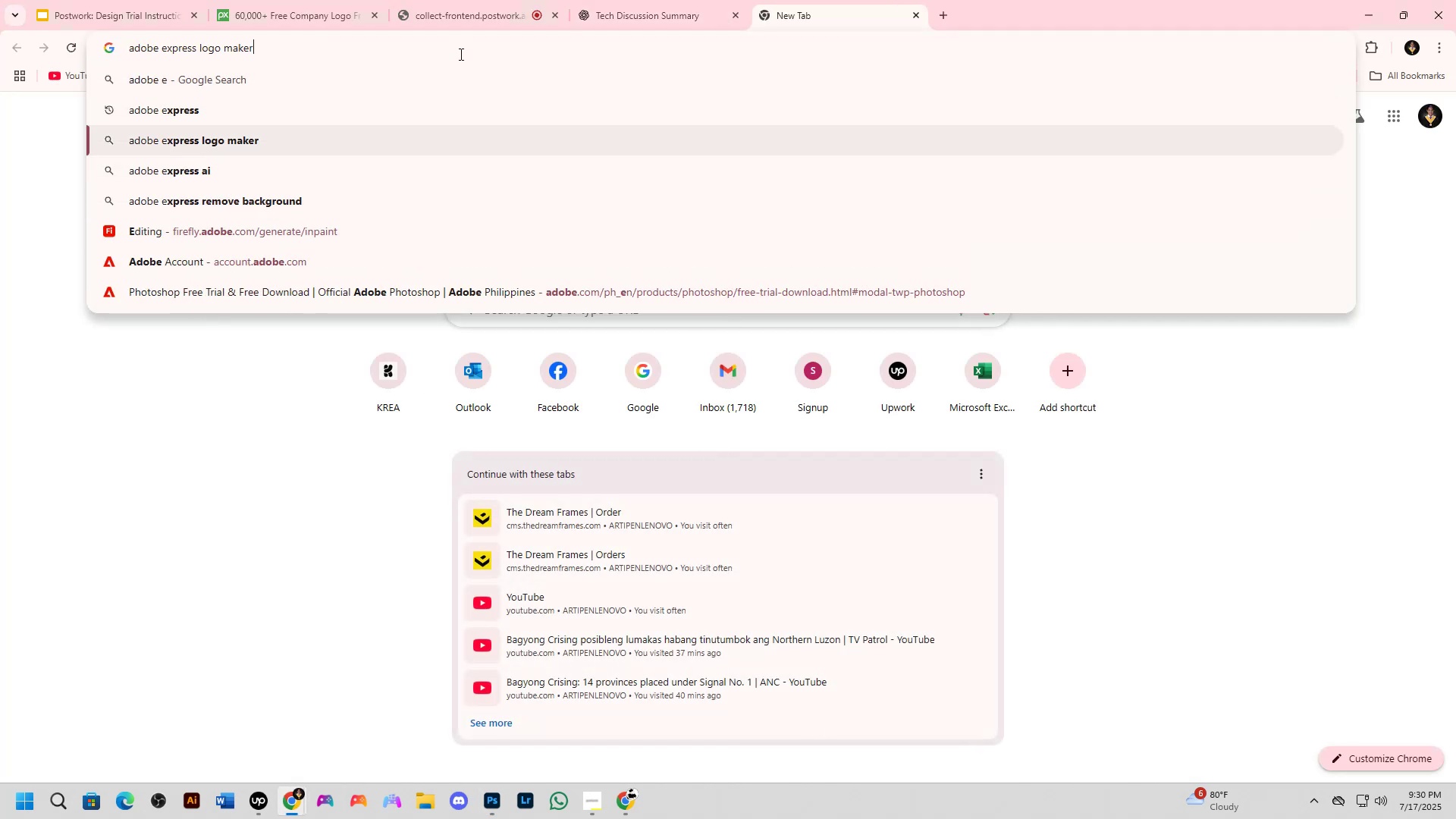 
key(ArrowUp)
 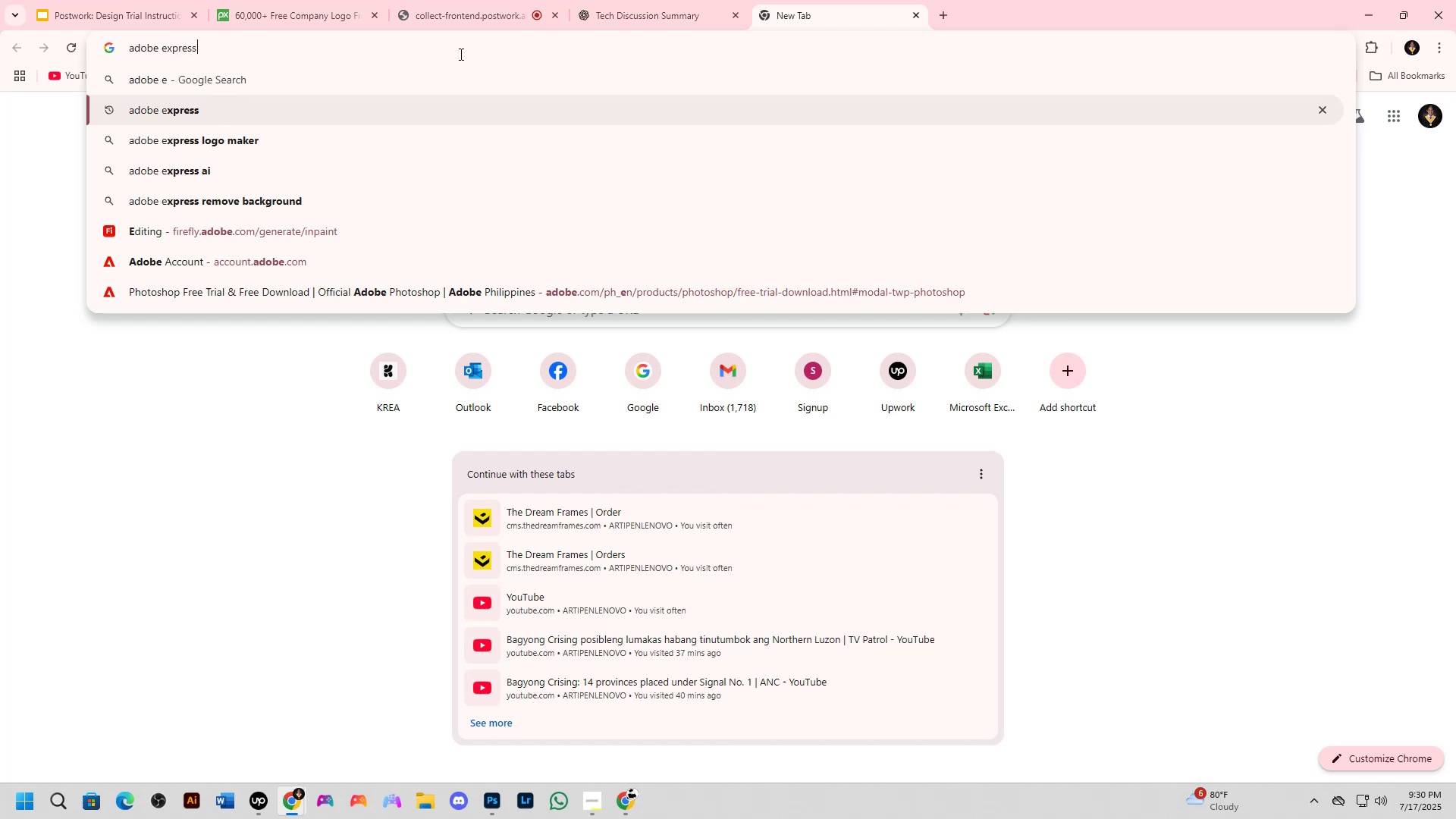 
key(Enter)
 